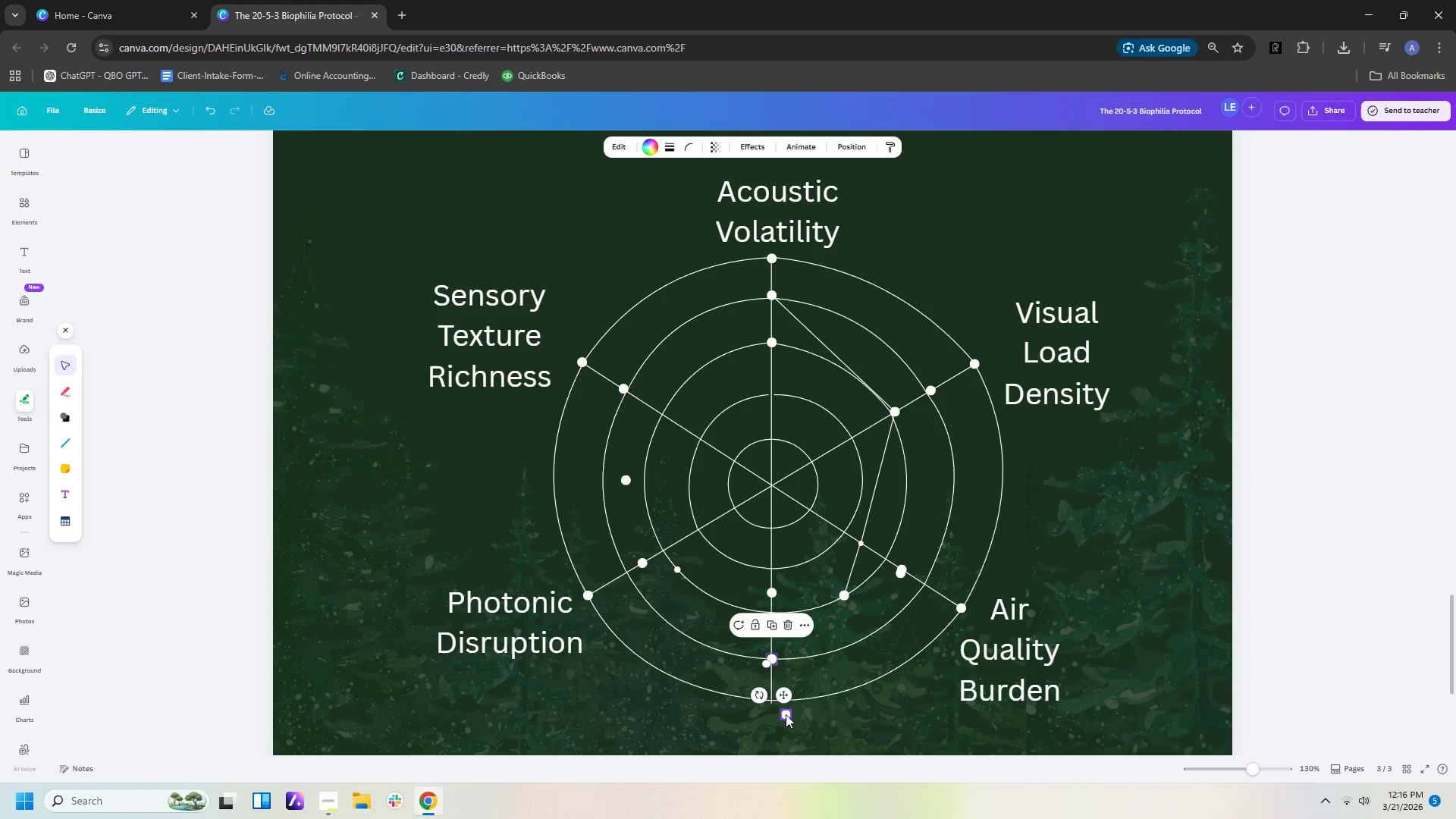 
left_click_drag(start_coordinate=[785, 714], to_coordinate=[770, 698])
 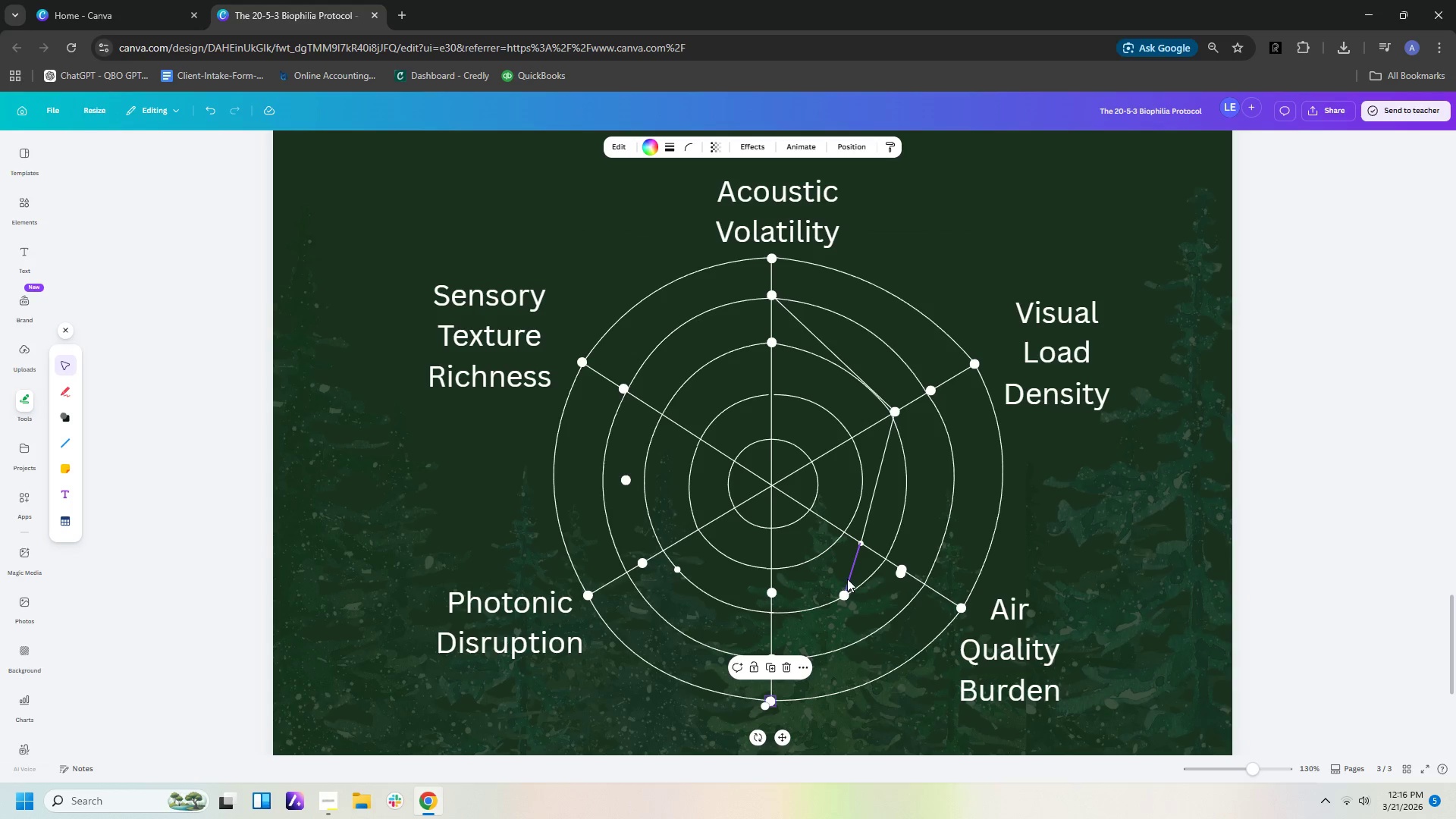 
left_click([849, 576])
 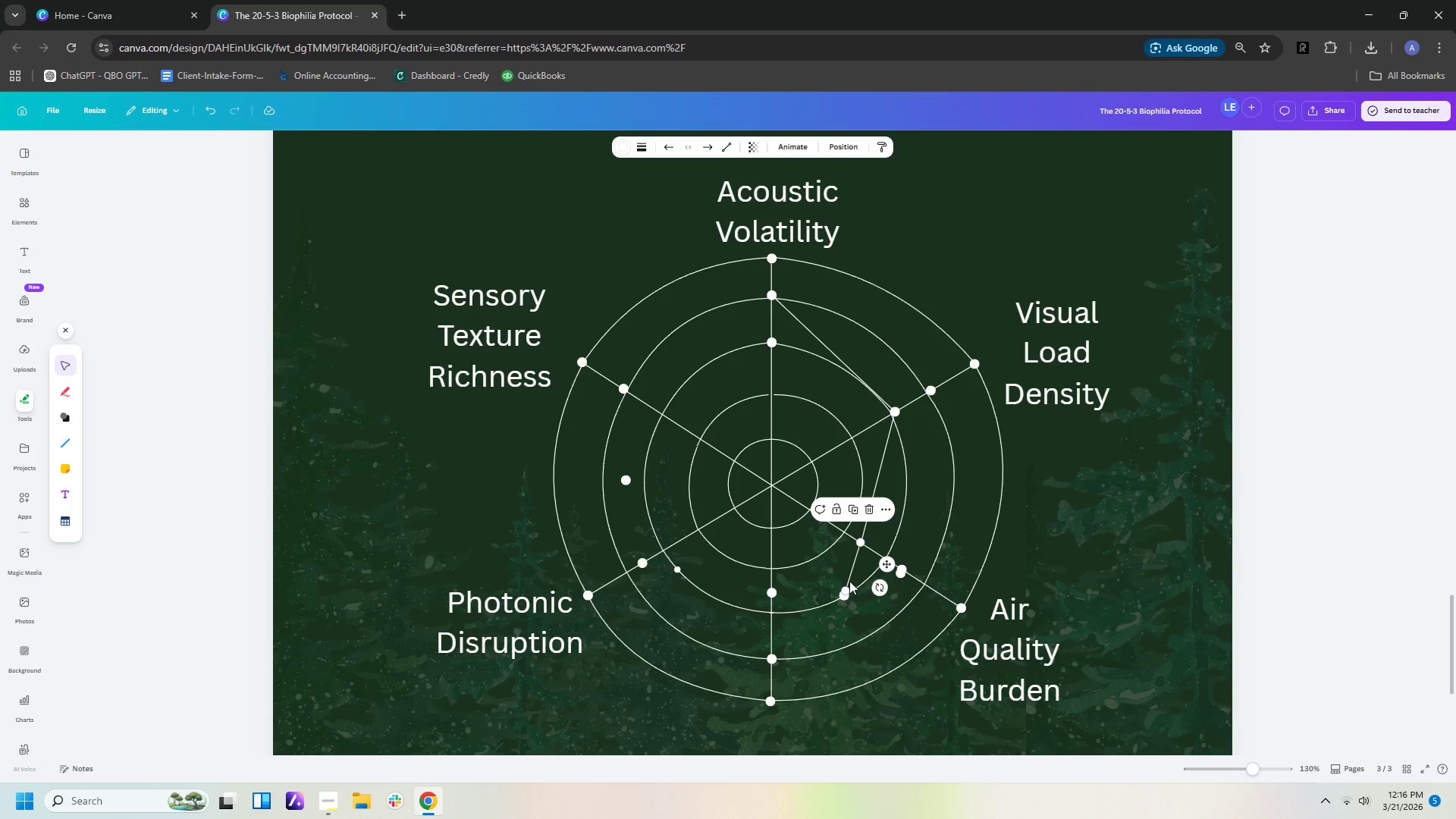 
key(Control+C)
 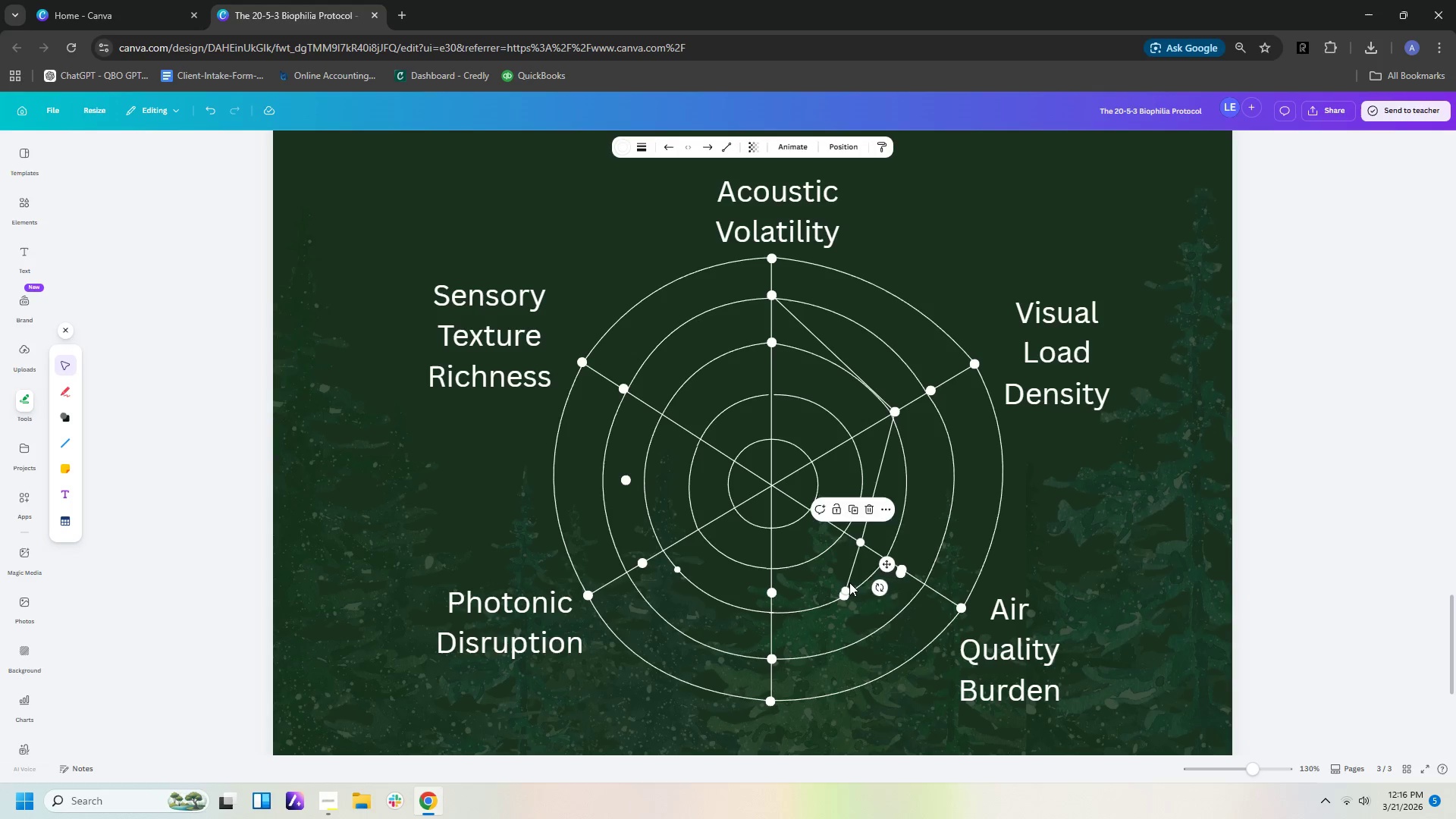 
key(Control+V)
 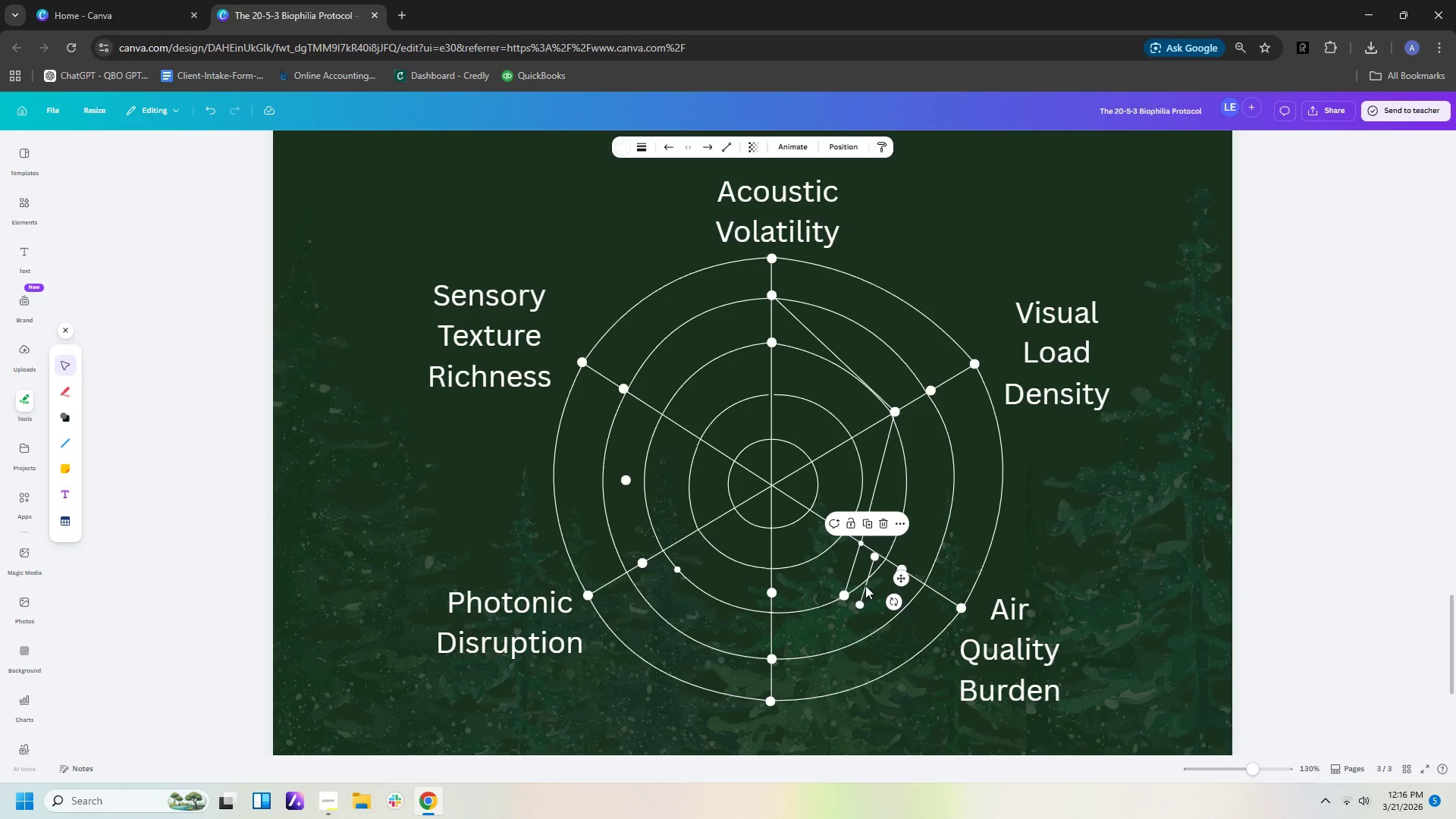 
left_click_drag(start_coordinate=[864, 585], to_coordinate=[833, 623])
 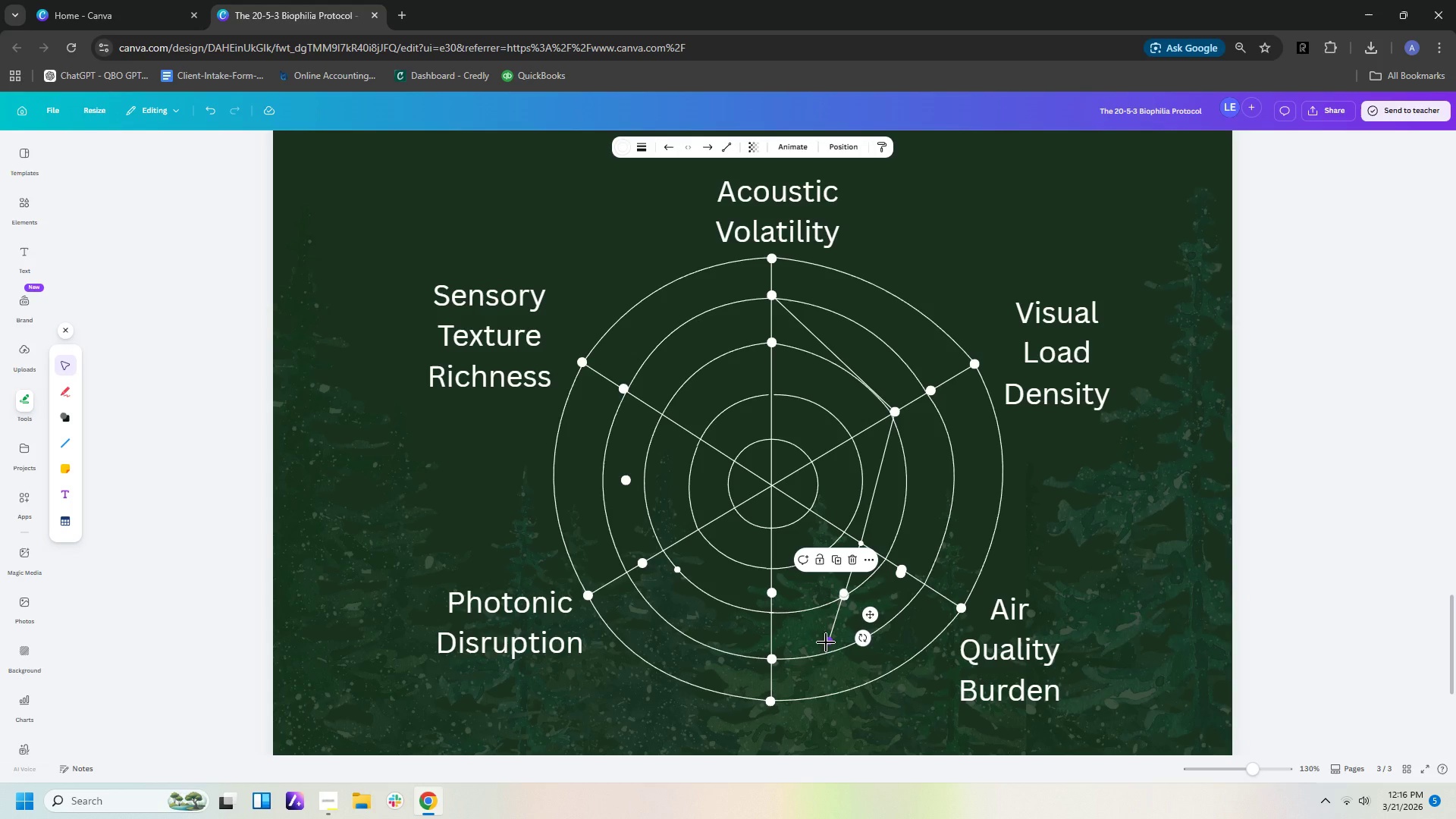 
left_click_drag(start_coordinate=[826, 642], to_coordinate=[769, 664])
 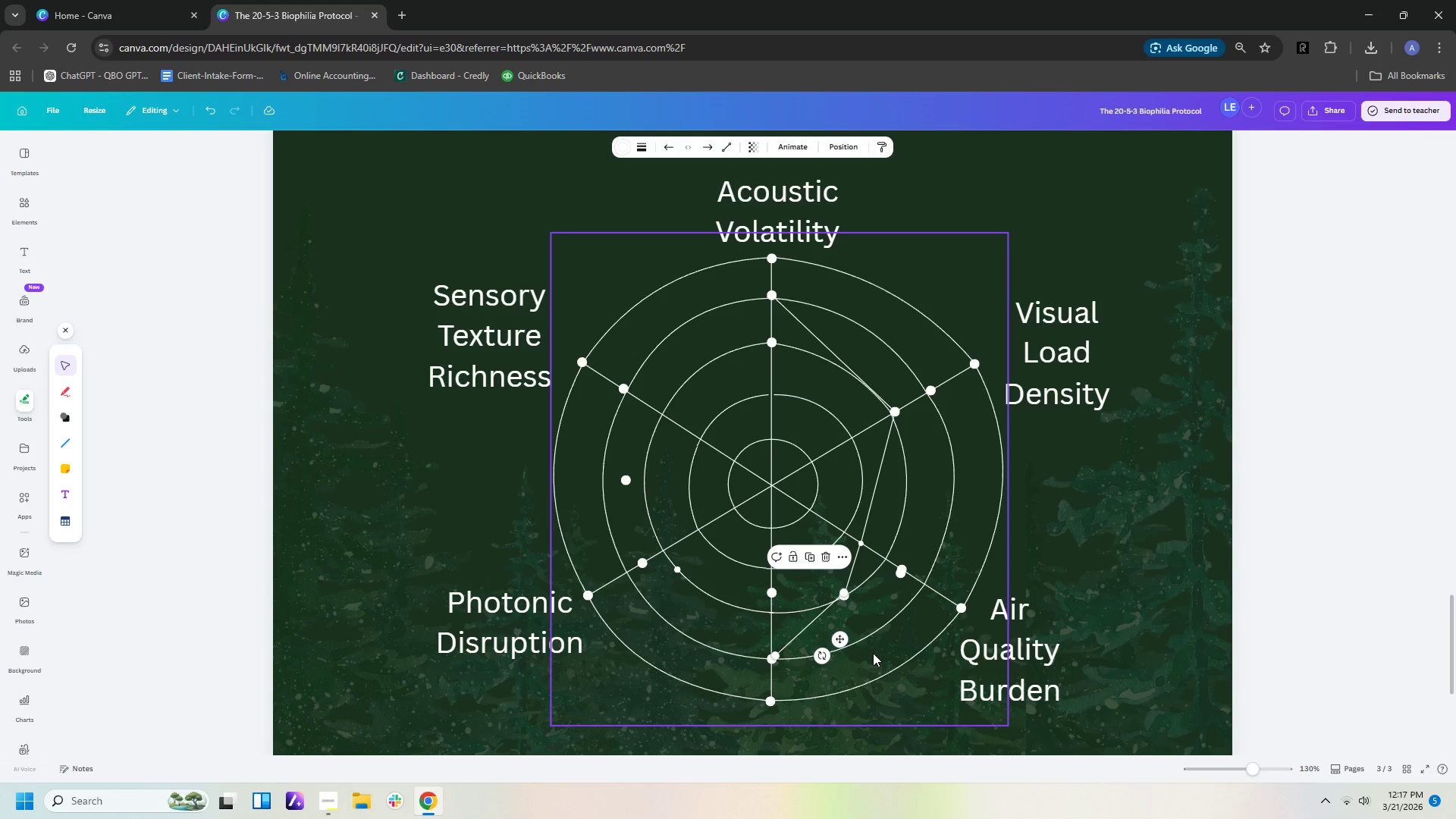 
left_click([876, 657])
 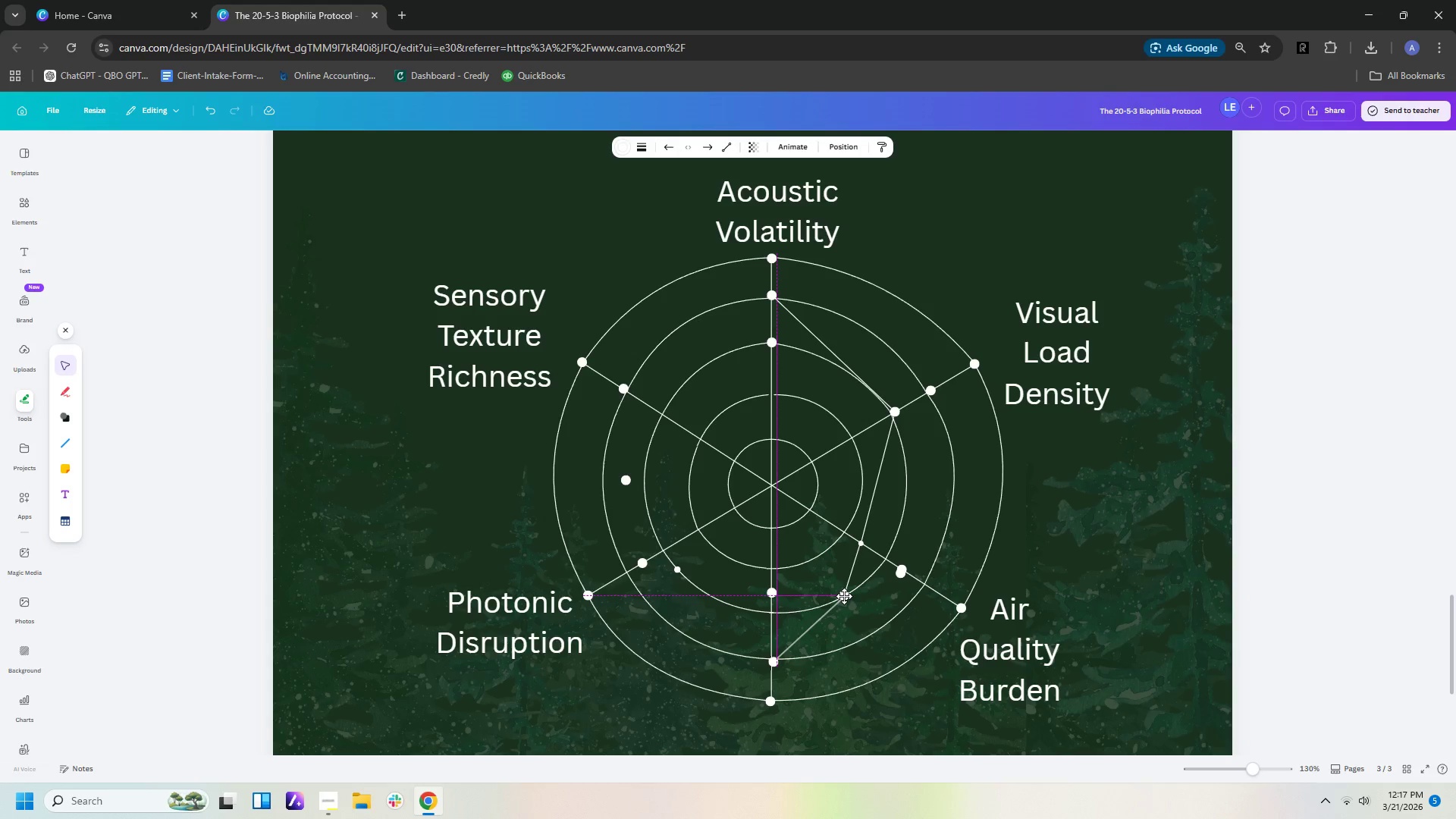 
left_click([847, 671])
 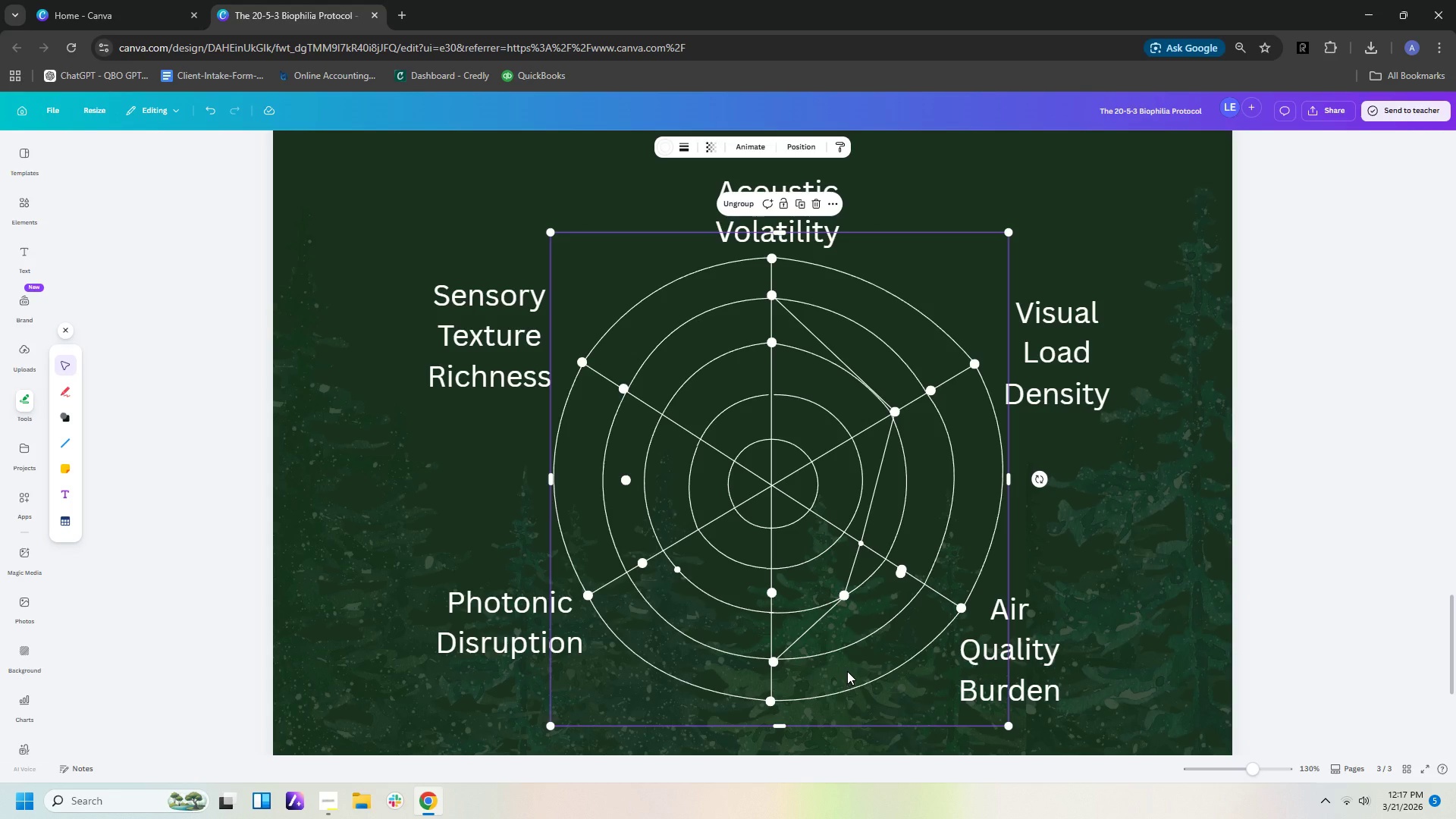 
wait(16.48)
 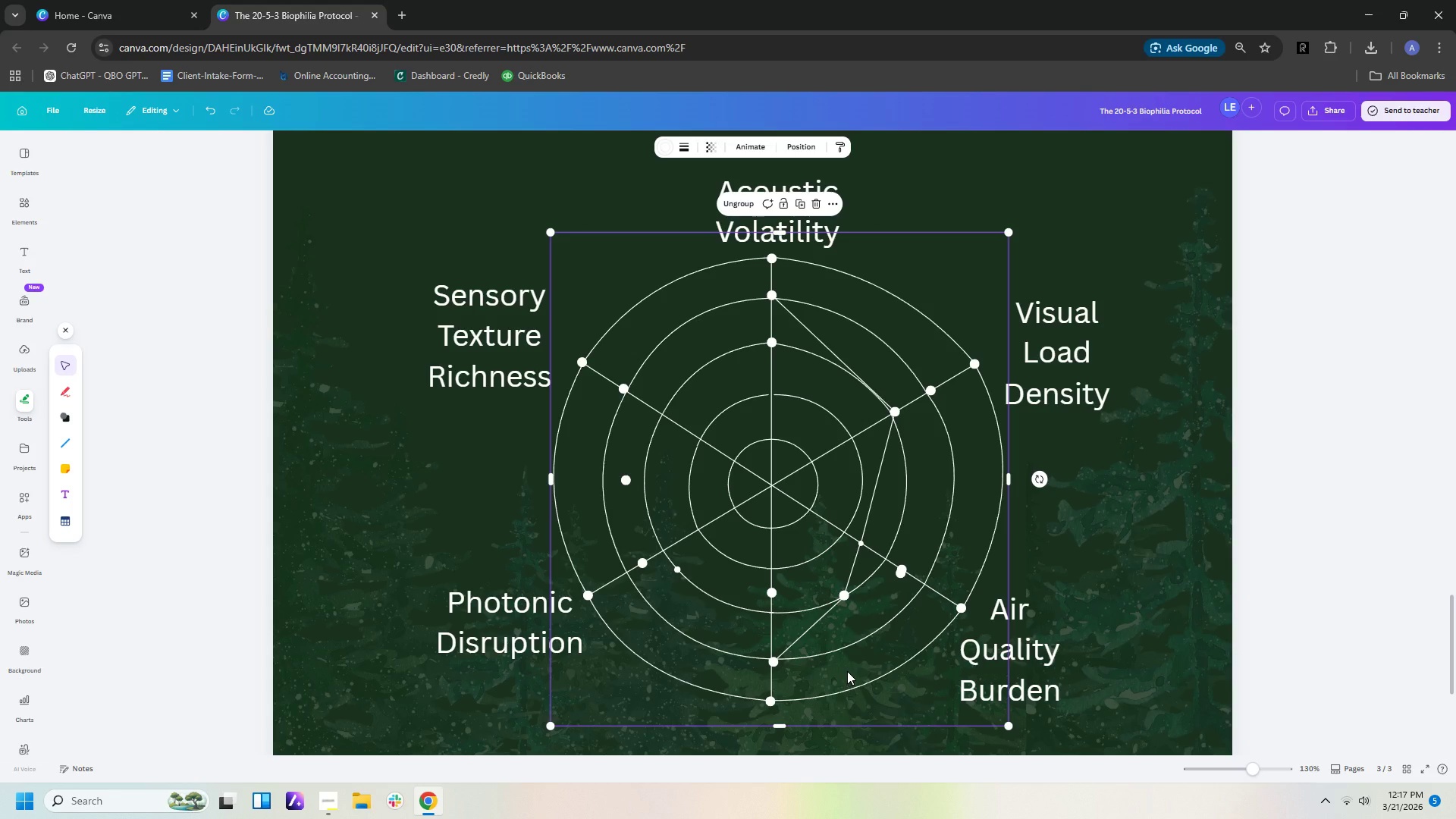 
left_click([791, 645])
 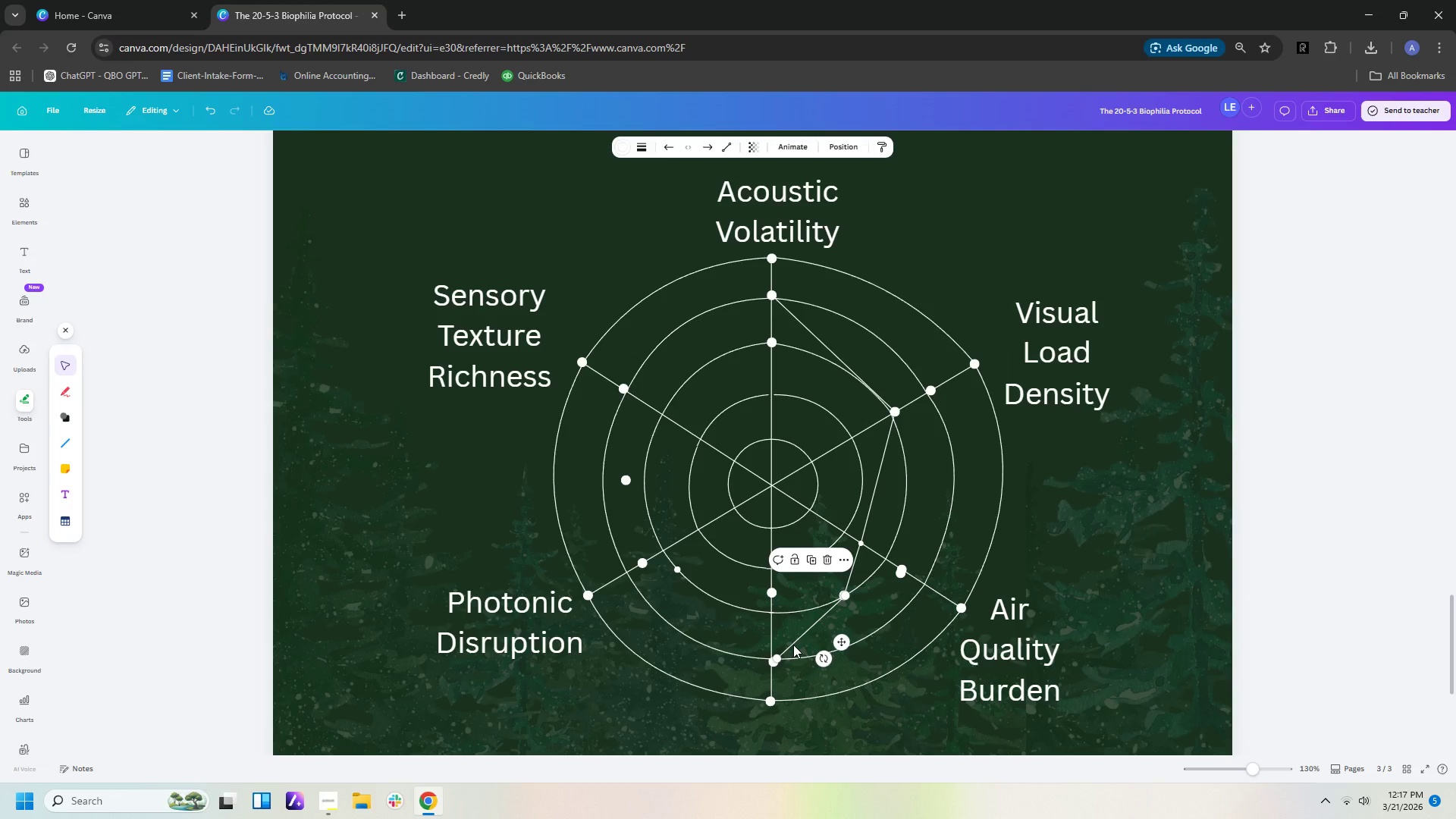 
key(Control+C)
 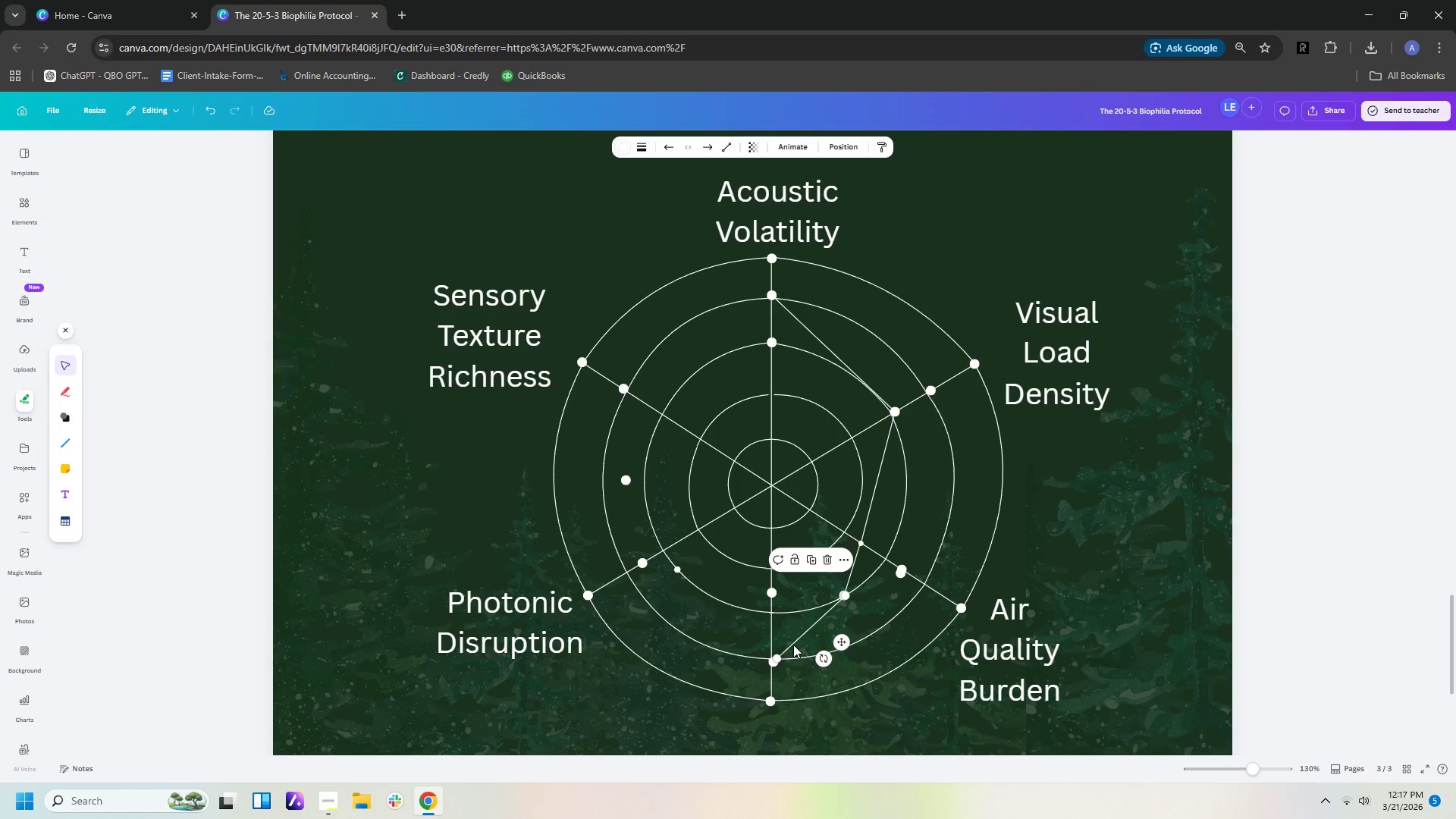 
key(Control+V)
 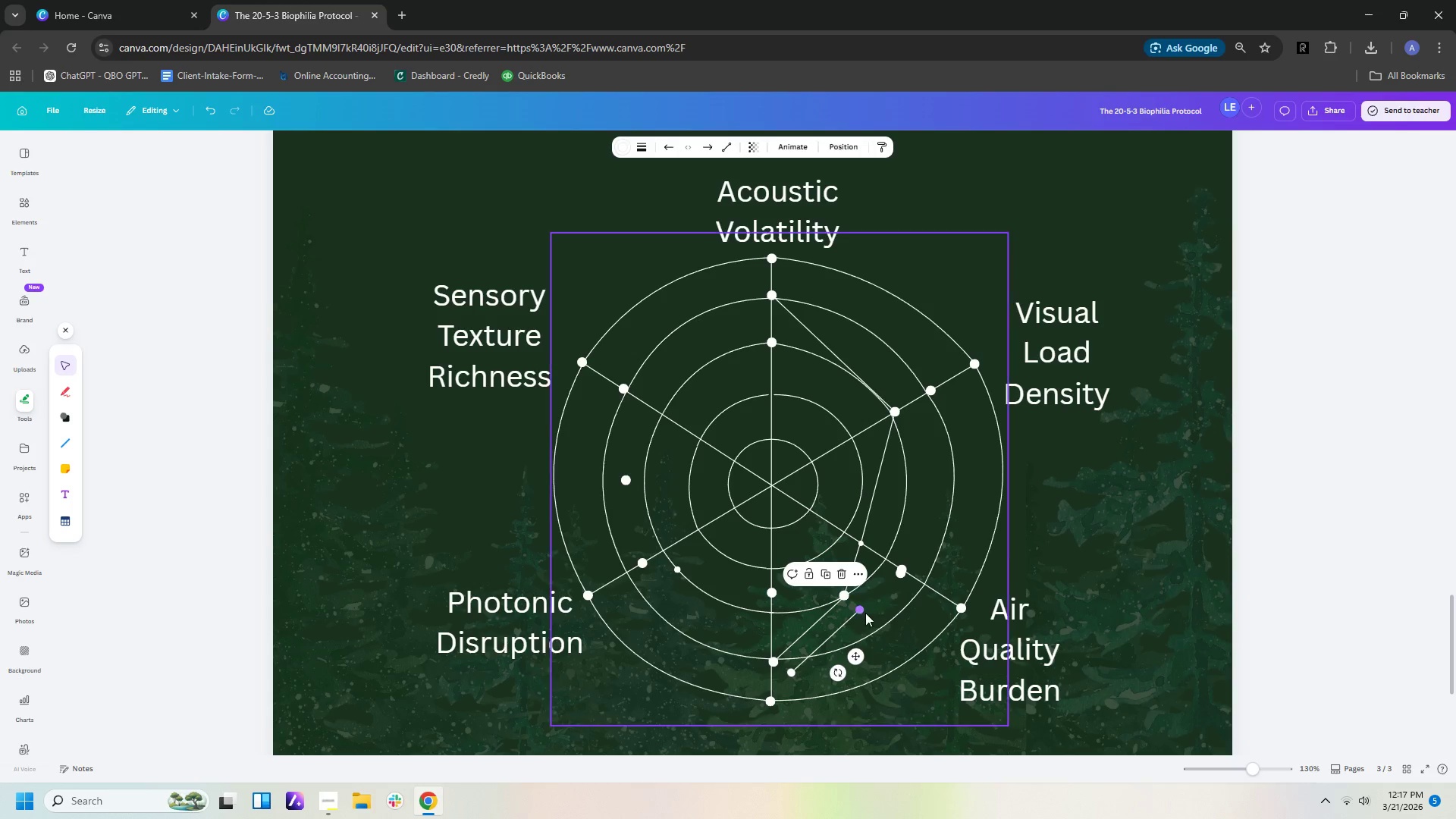 
left_click_drag(start_coordinate=[861, 609], to_coordinate=[679, 570])
 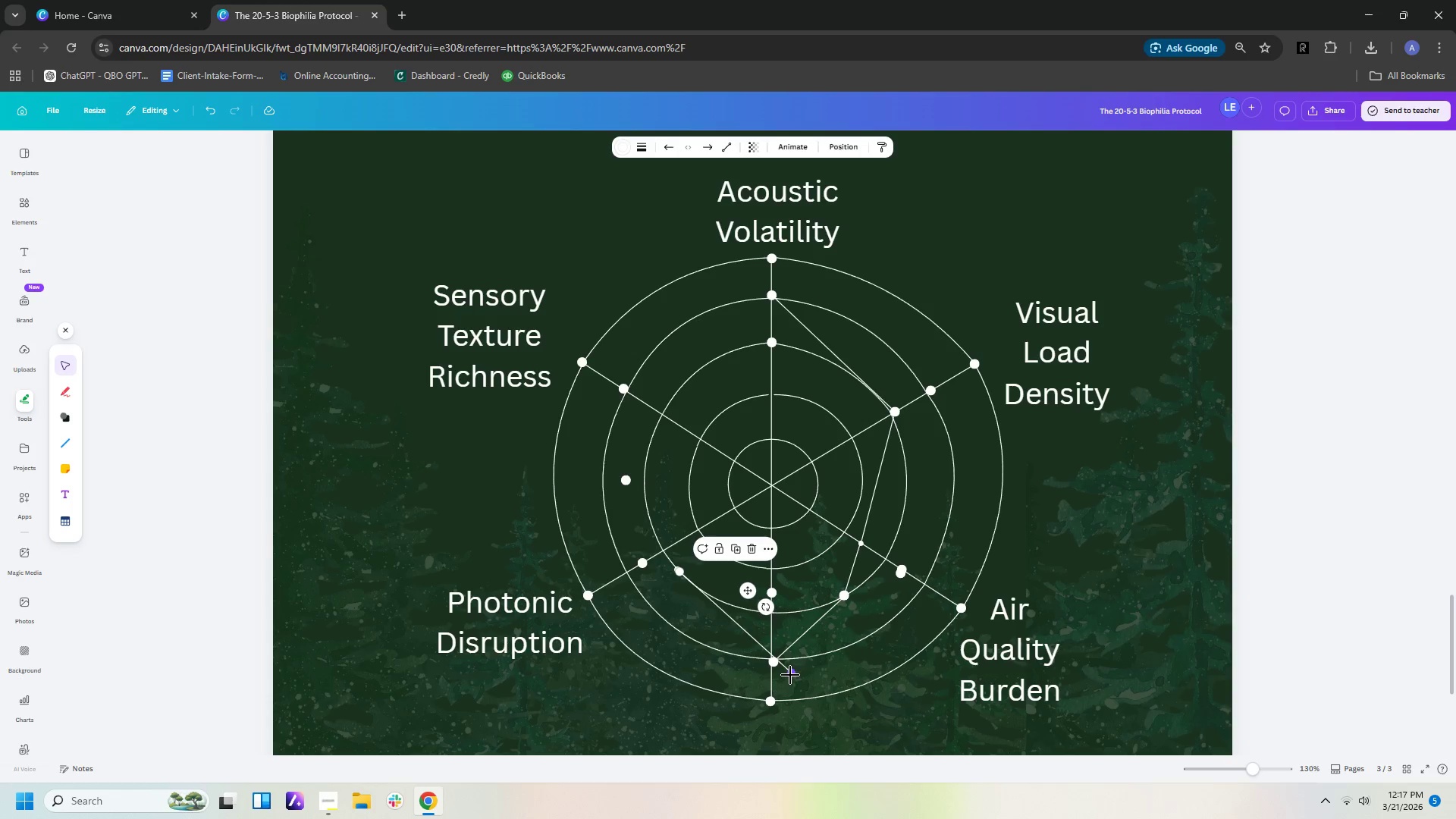 
left_click_drag(start_coordinate=[790, 672], to_coordinate=[773, 663])
 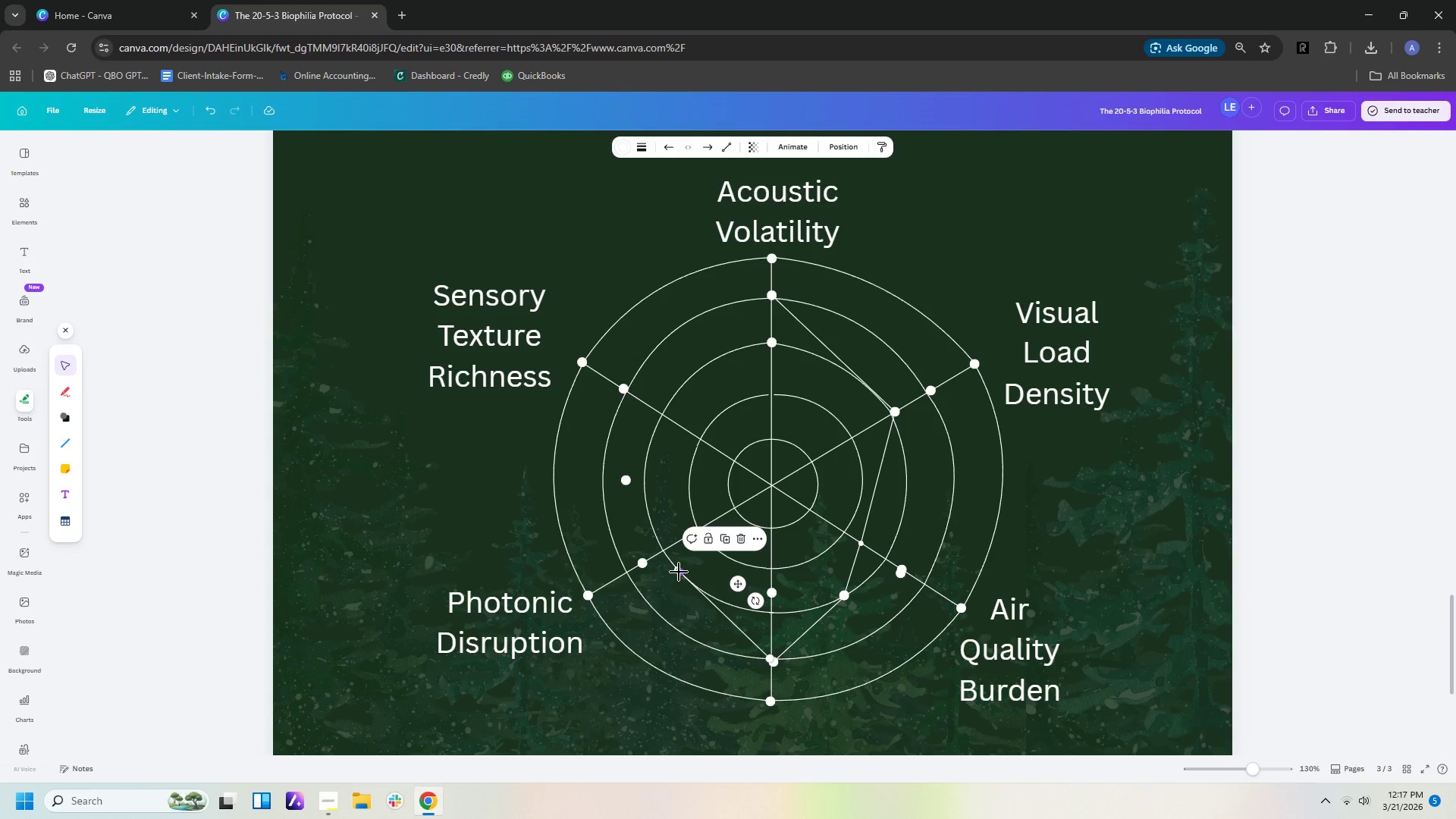 
left_click_drag(start_coordinate=[679, 572], to_coordinate=[676, 572])
 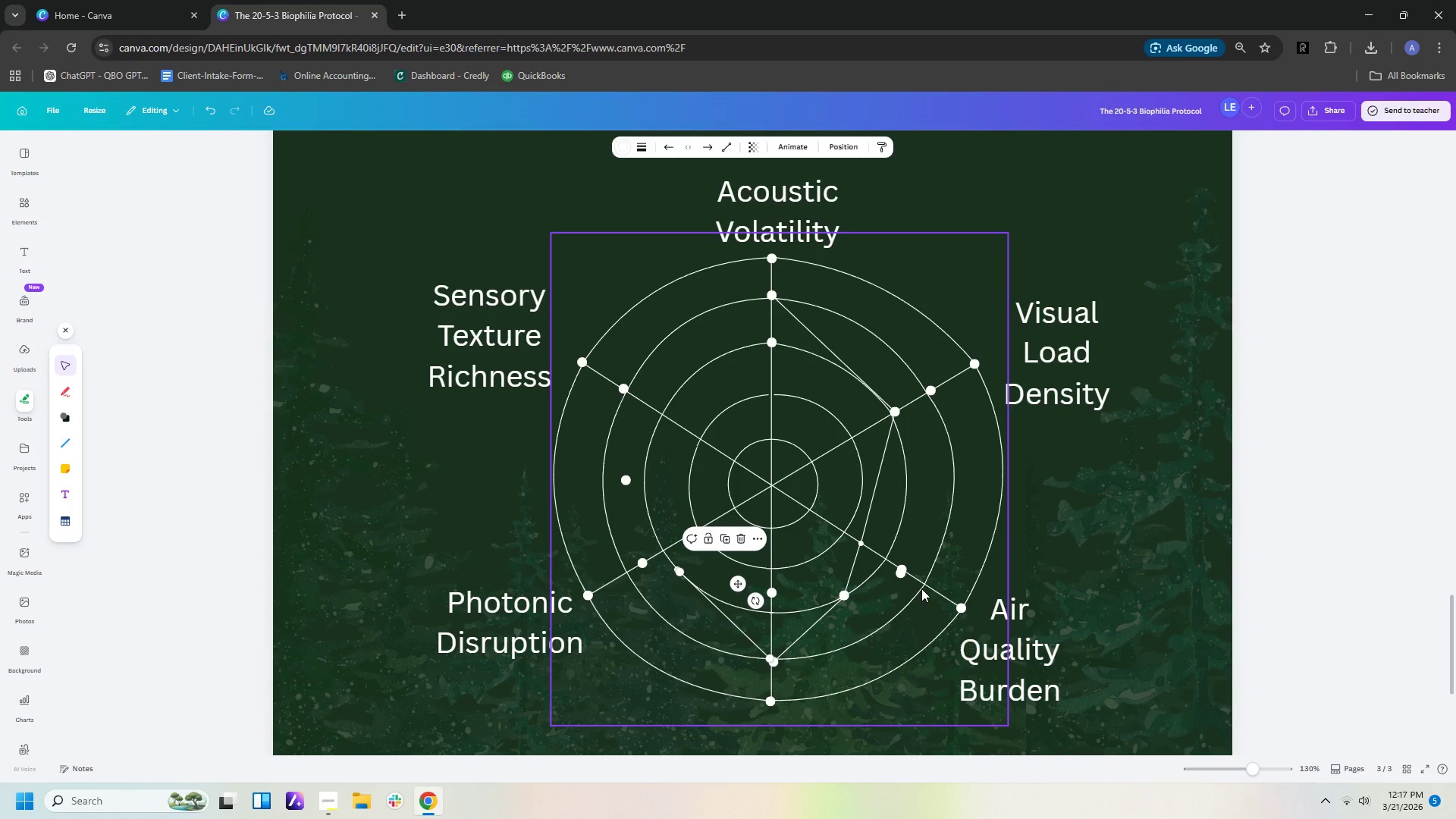 
wait(14.14)
 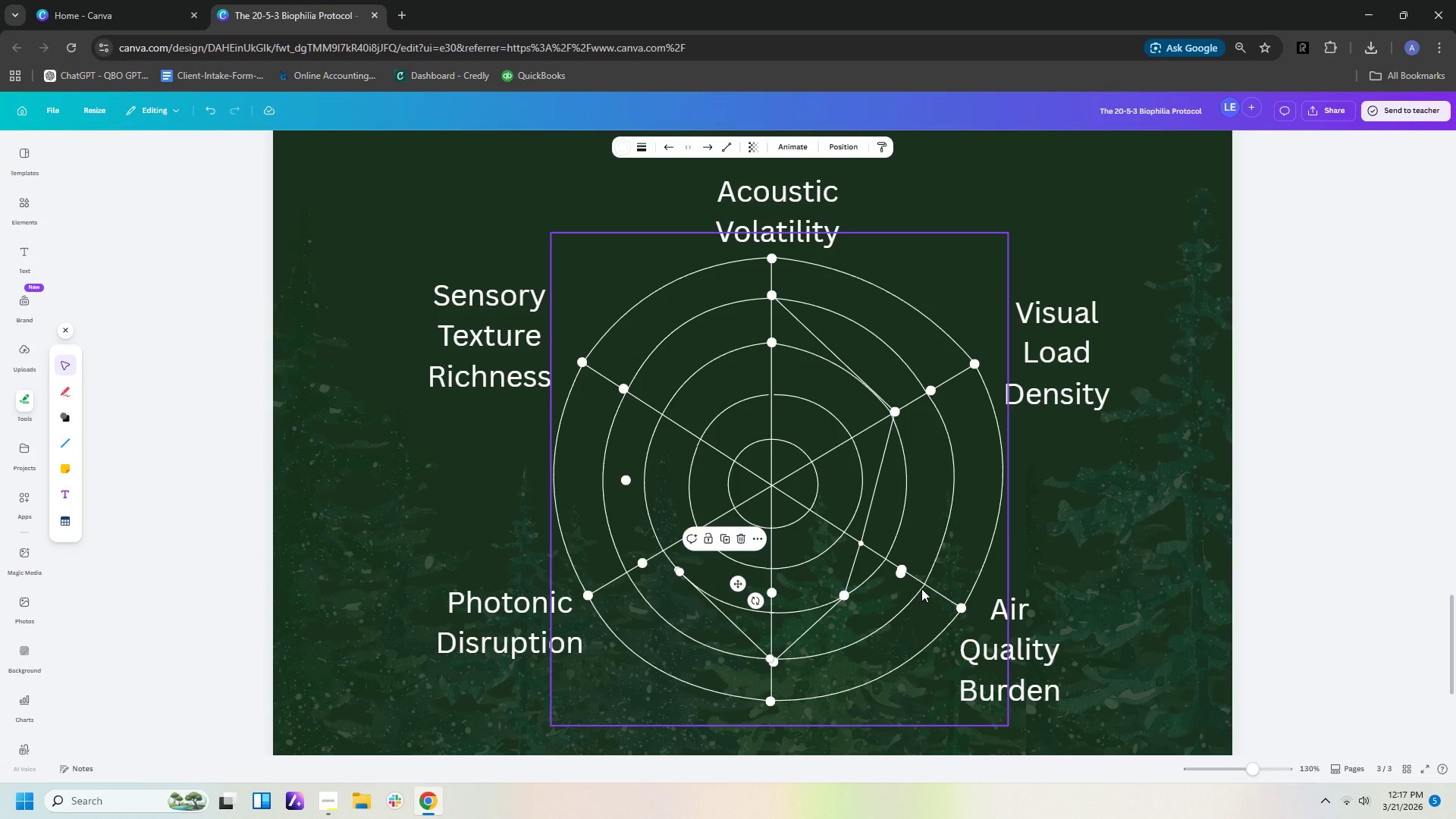 
left_click([642, 563])
 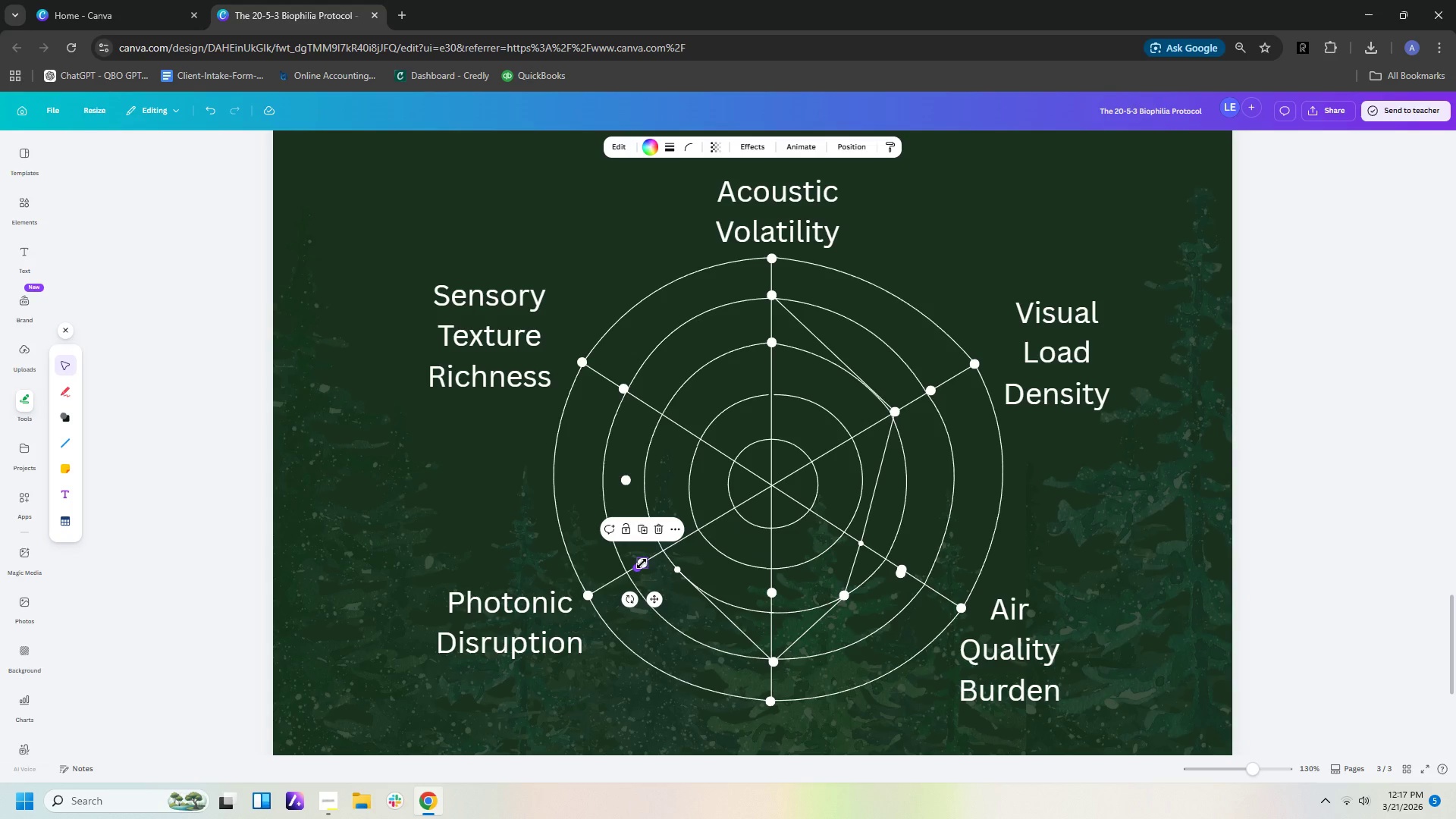 
key(Control+C)
 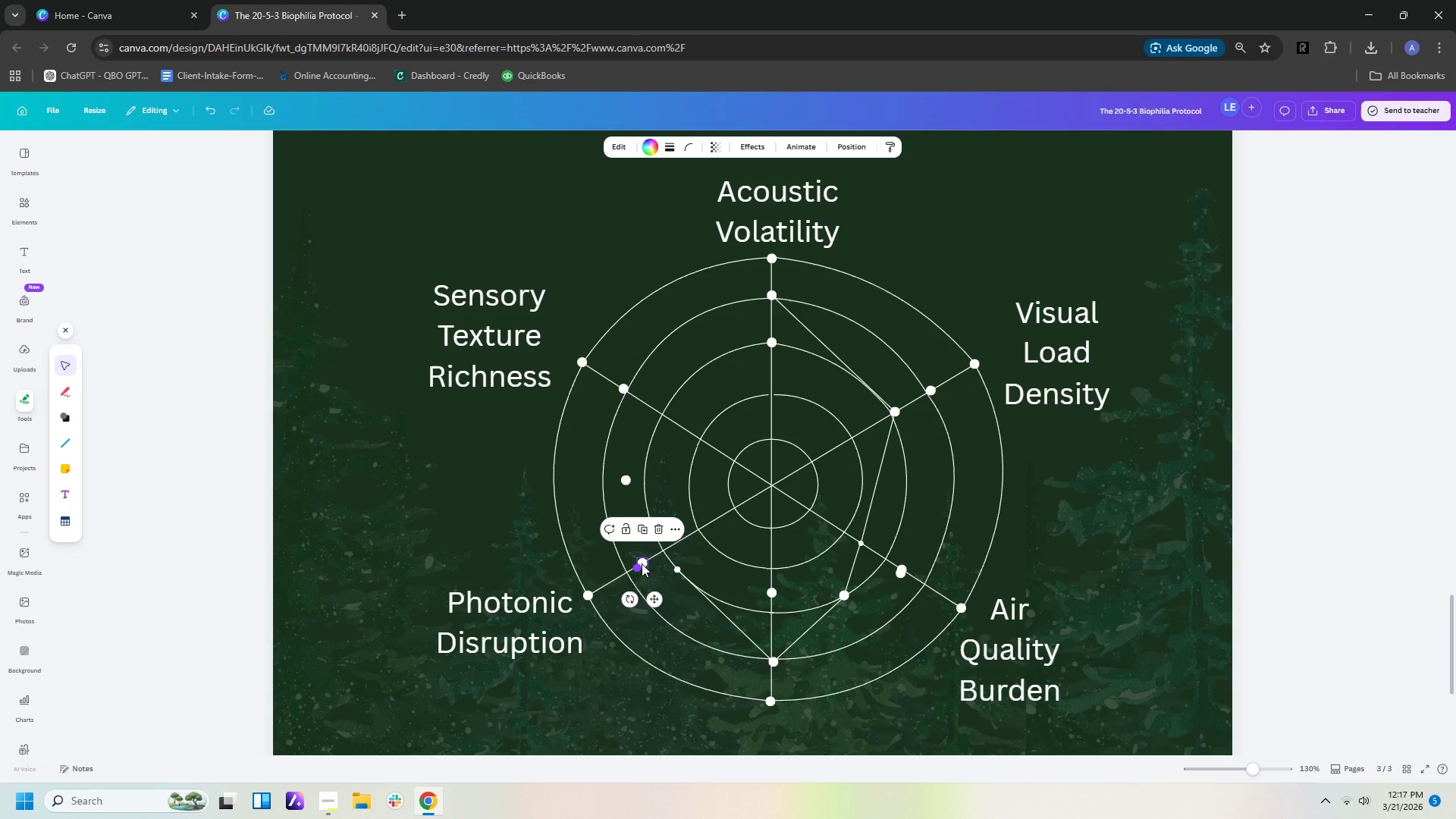 
key(Control+V)
 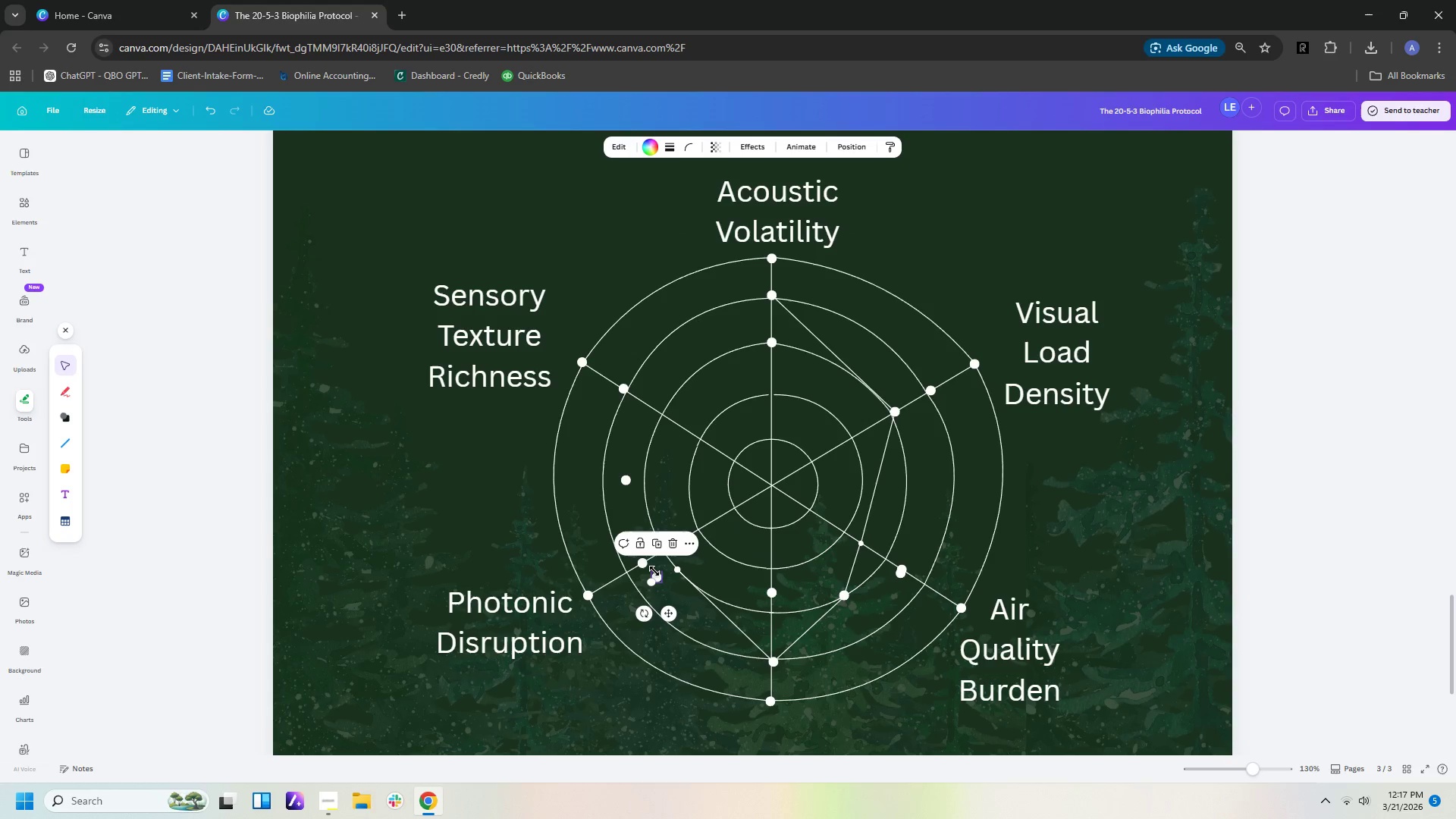 
left_click_drag(start_coordinate=[654, 570], to_coordinate=[659, 576])
 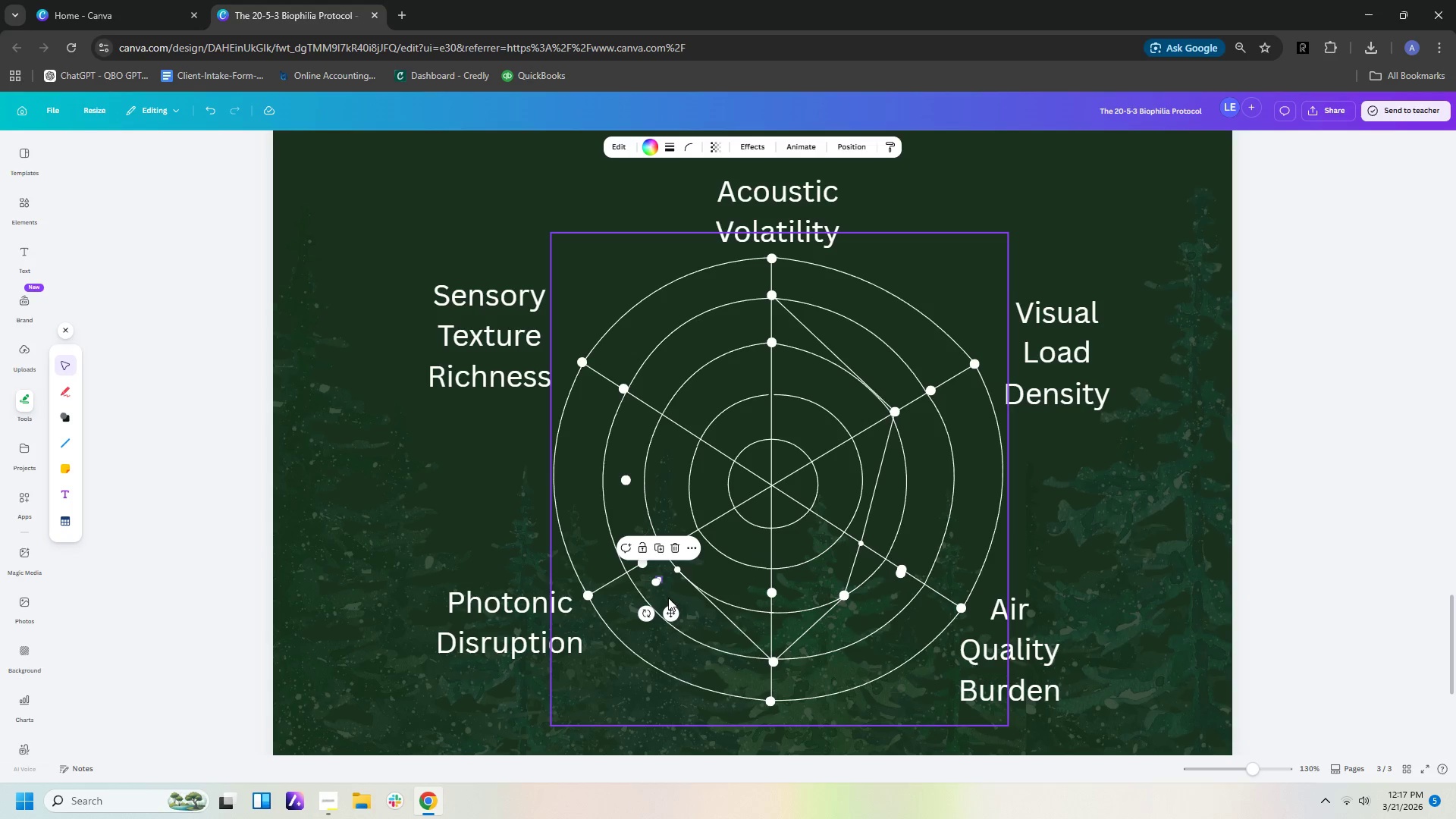 
left_click([668, 592])
 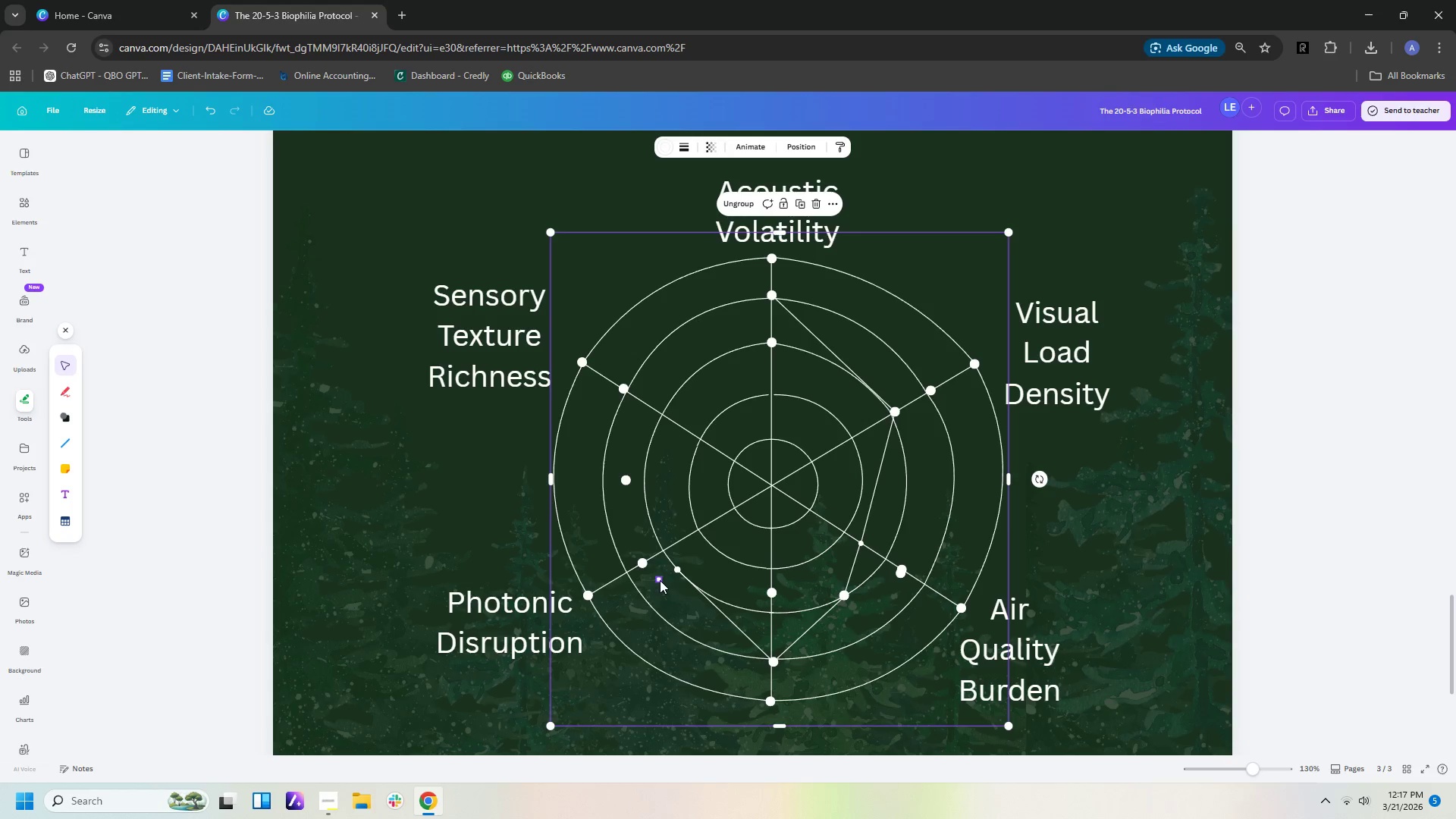 
left_click_drag(start_coordinate=[659, 580], to_coordinate=[672, 548])
 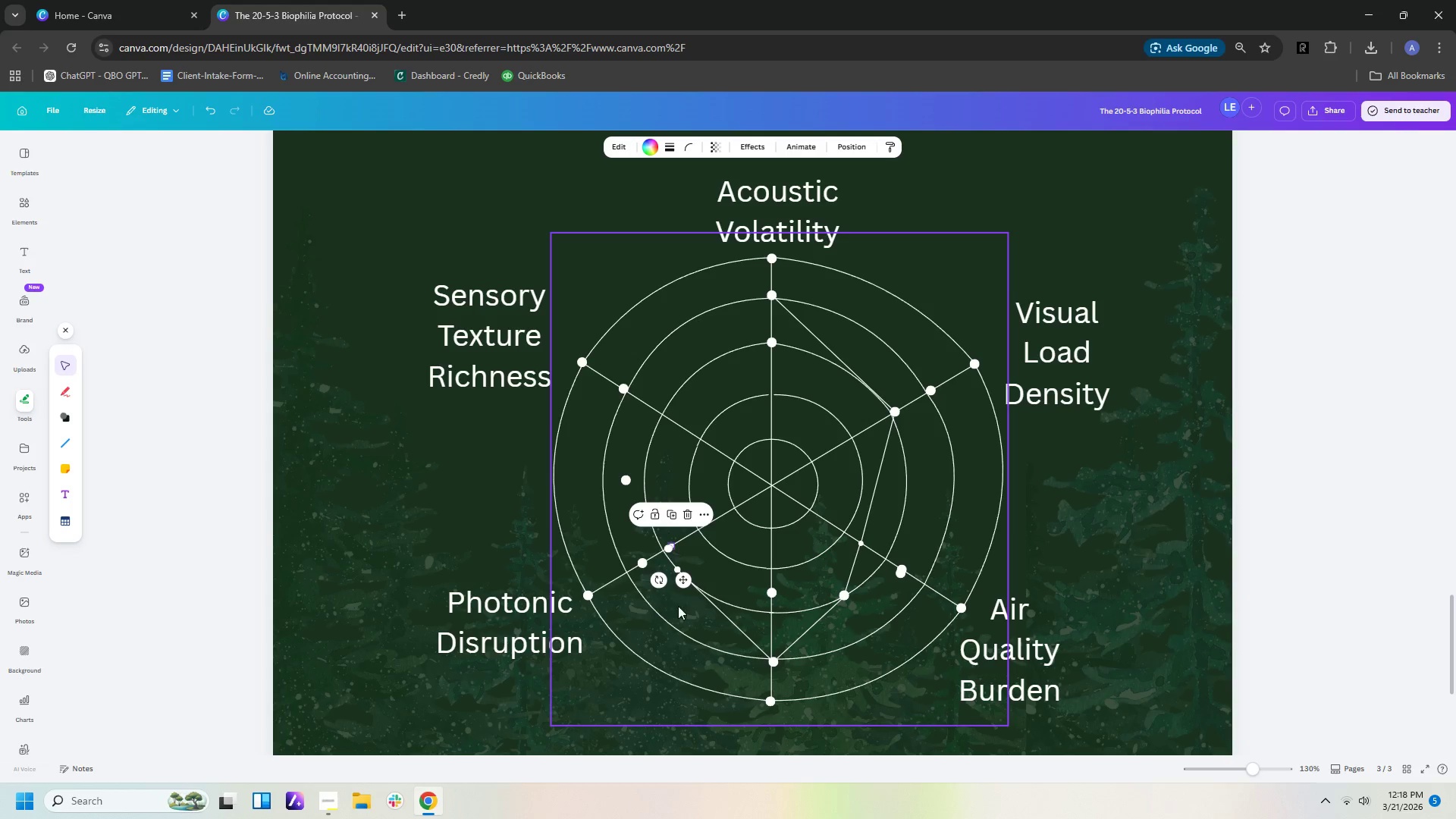 
left_click([704, 598])
 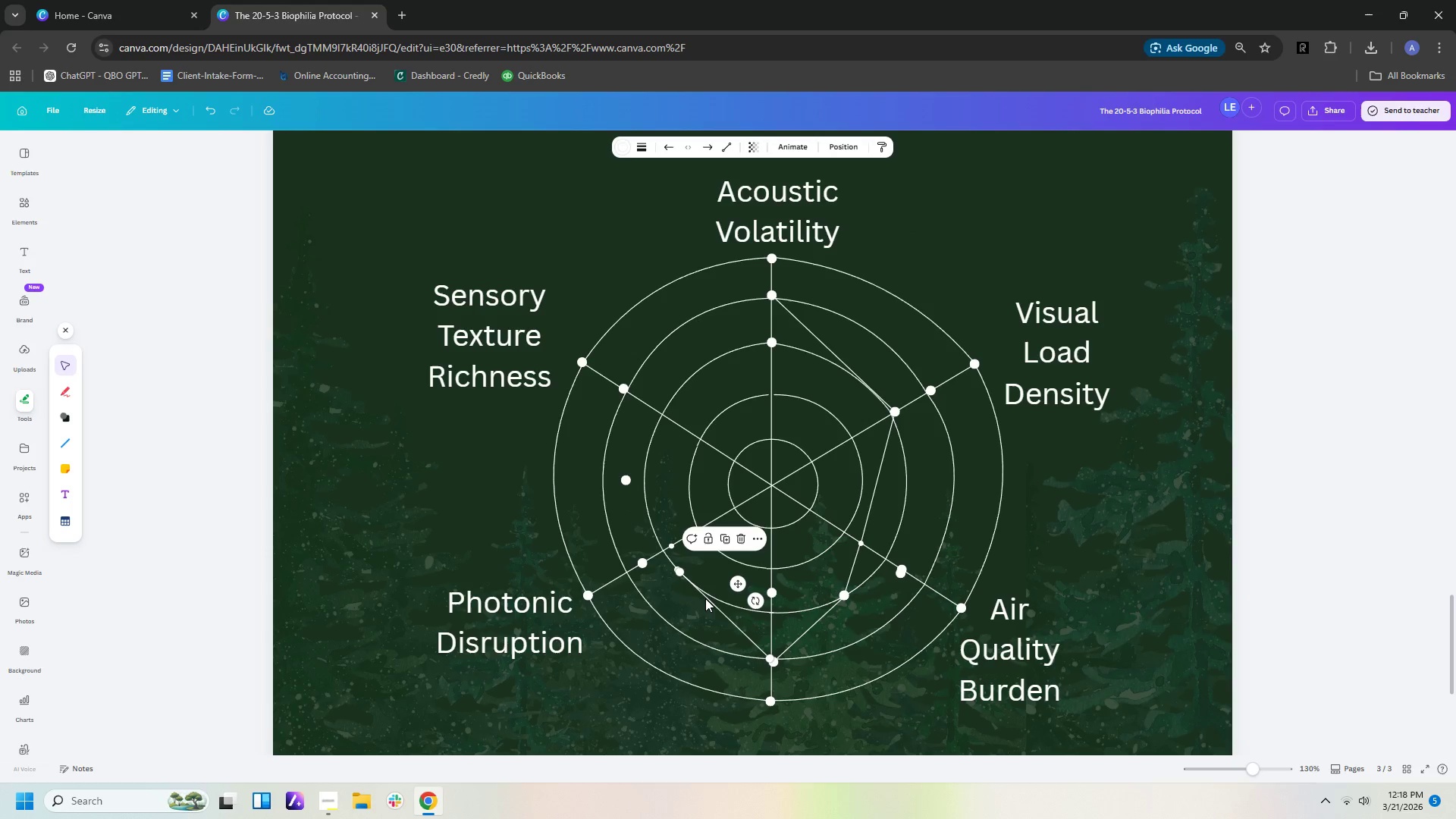 
key(Control+C)
 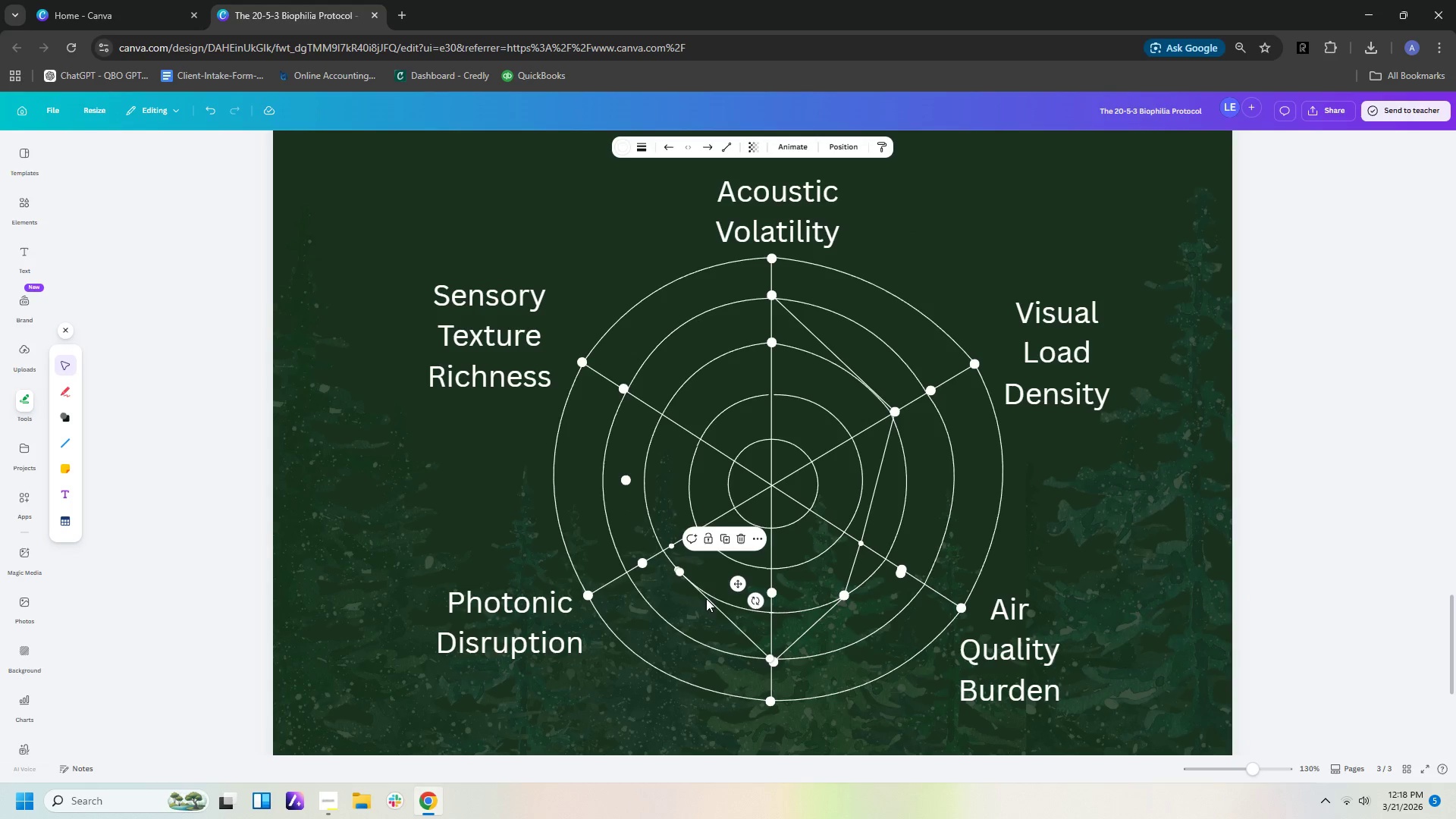 
key(Control+V)
 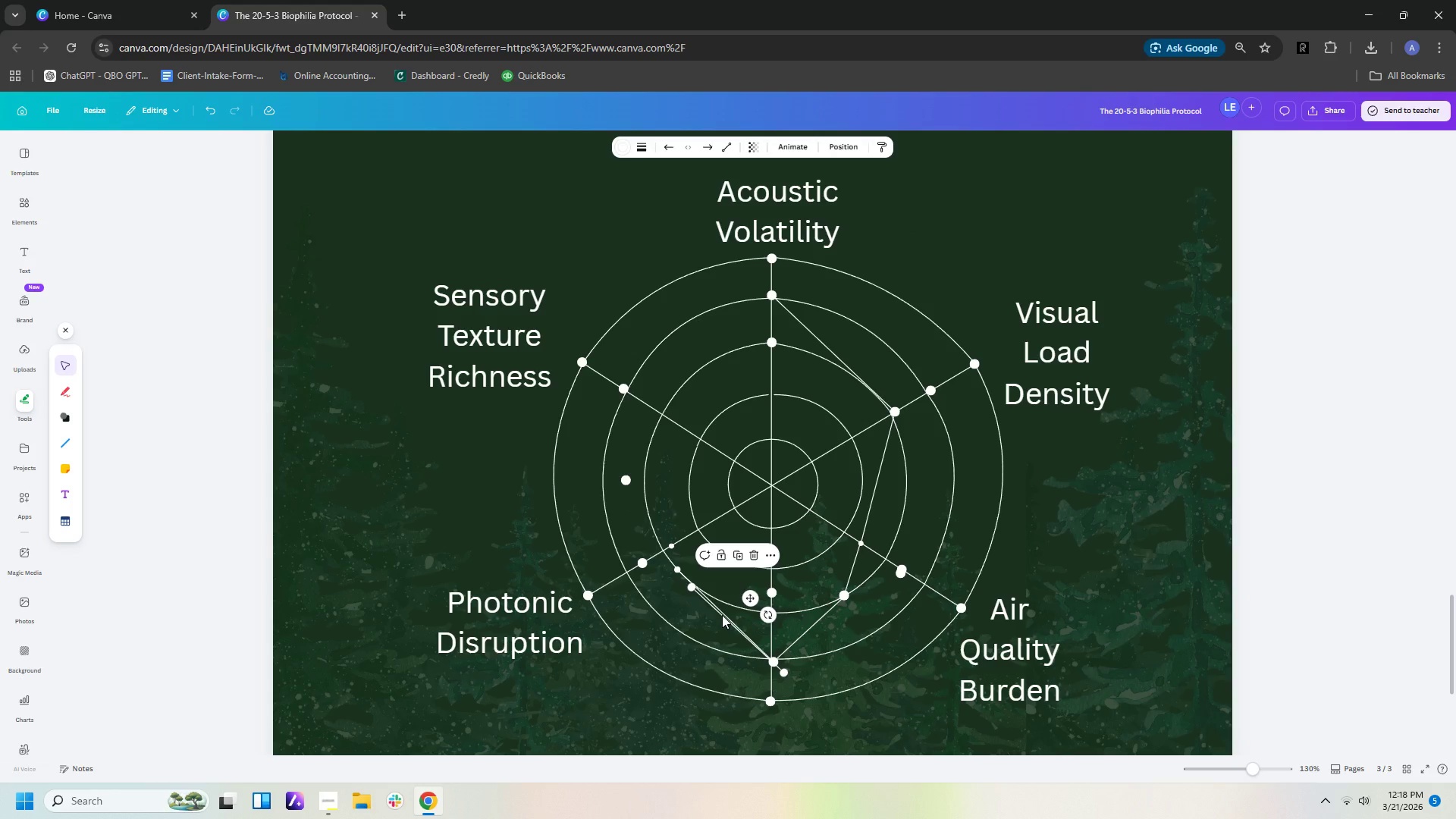 
left_click_drag(start_coordinate=[722, 615], to_coordinate=[617, 512])
 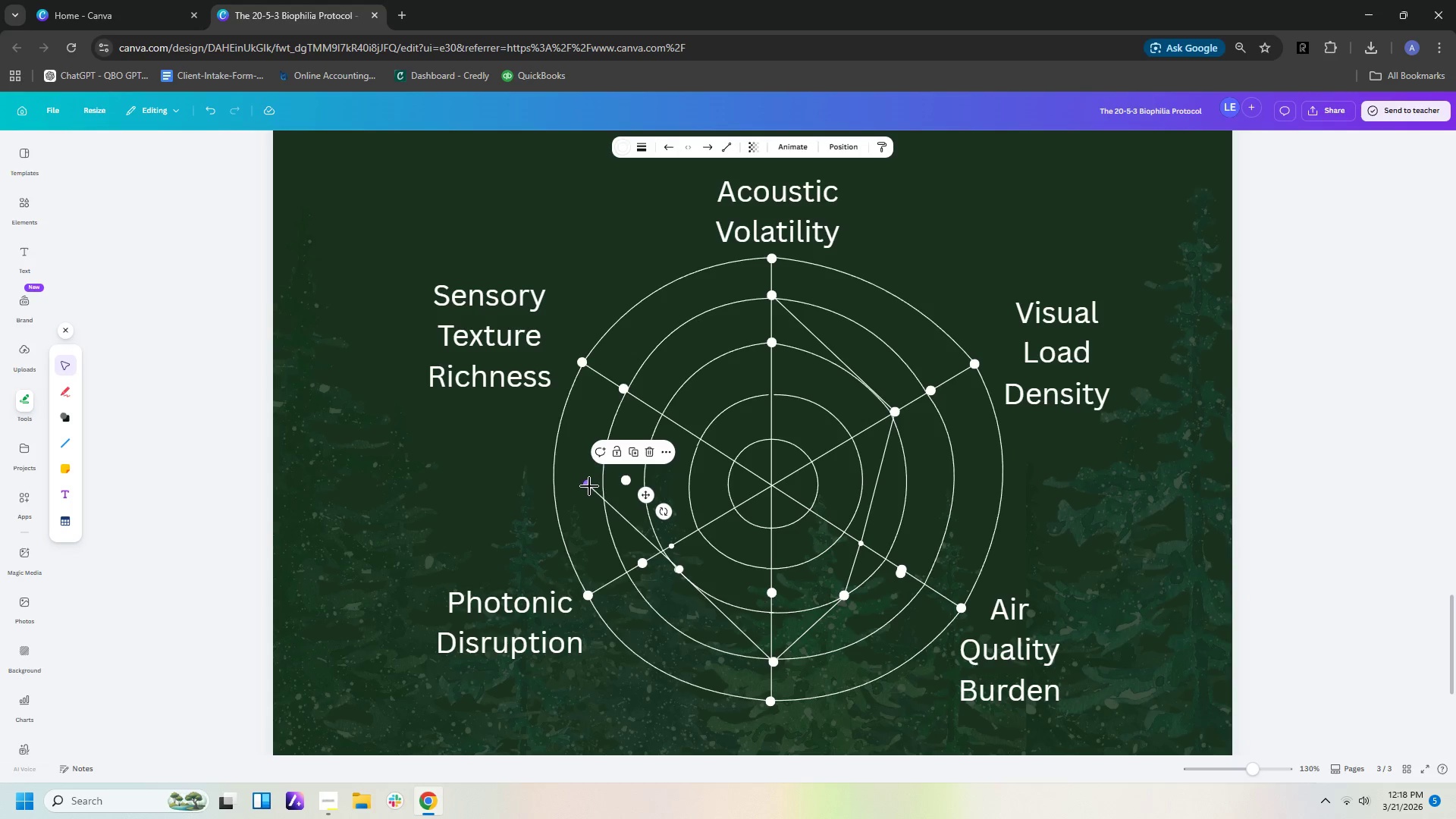 
left_click_drag(start_coordinate=[588, 486], to_coordinate=[669, 548])
 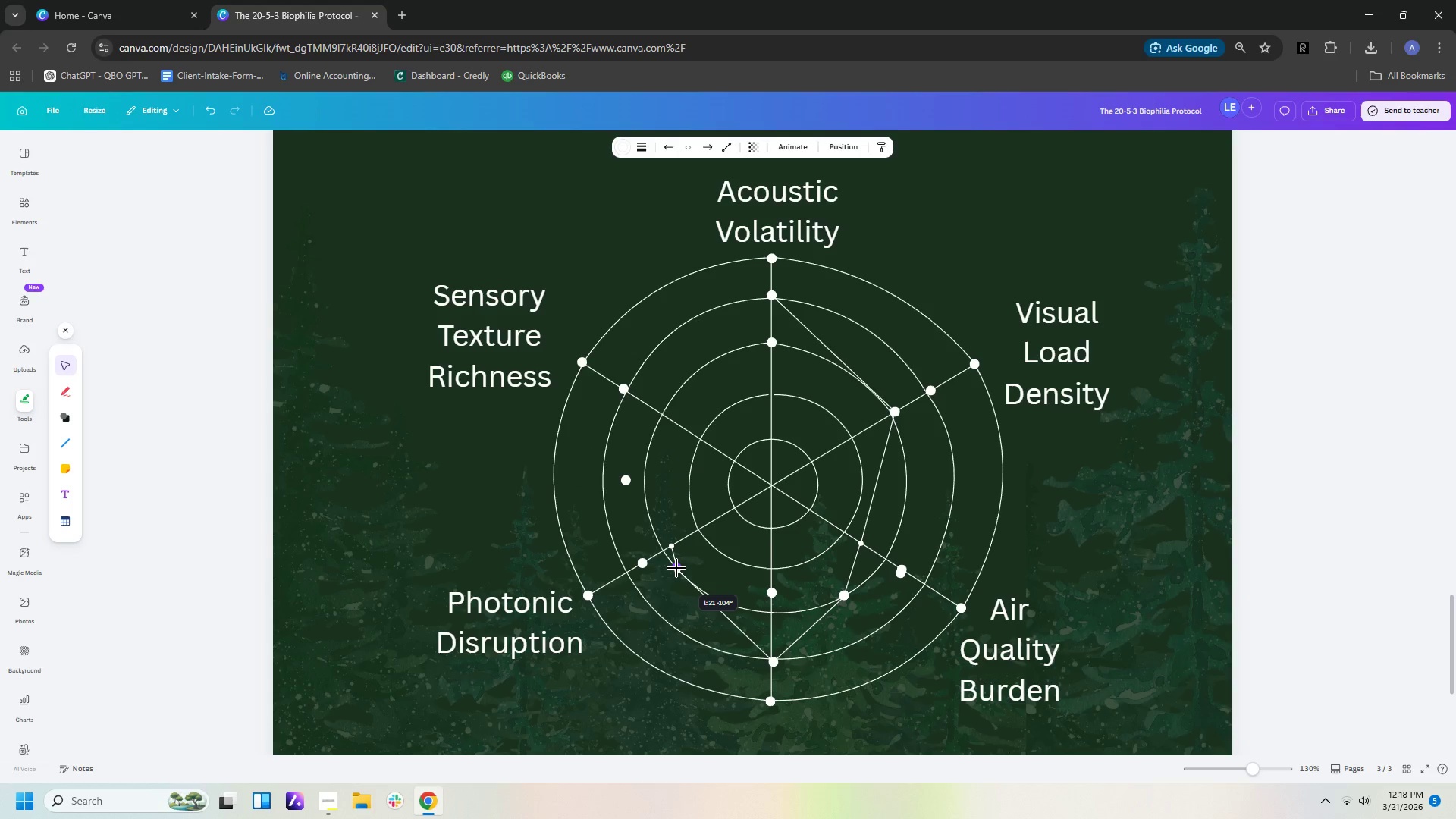 
left_click([698, 568])
 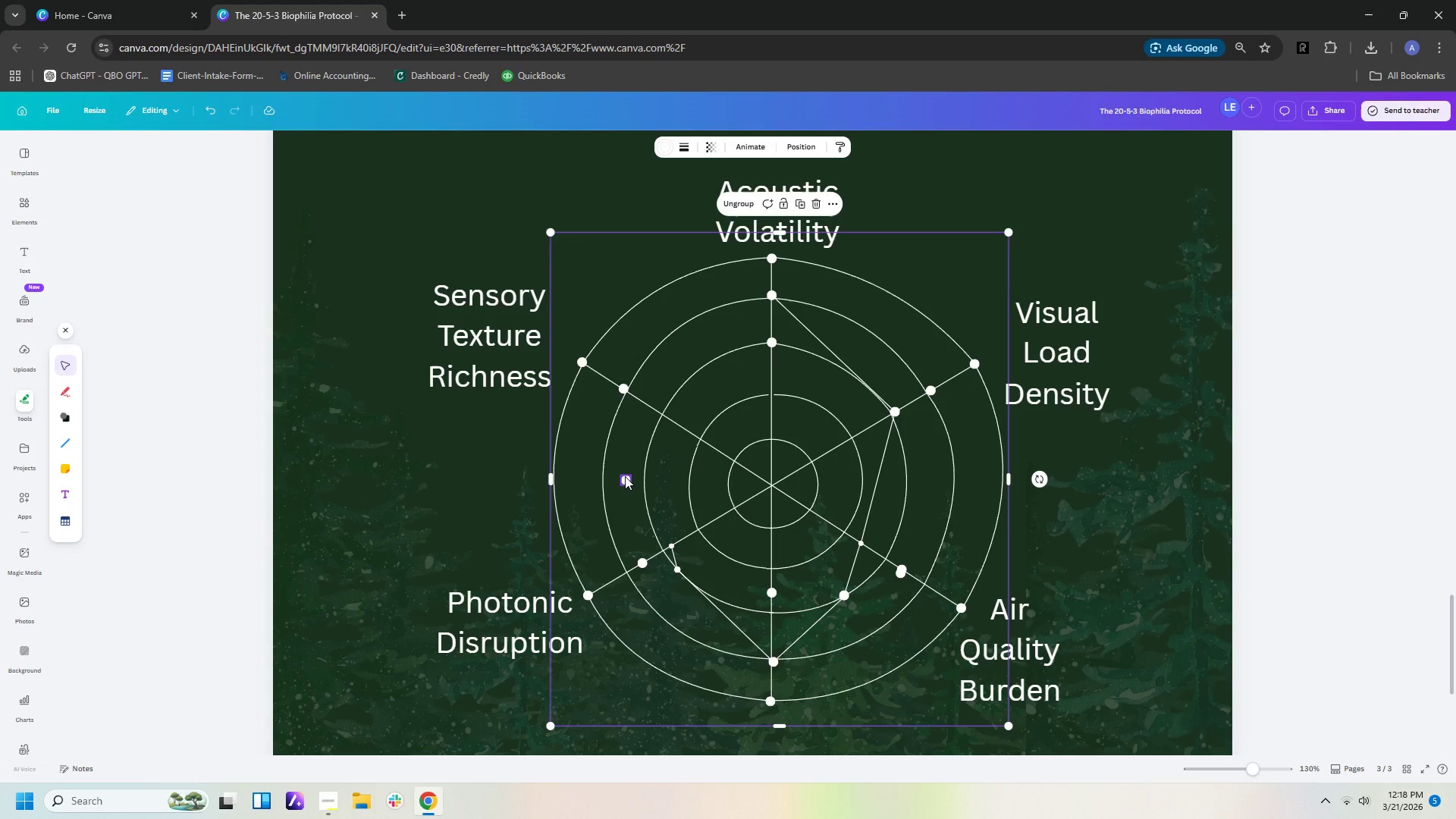 
wait(10.58)
 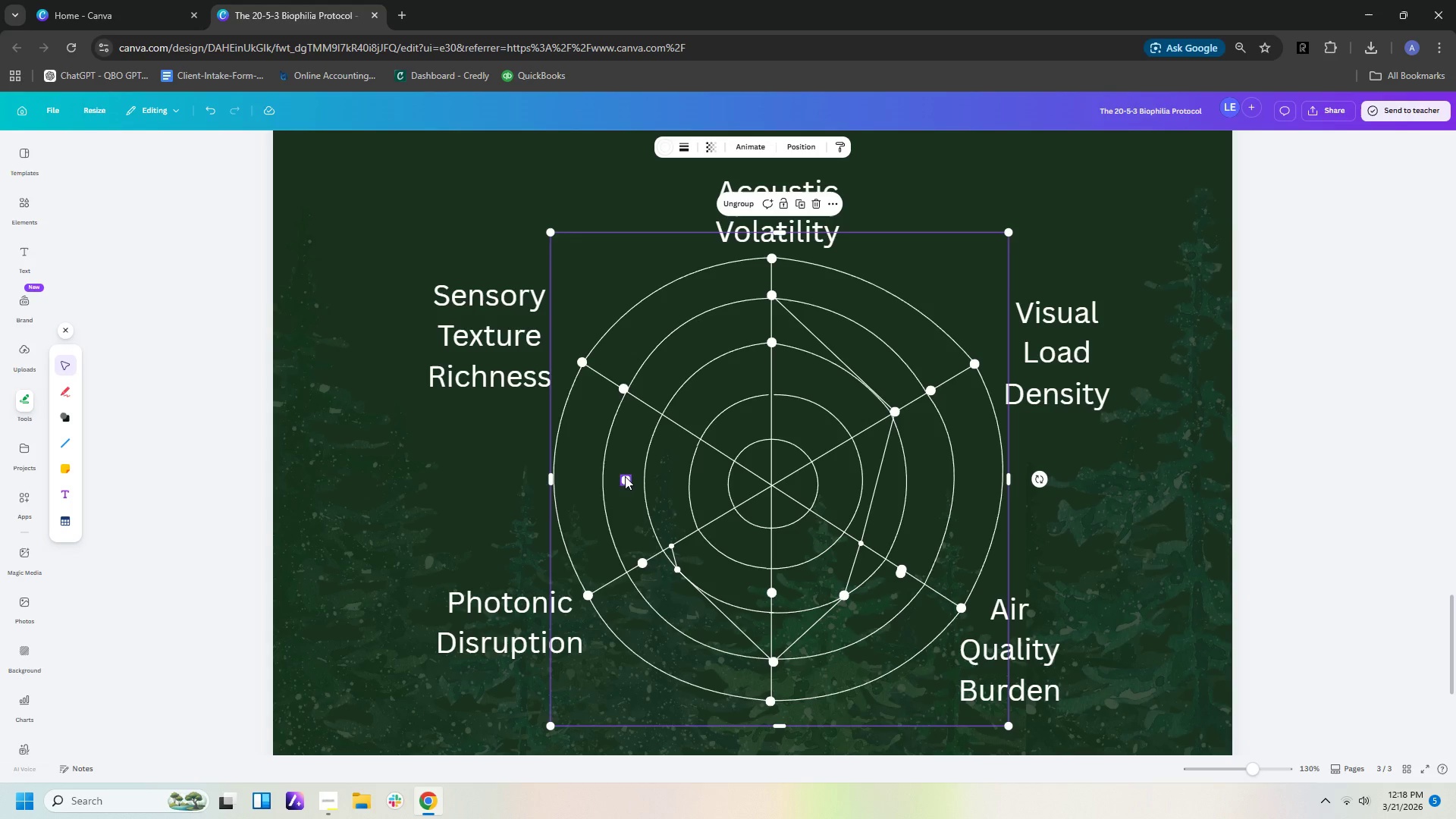 
left_click([645, 563])
 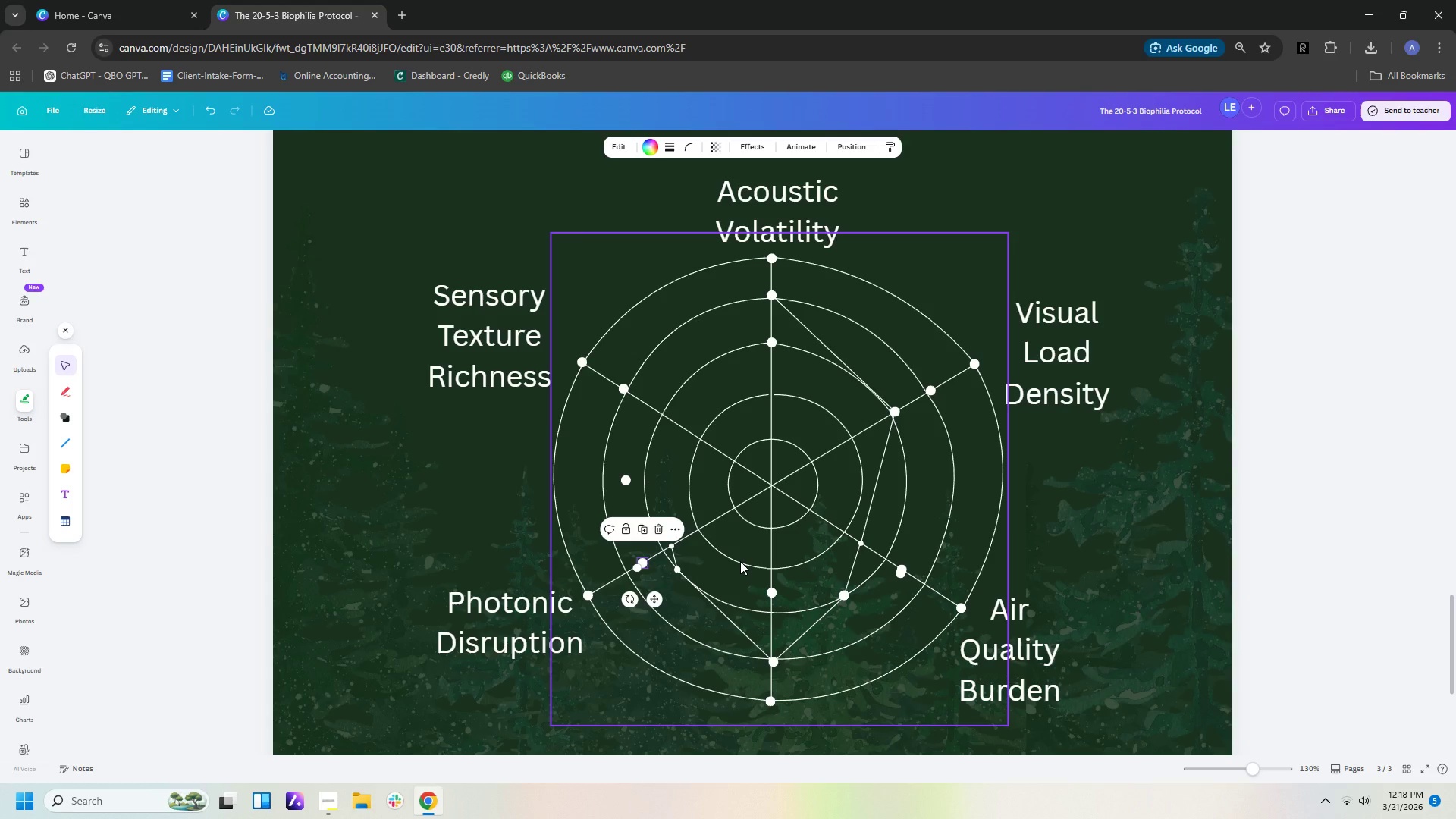 
key(ArrowLeft)
 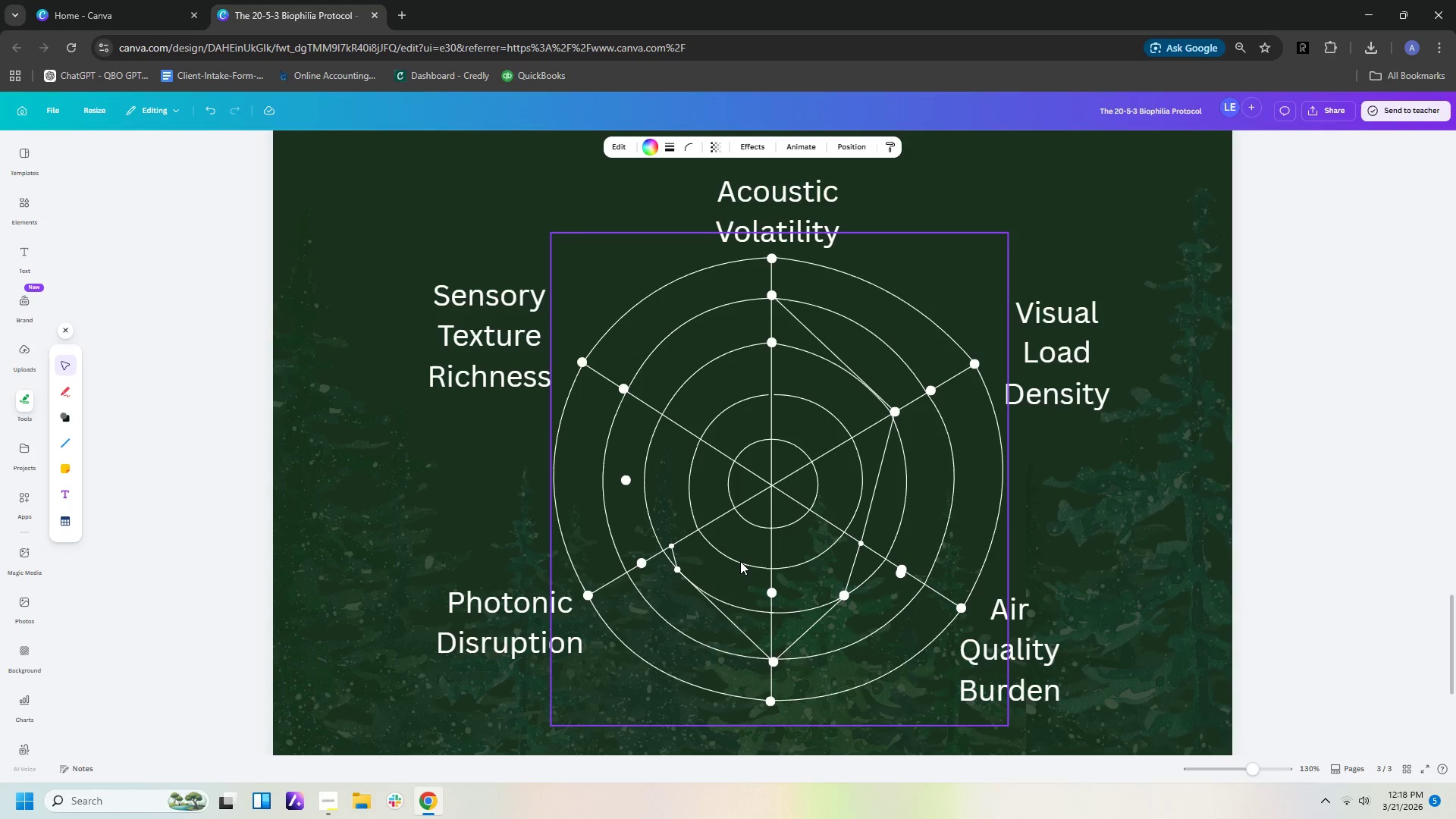 
key(ArrowLeft)
 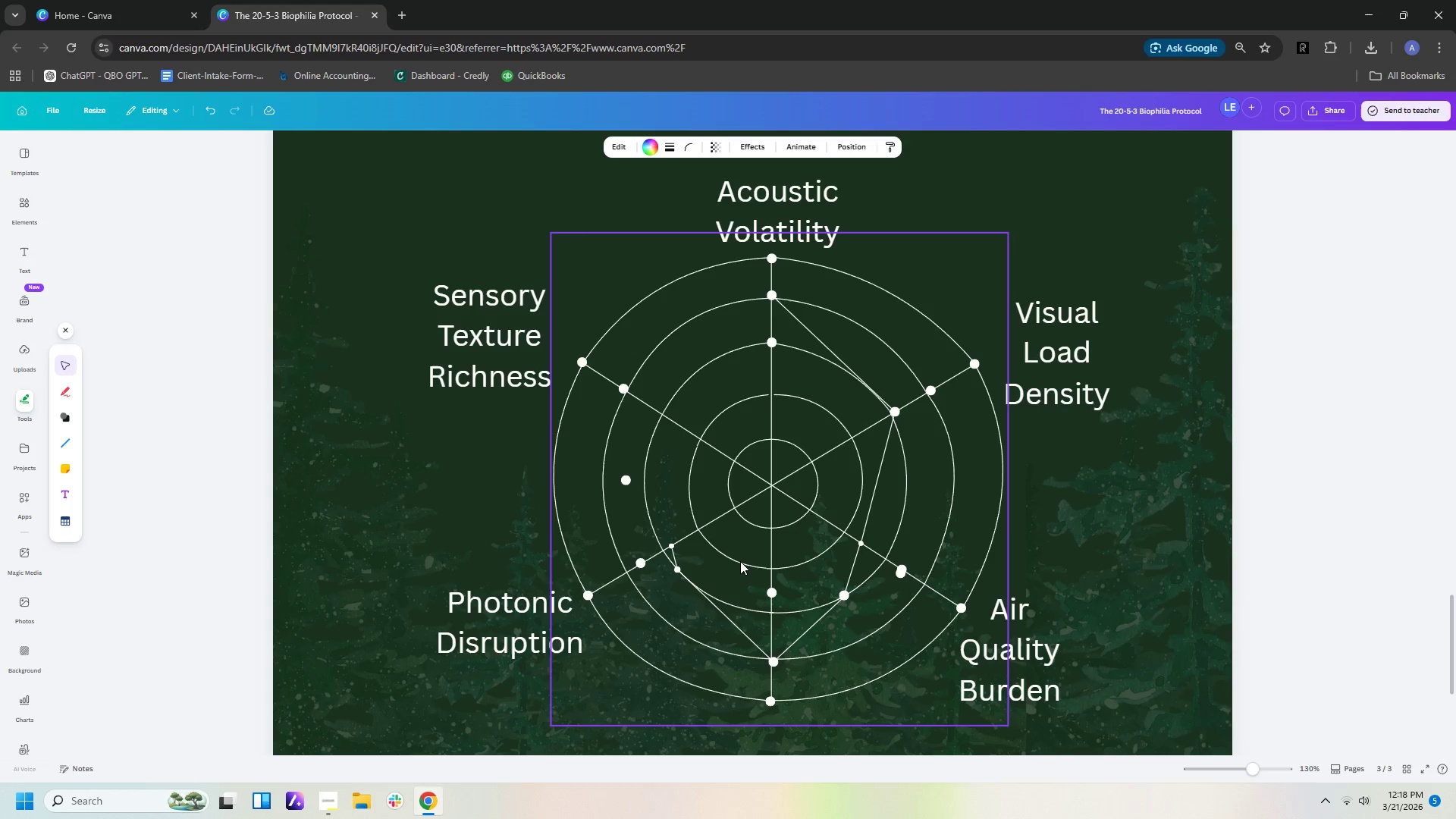 
key(ArrowLeft)
 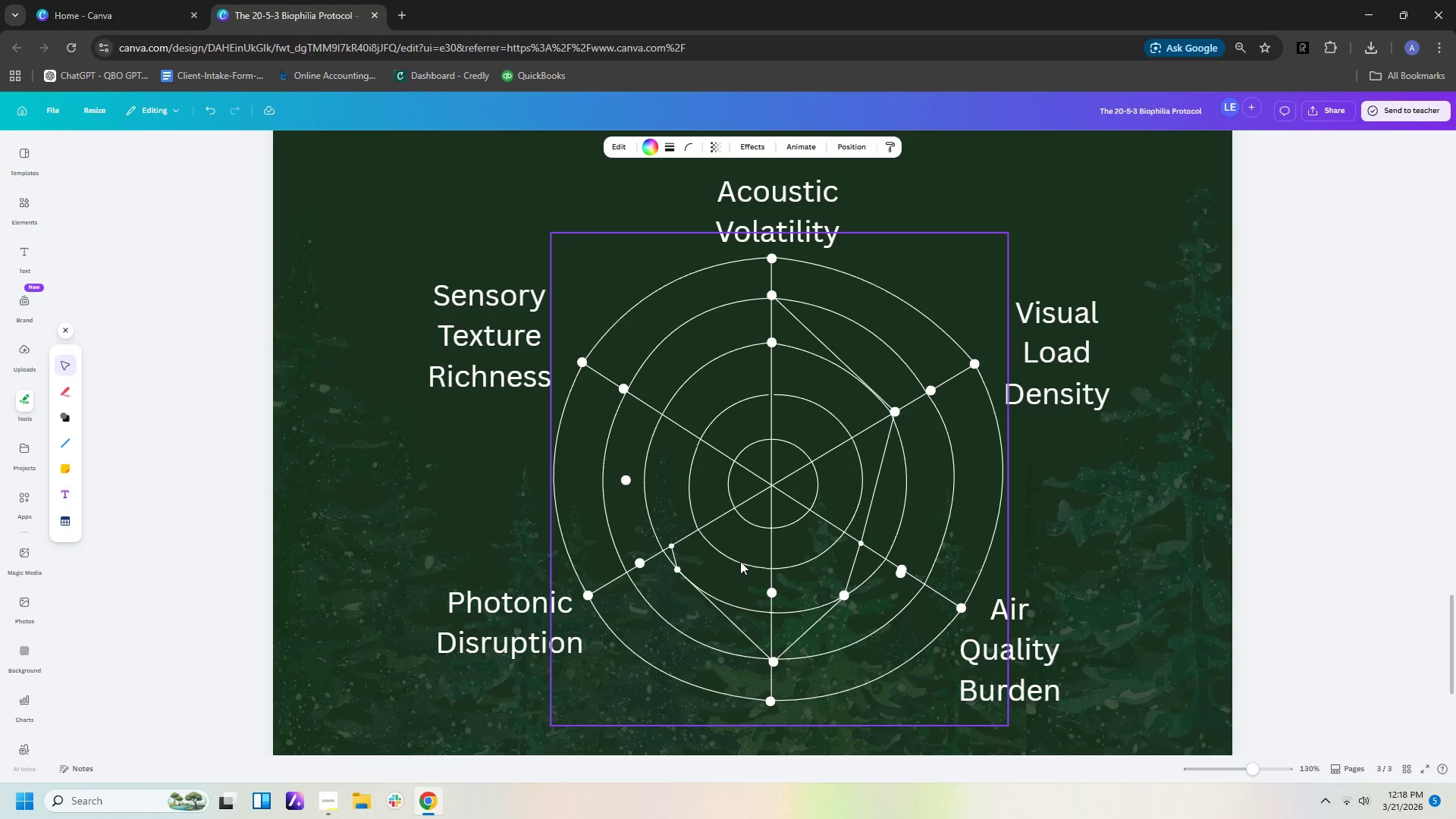 
key(ArrowLeft)
 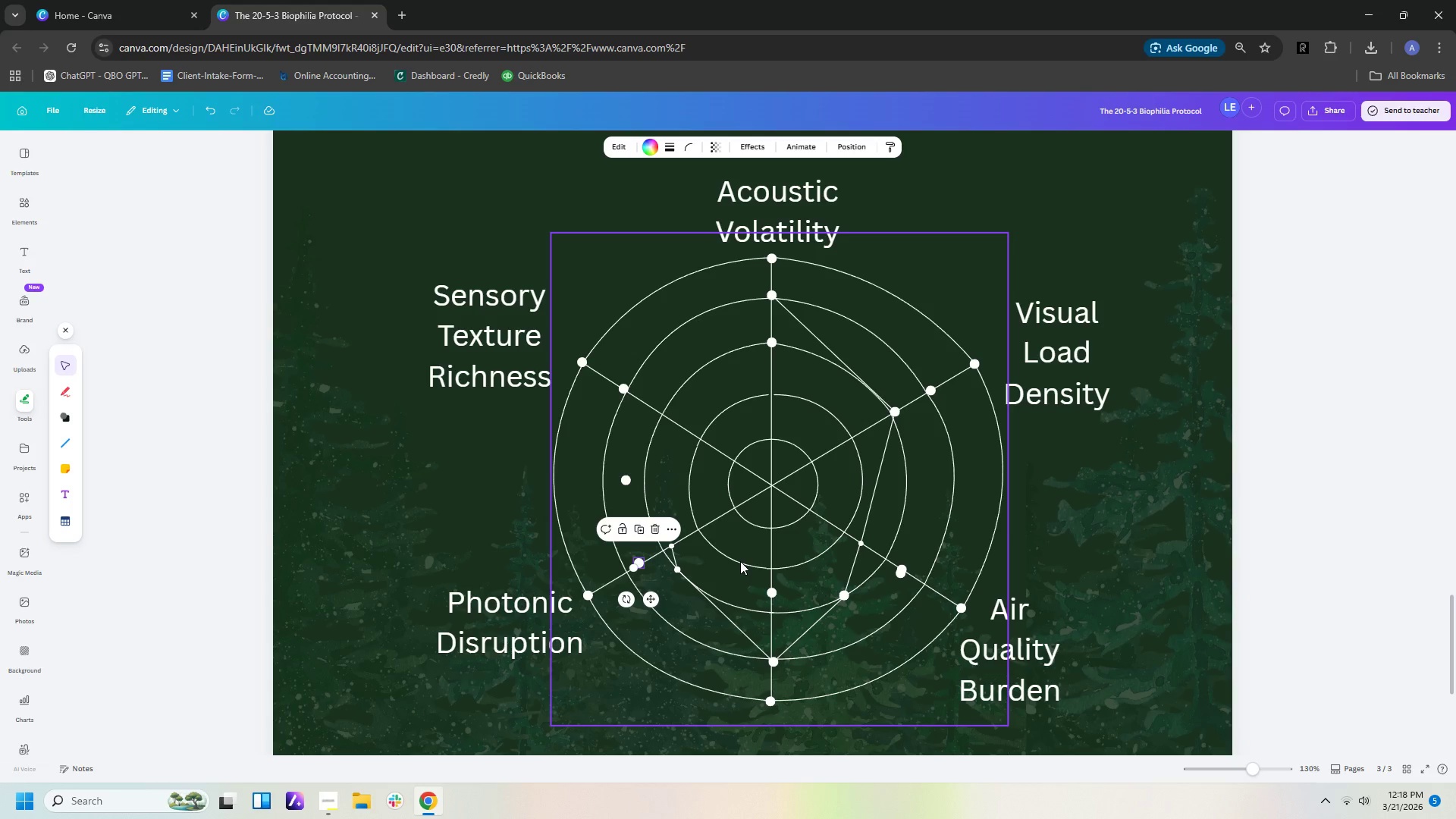 
key(ArrowDown)
 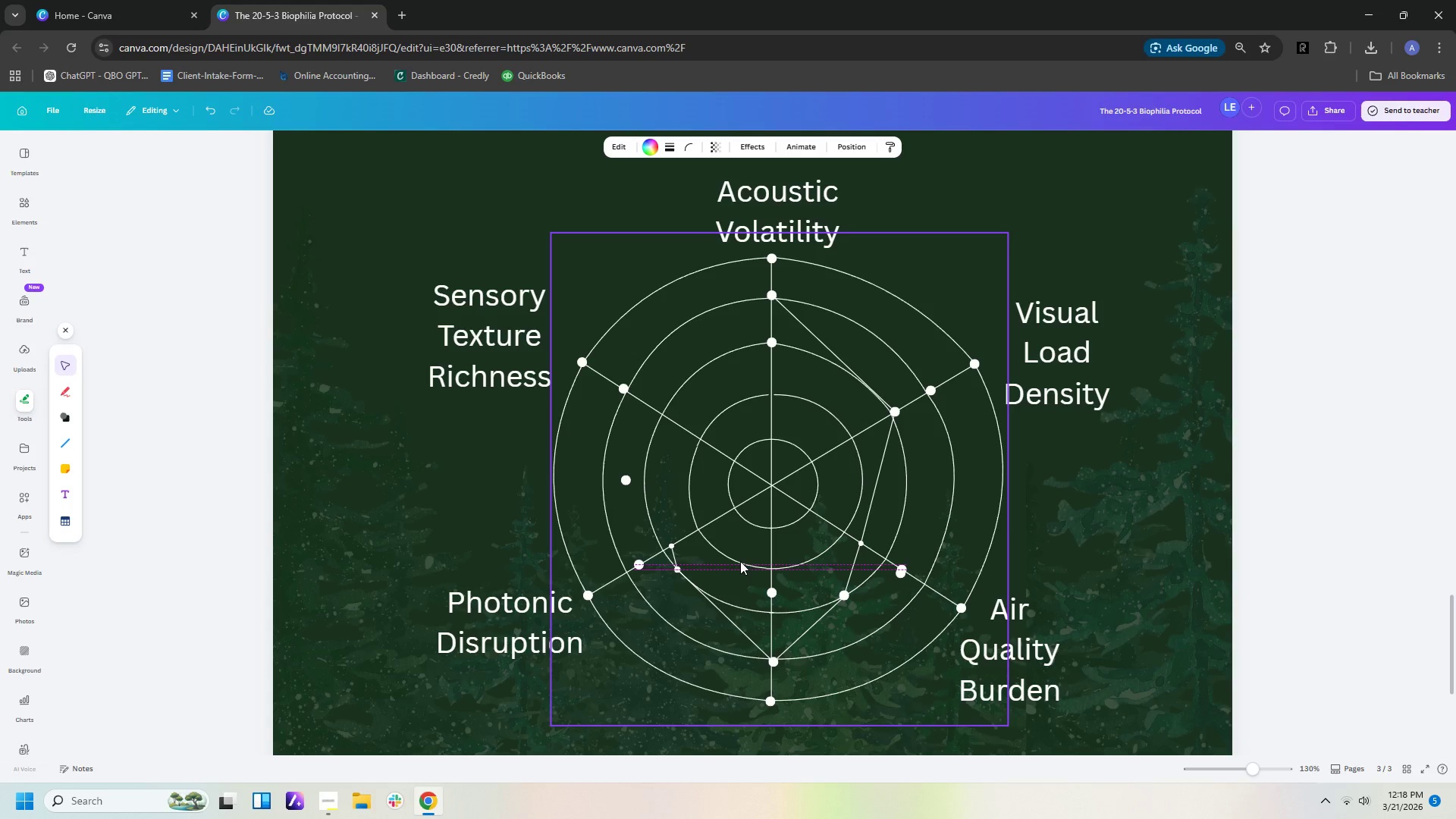 
key(ArrowDown)
 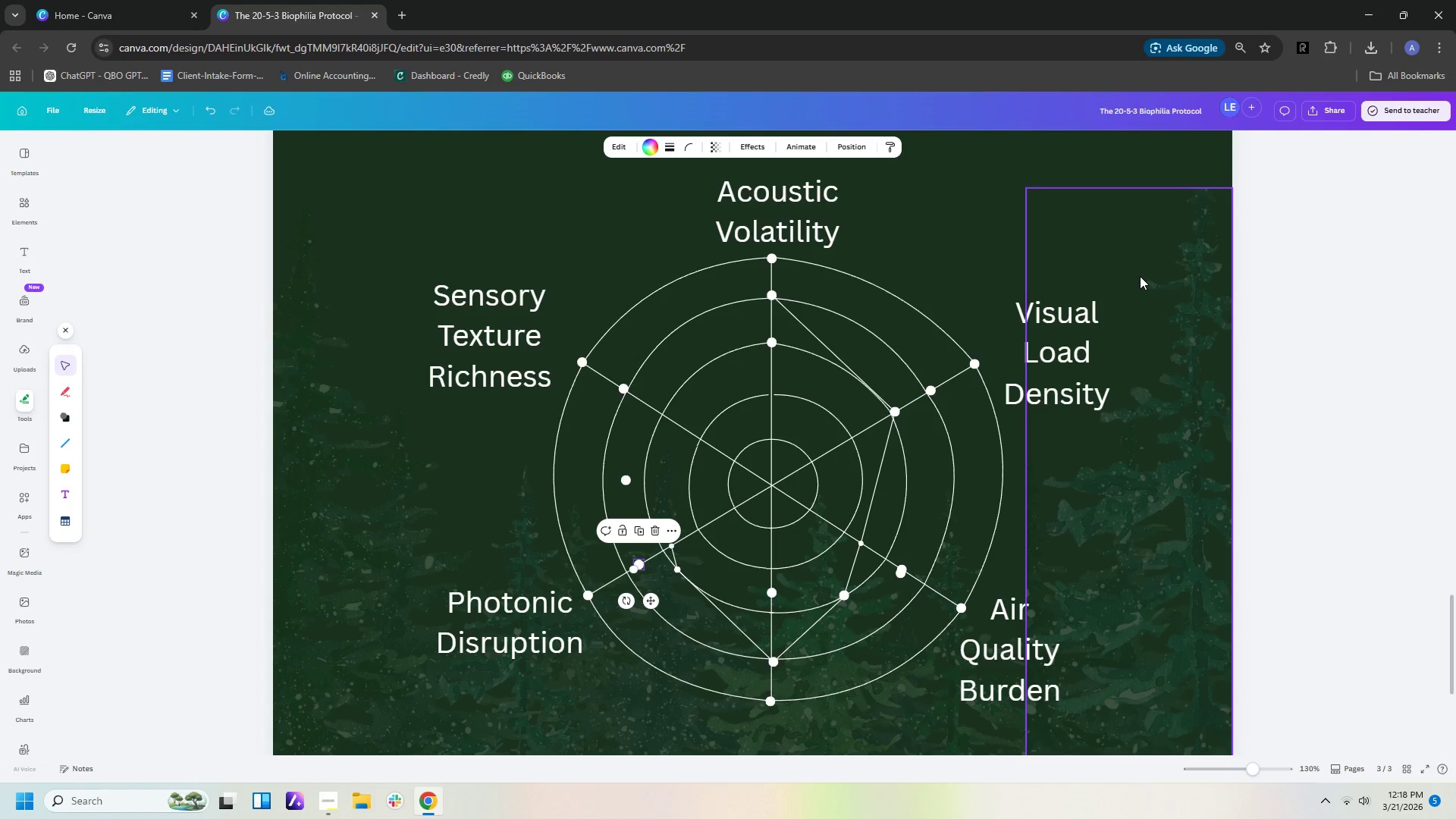 
wait(9.12)
 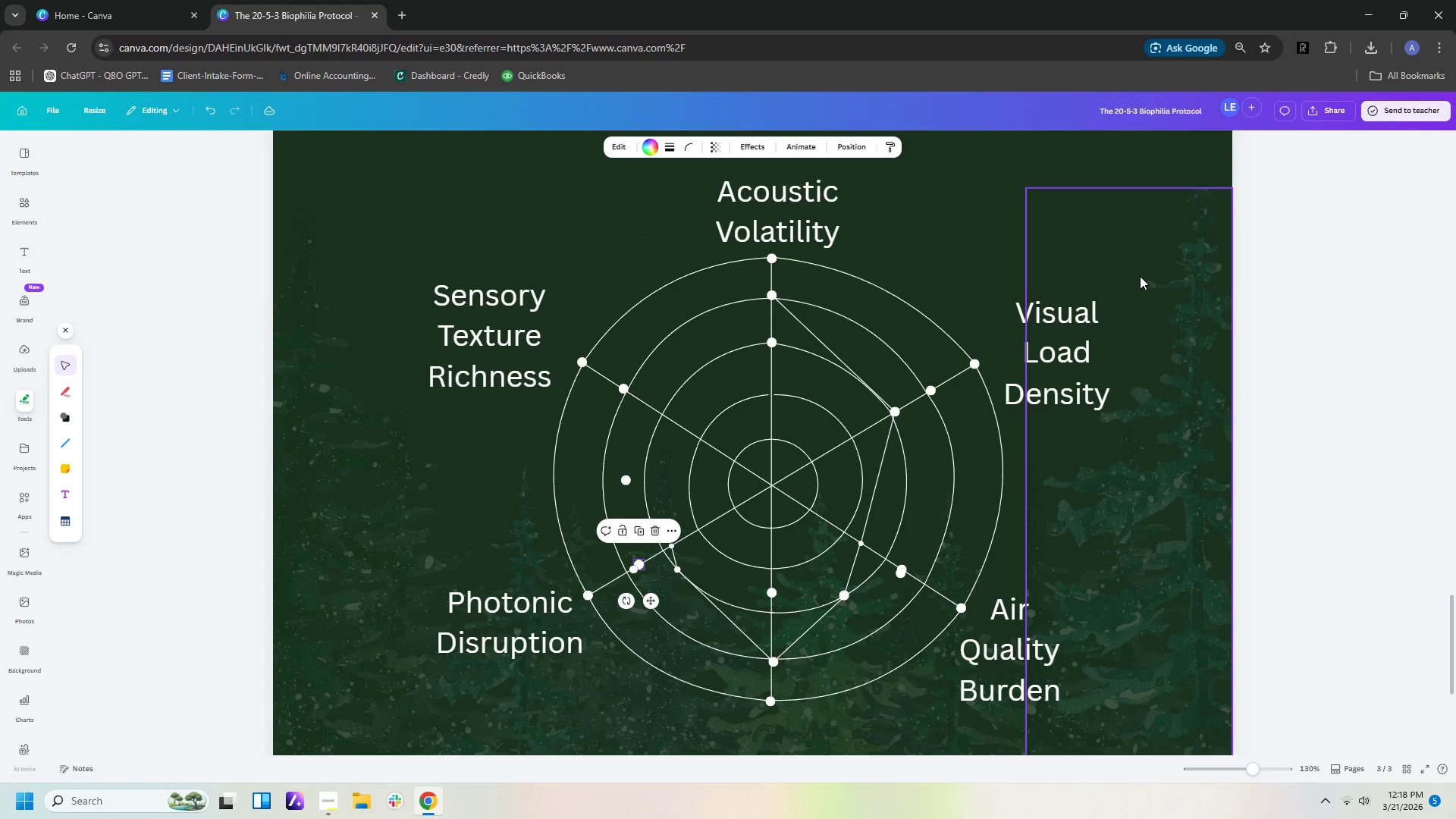 
left_click([671, 546])
 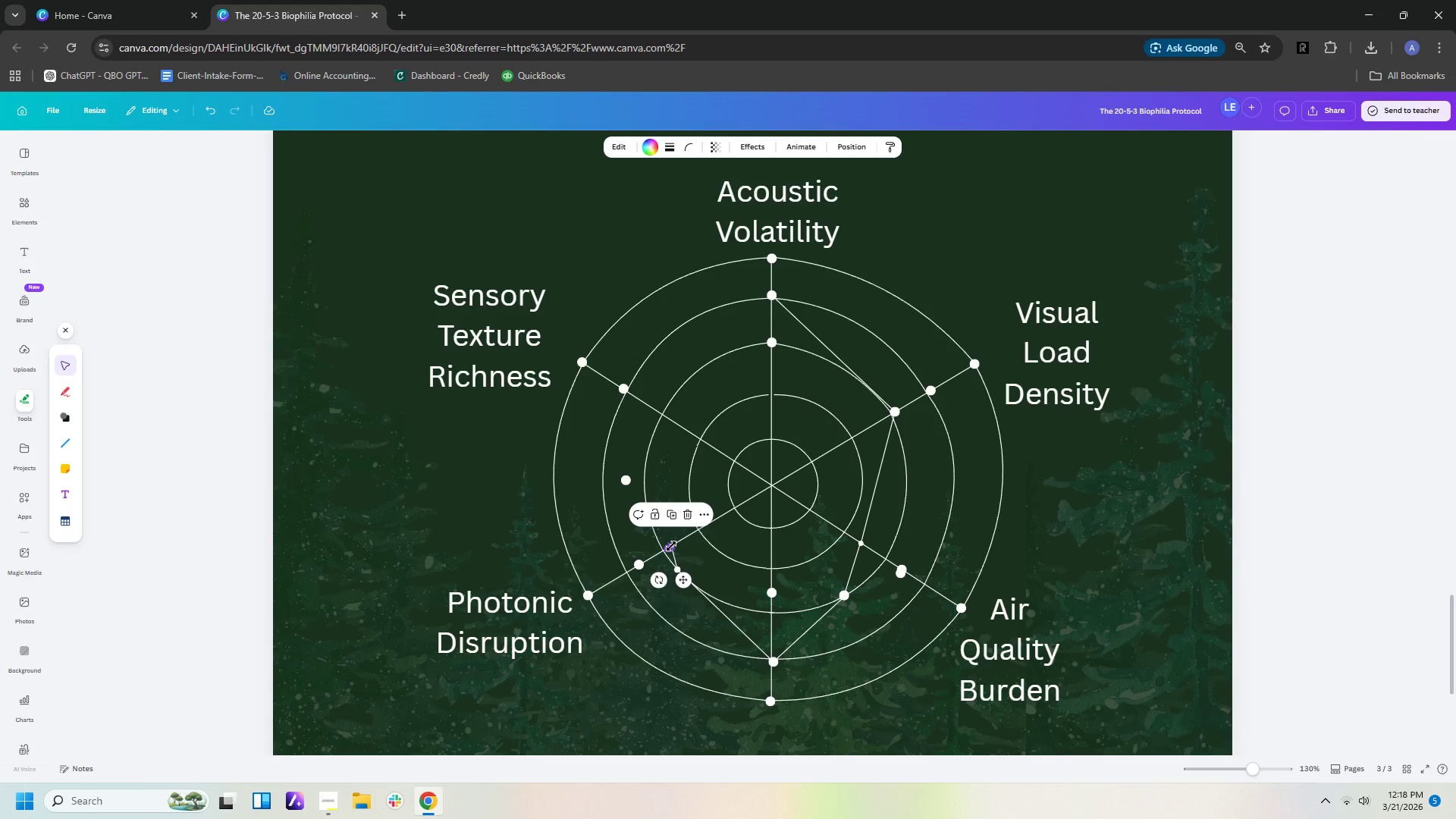 
key(ArrowLeft)
 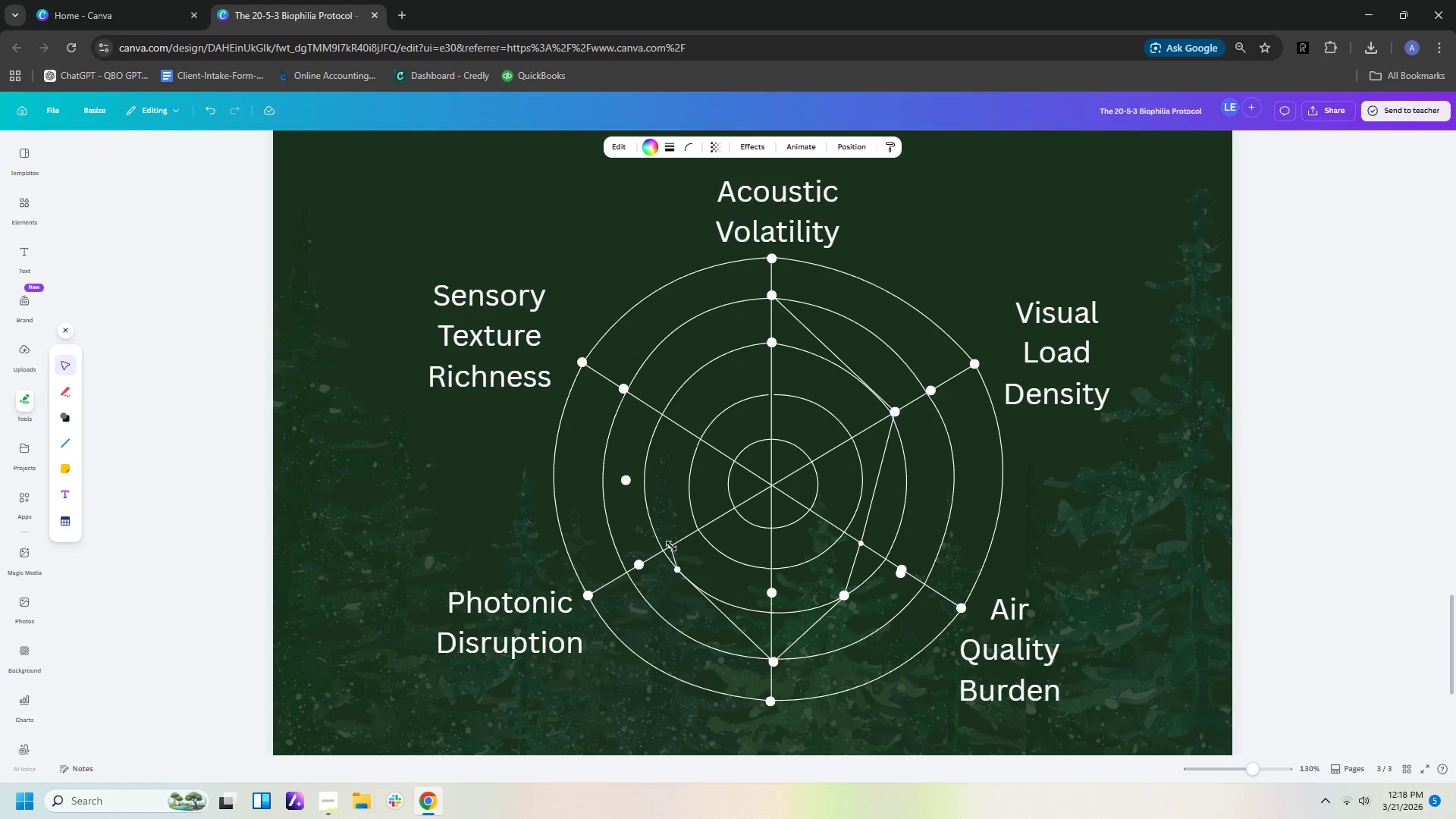 
key(ArrowLeft)
 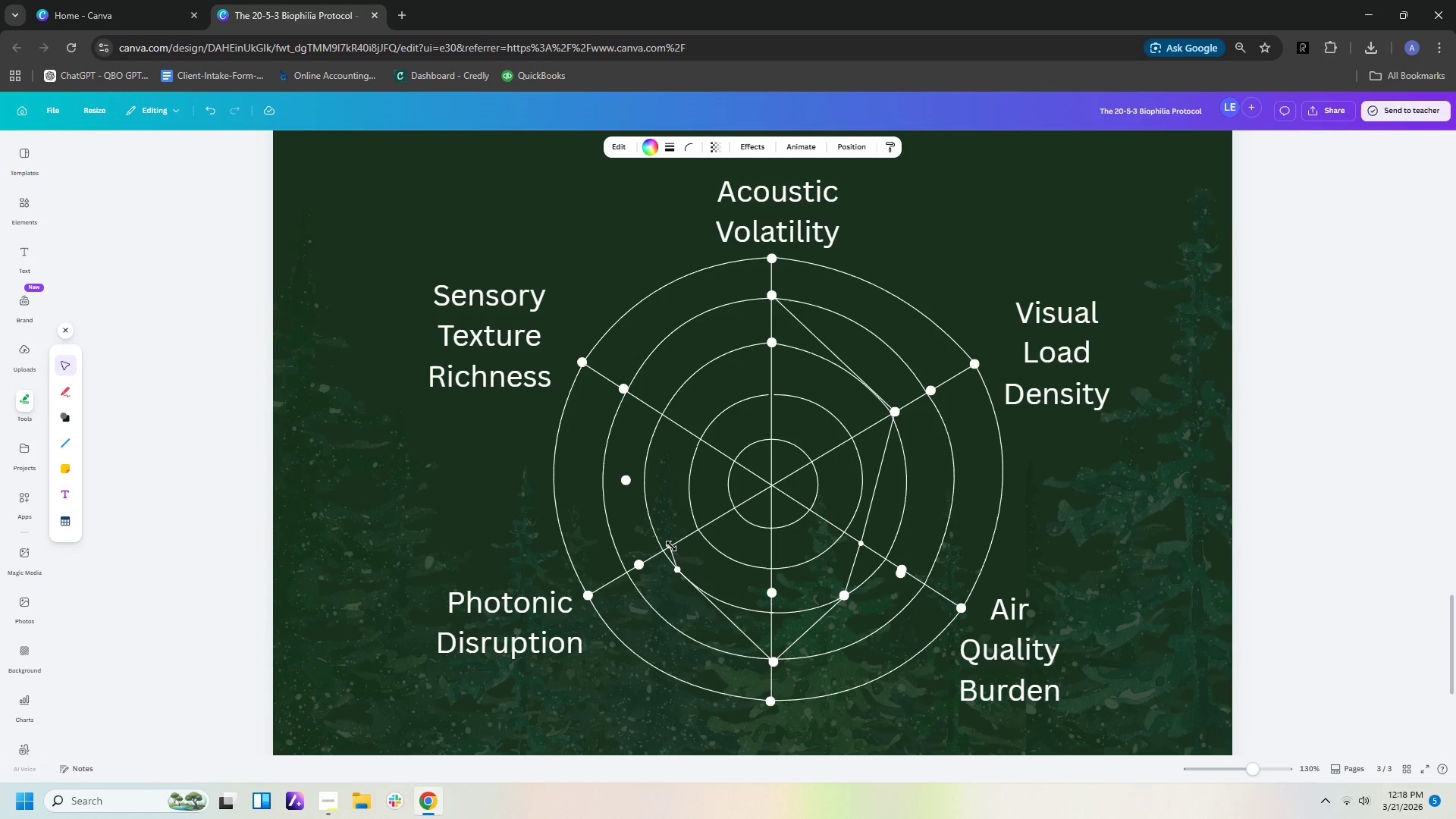 
key(ArrowLeft)
 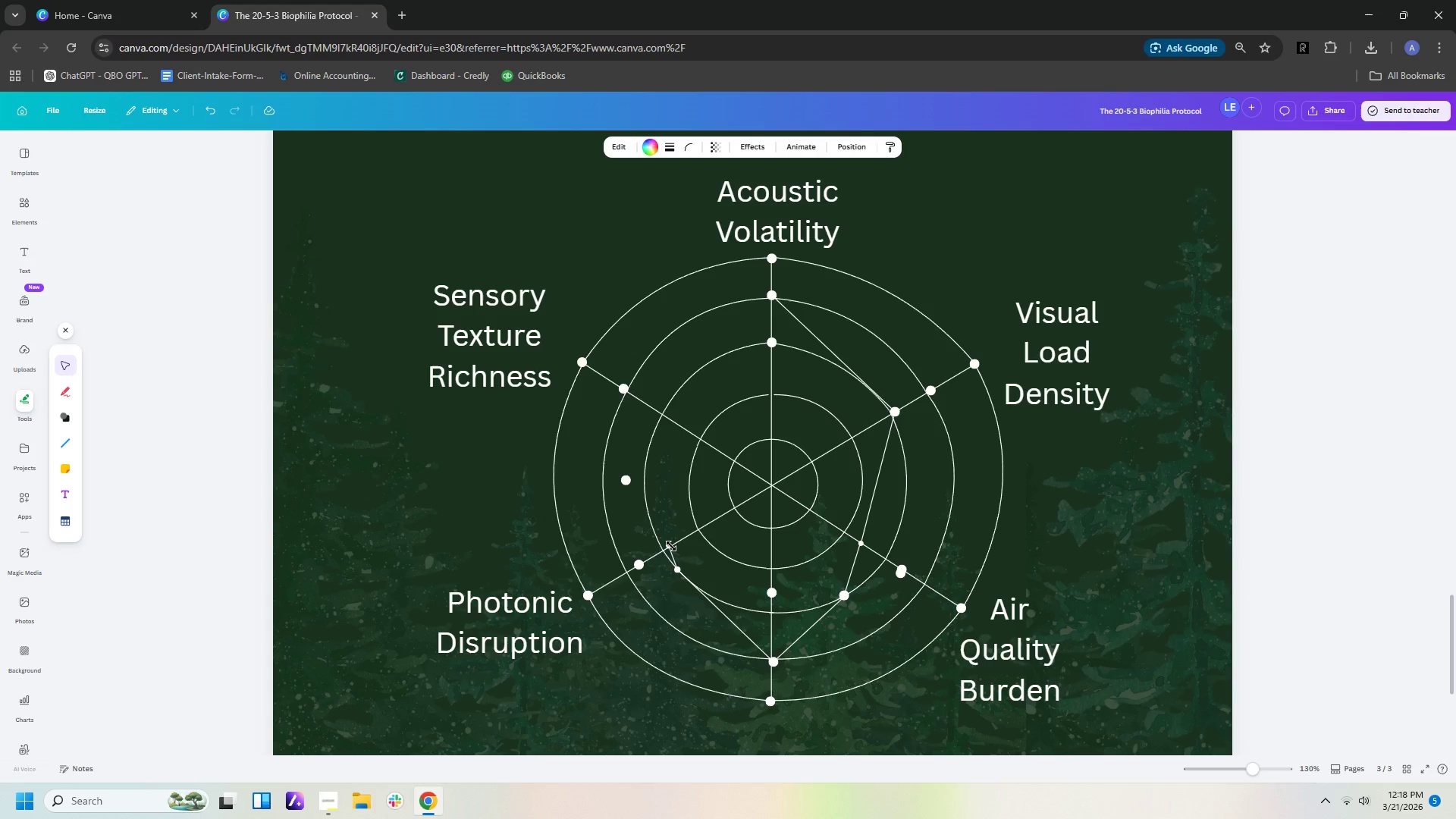 
key(ArrowLeft)
 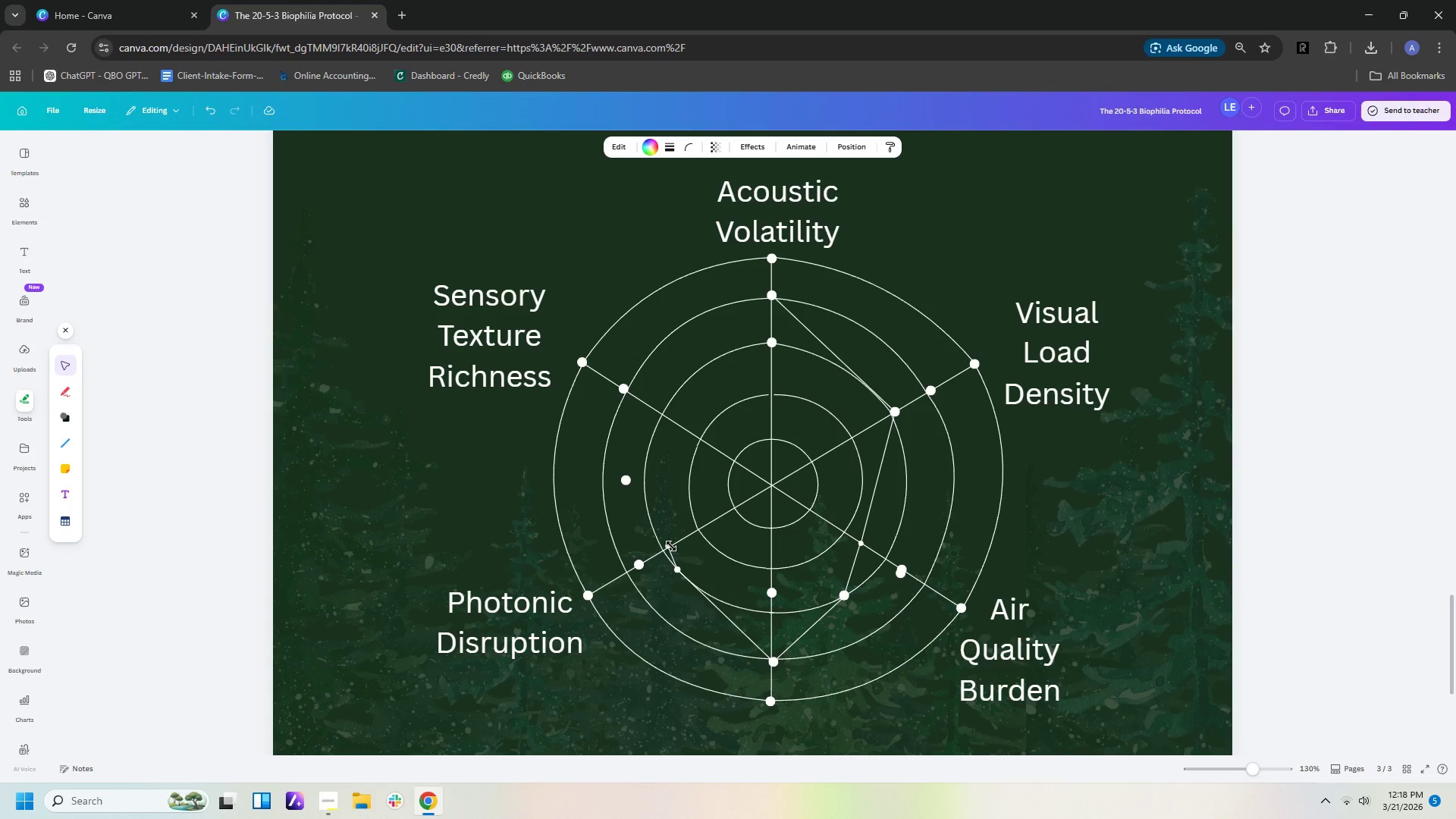 
key(ArrowLeft)
 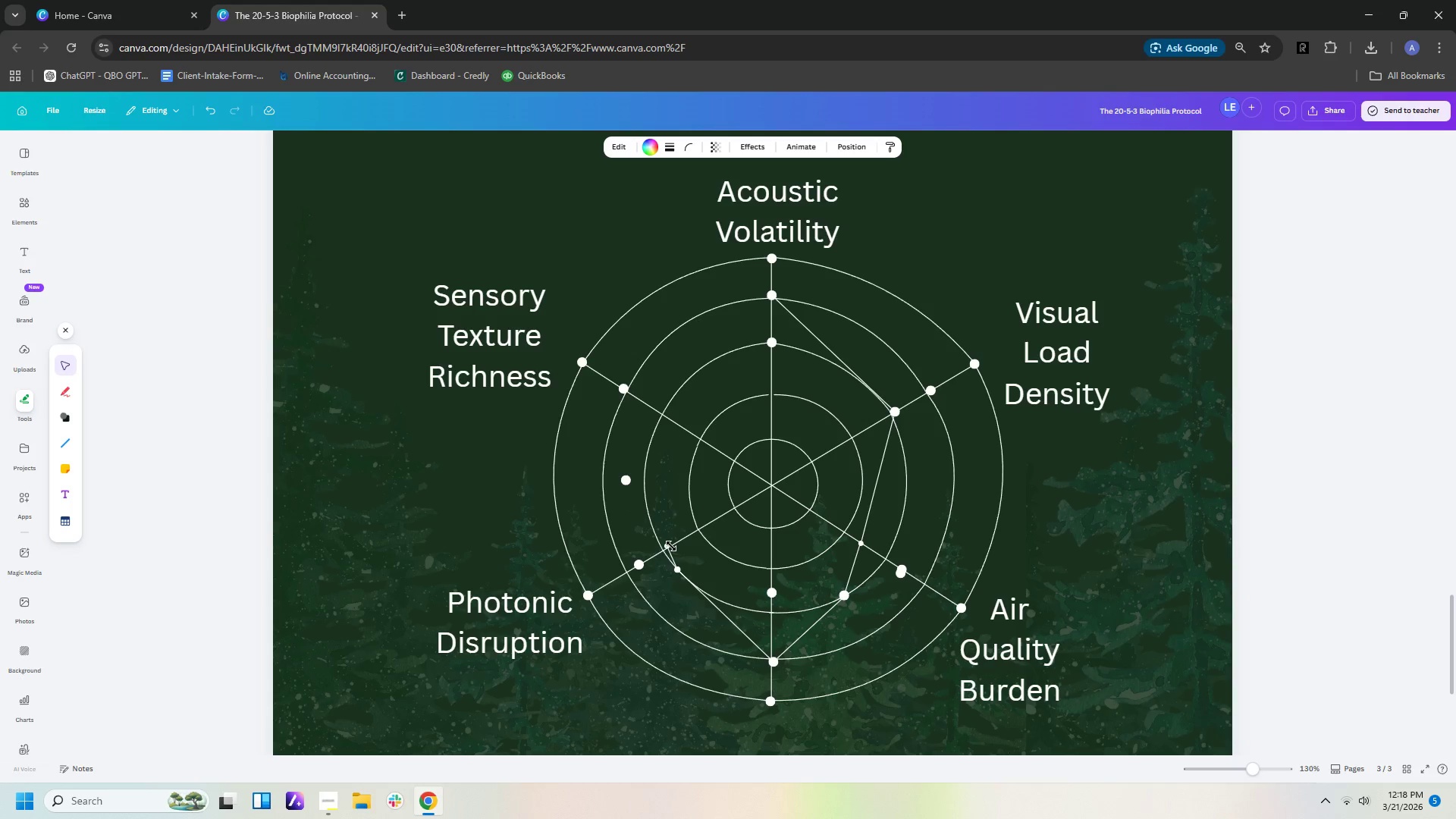 
key(ArrowLeft)
 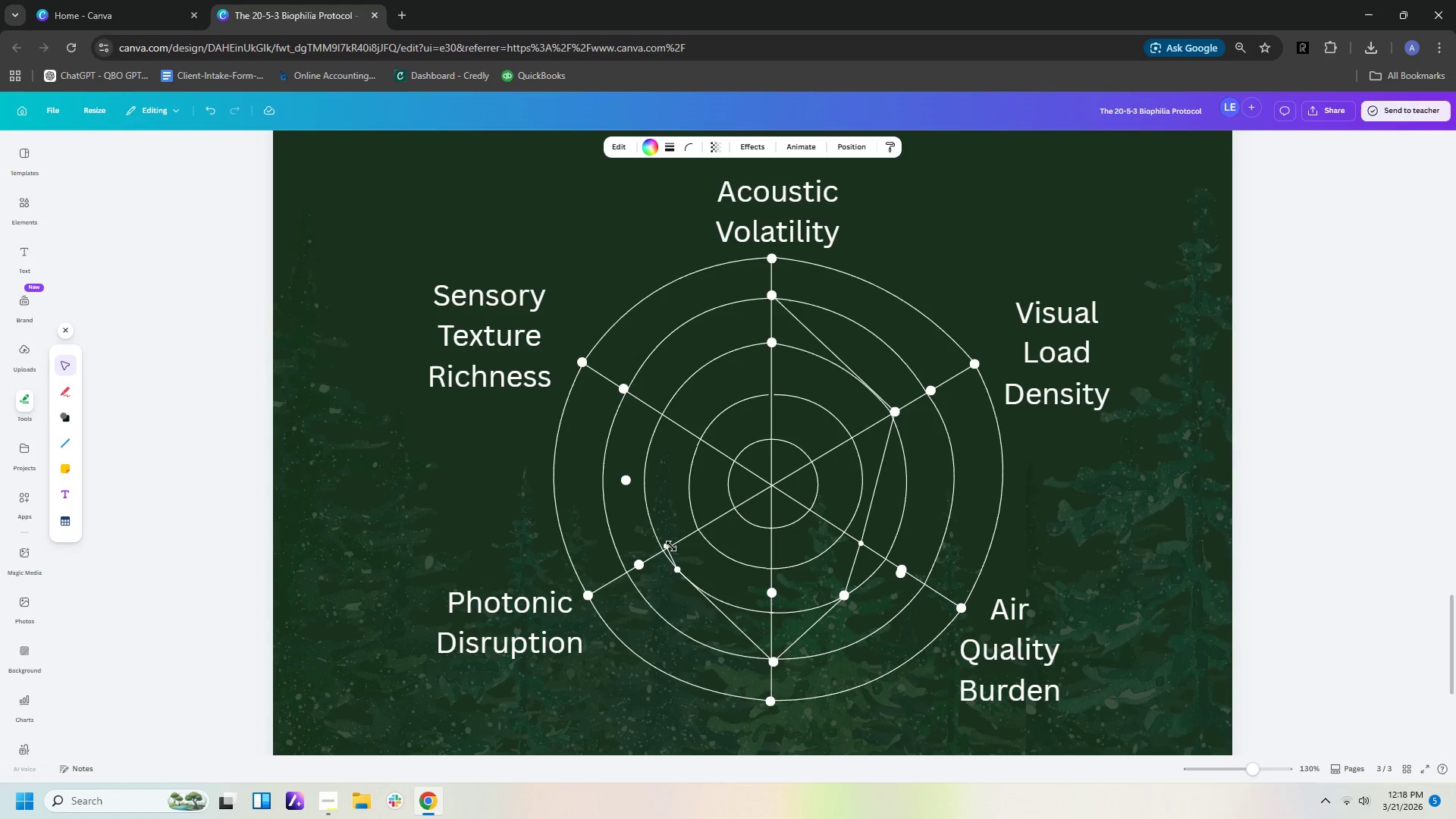 
key(ArrowLeft)
 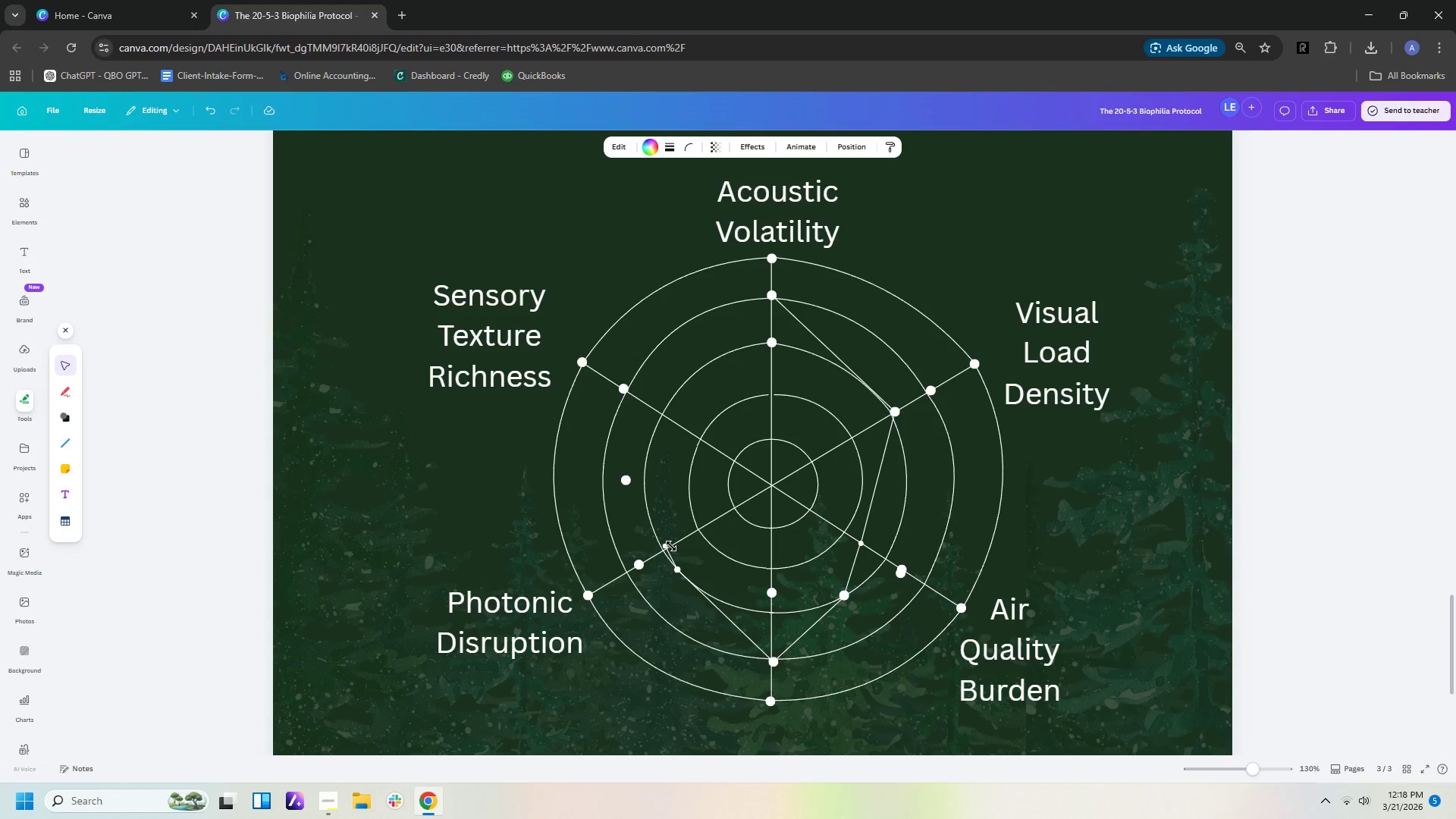 
key(ArrowLeft)
 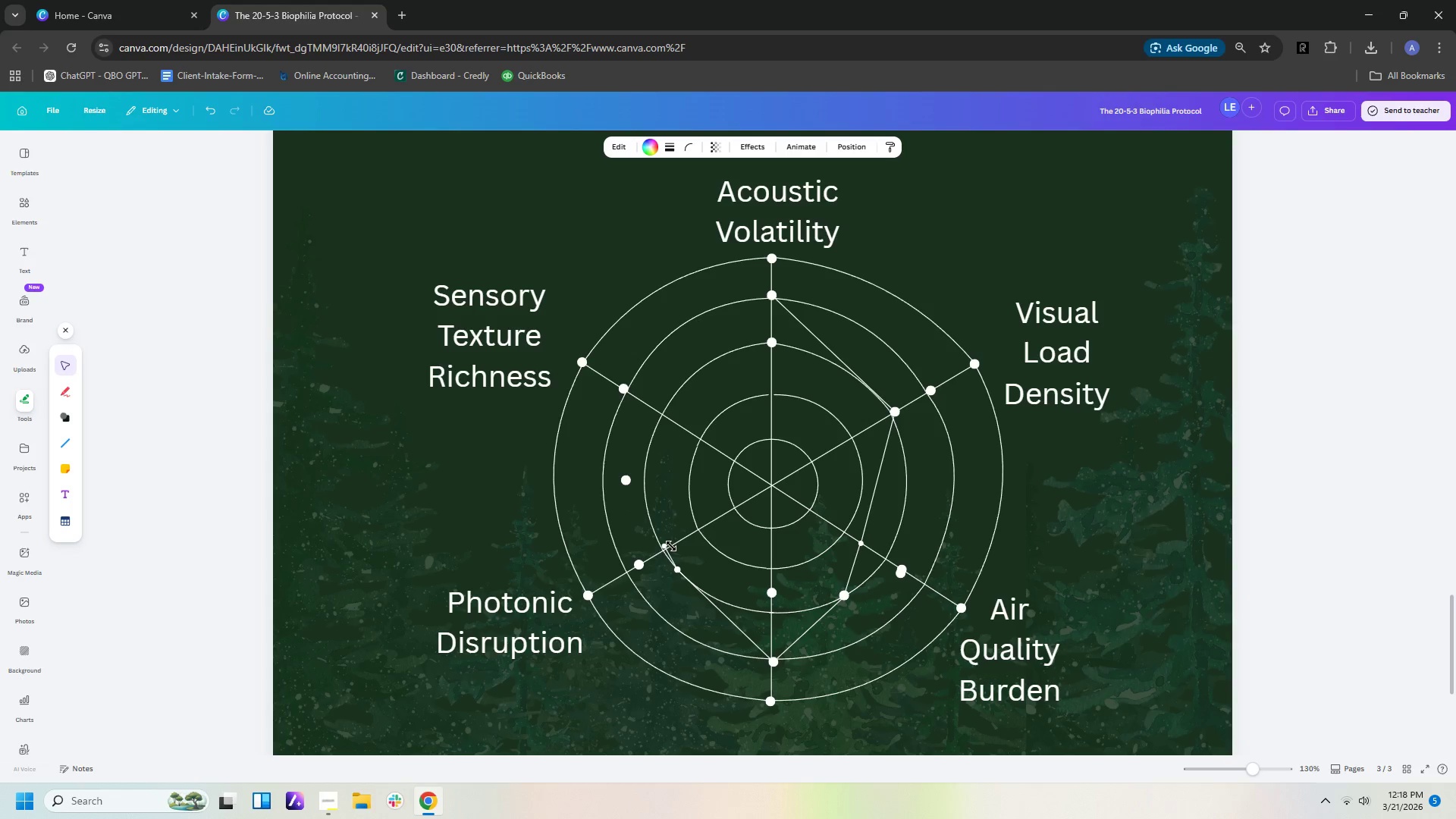 
key(ArrowLeft)
 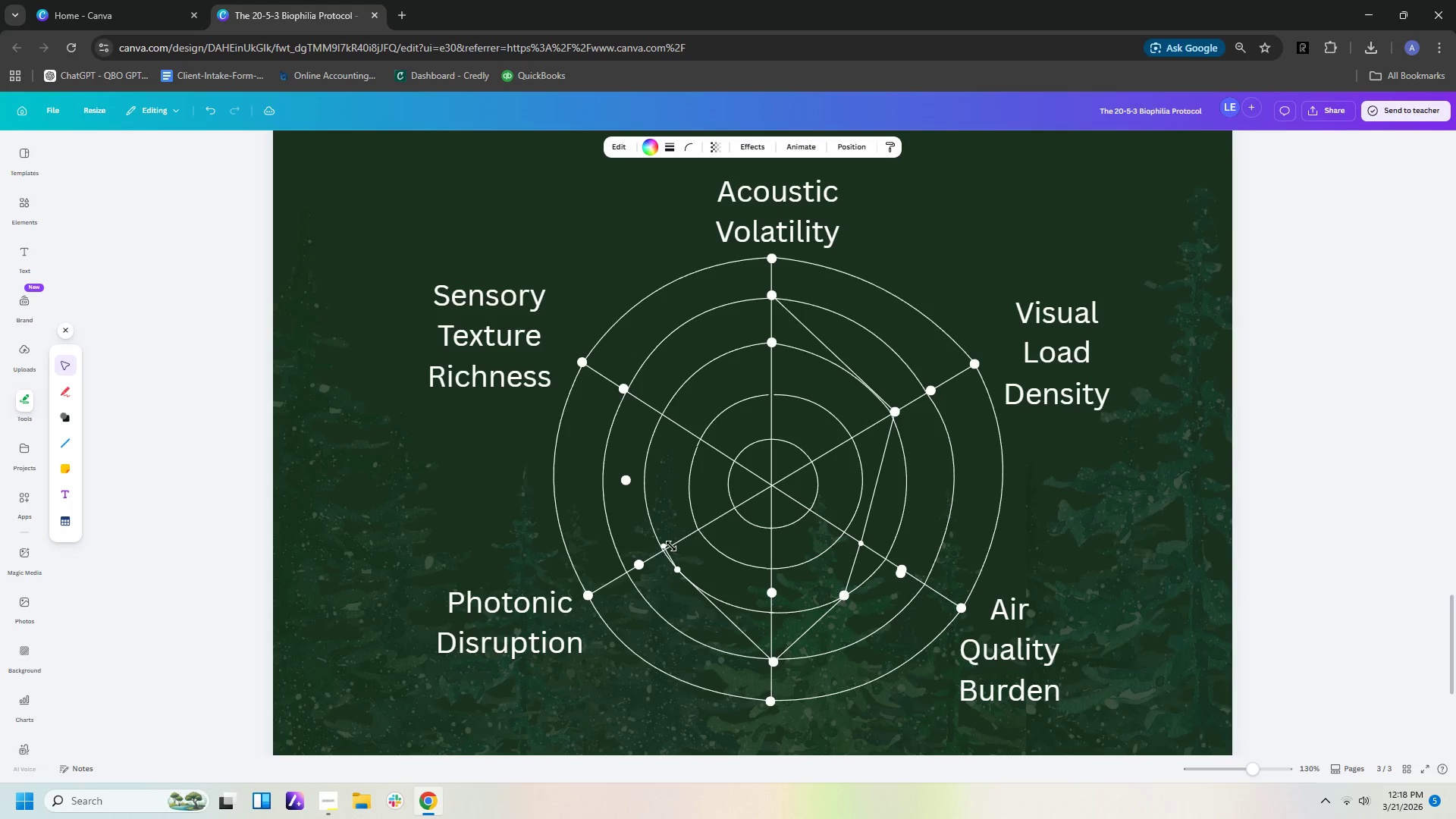 
key(ArrowDown)
 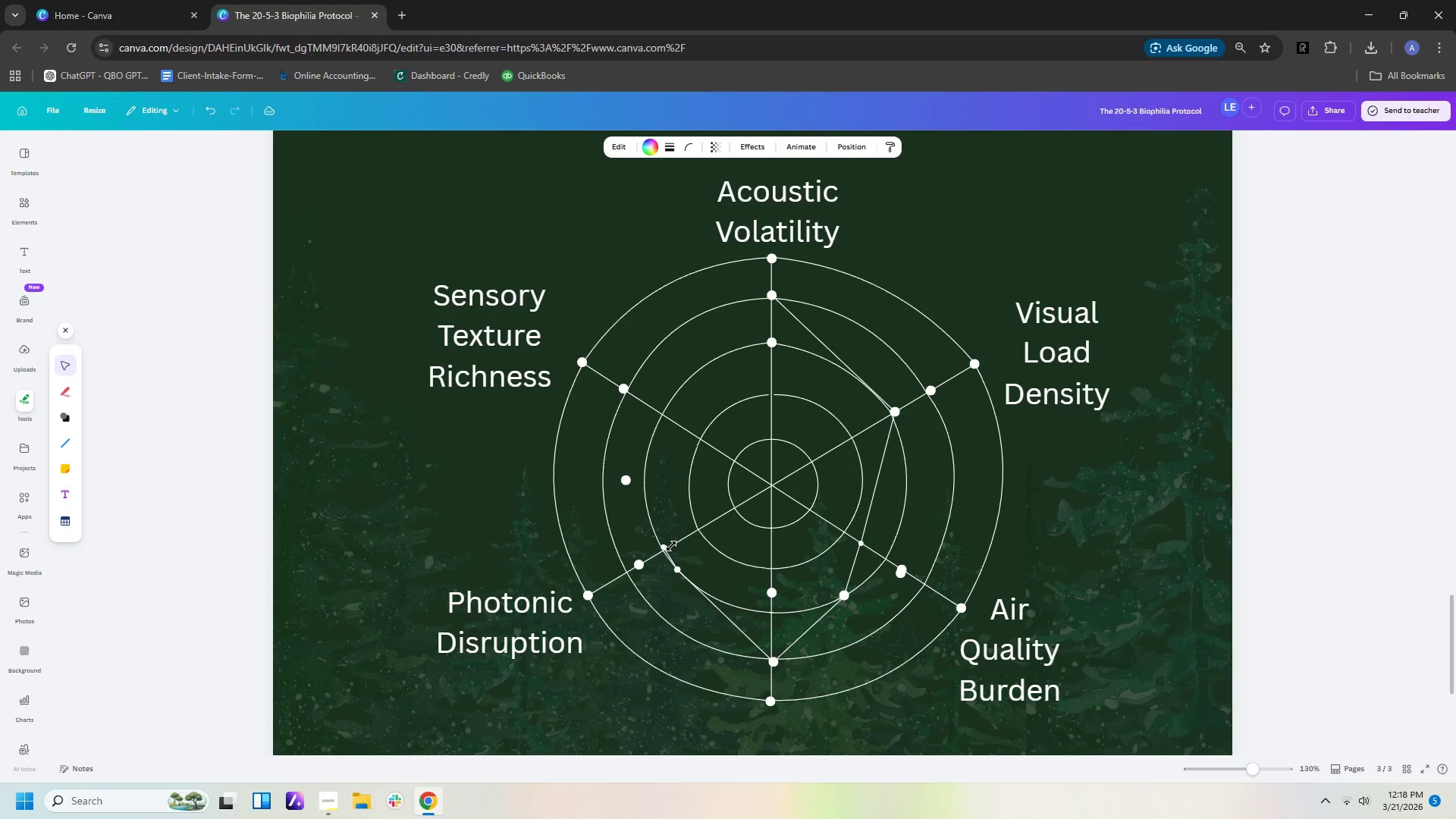 
key(ArrowDown)
 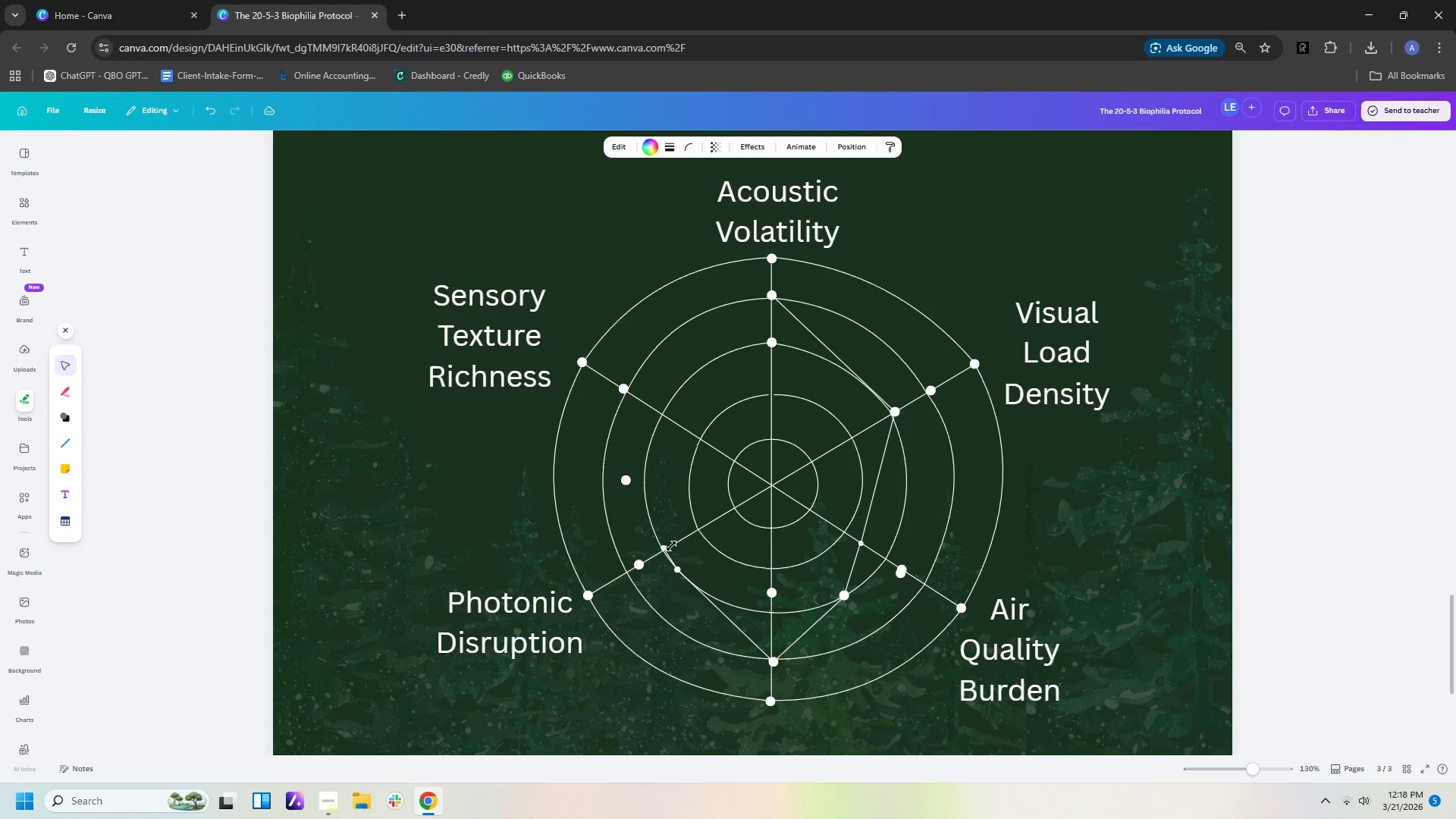 
key(ArrowDown)
 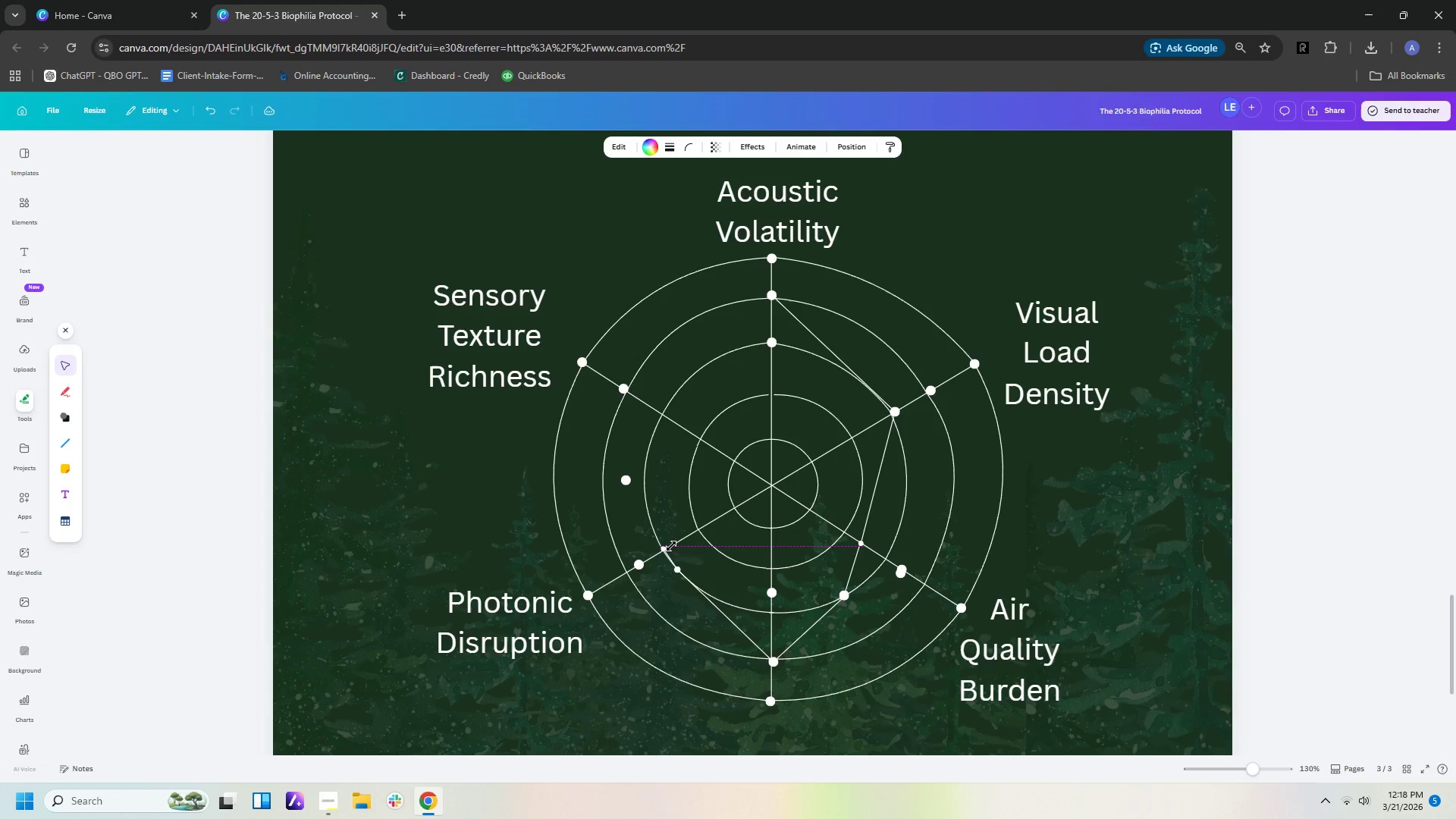 
key(ArrowDown)
 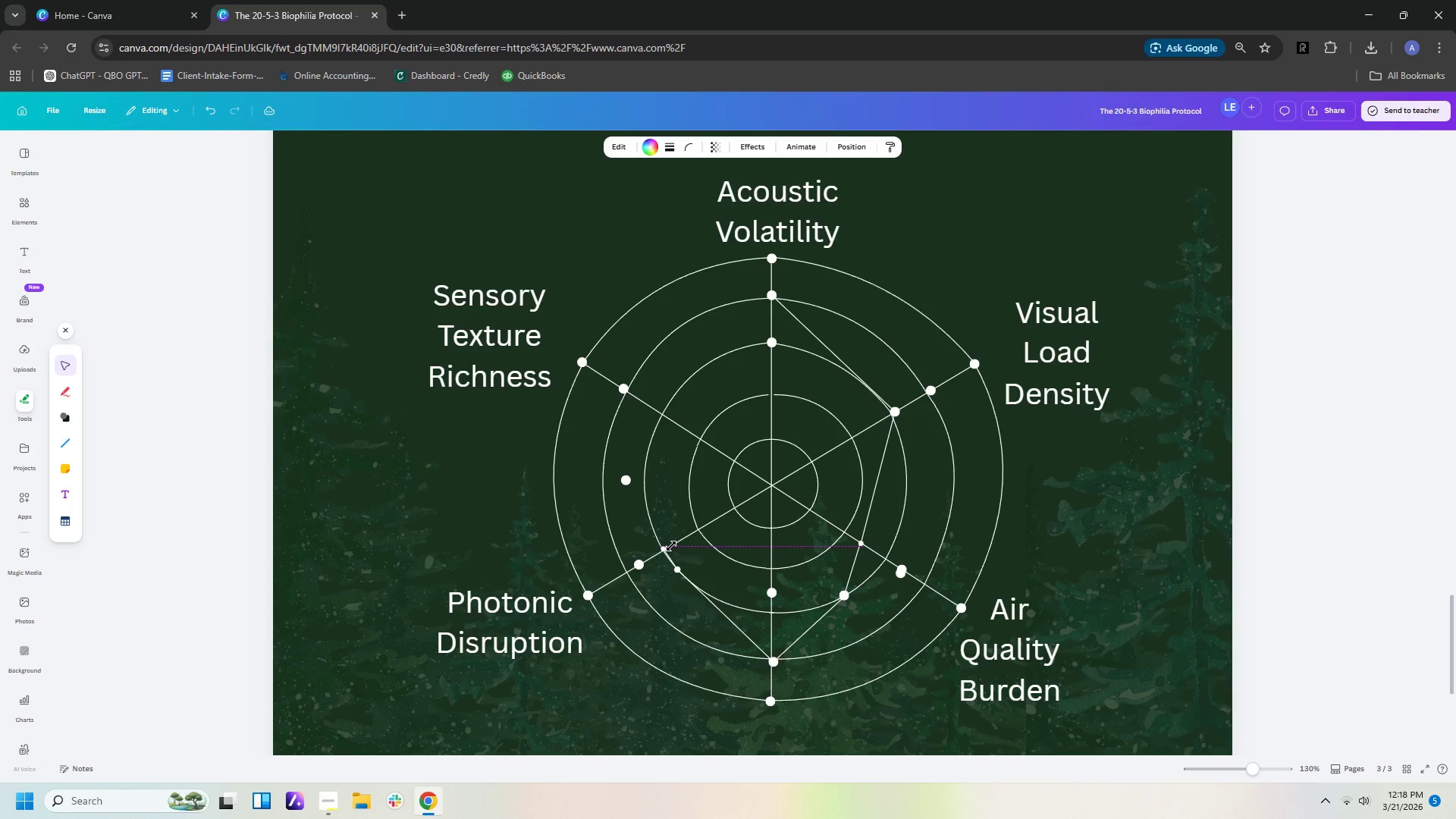 
key(ArrowLeft)
 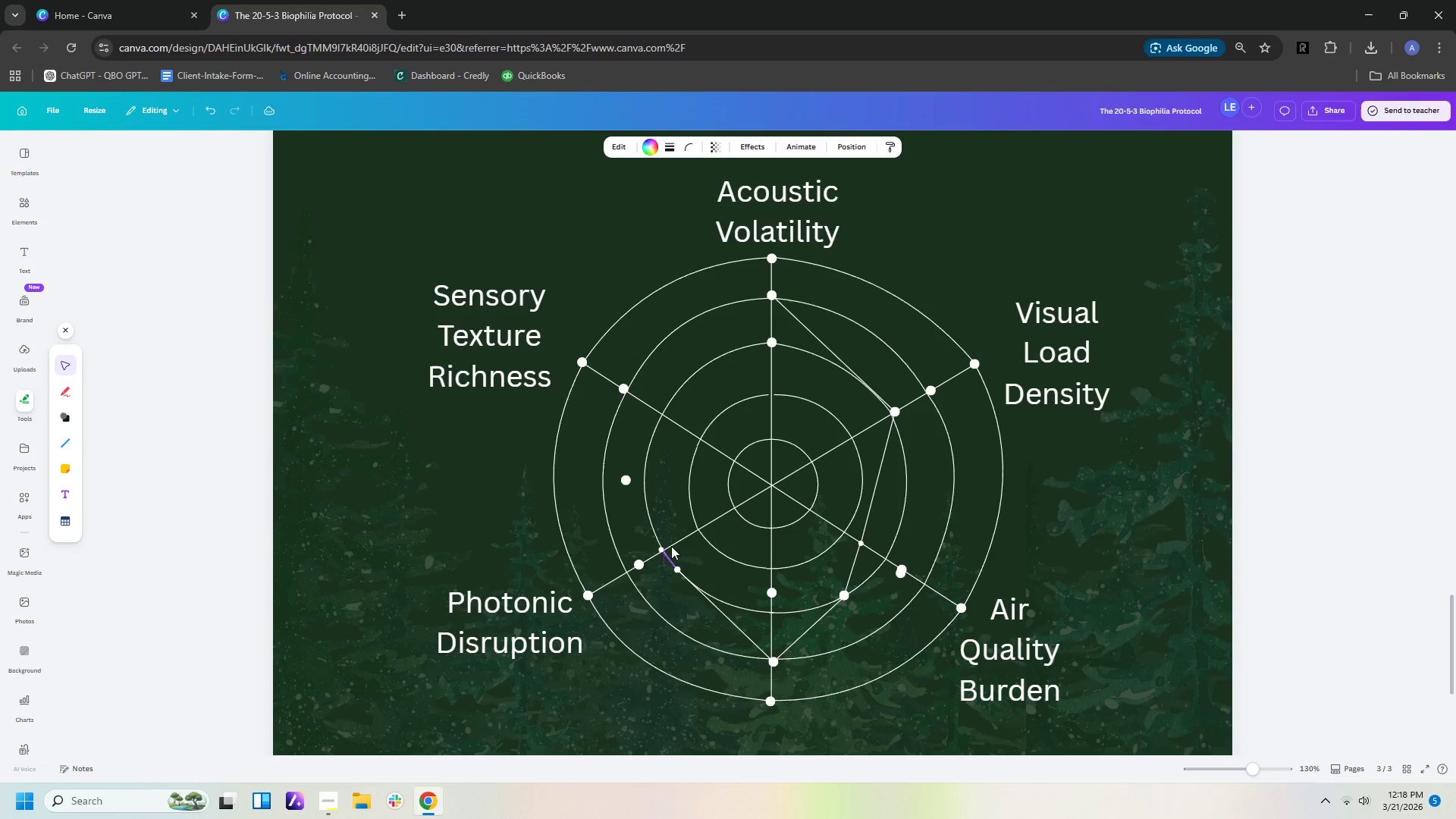 
key(ArrowLeft)
 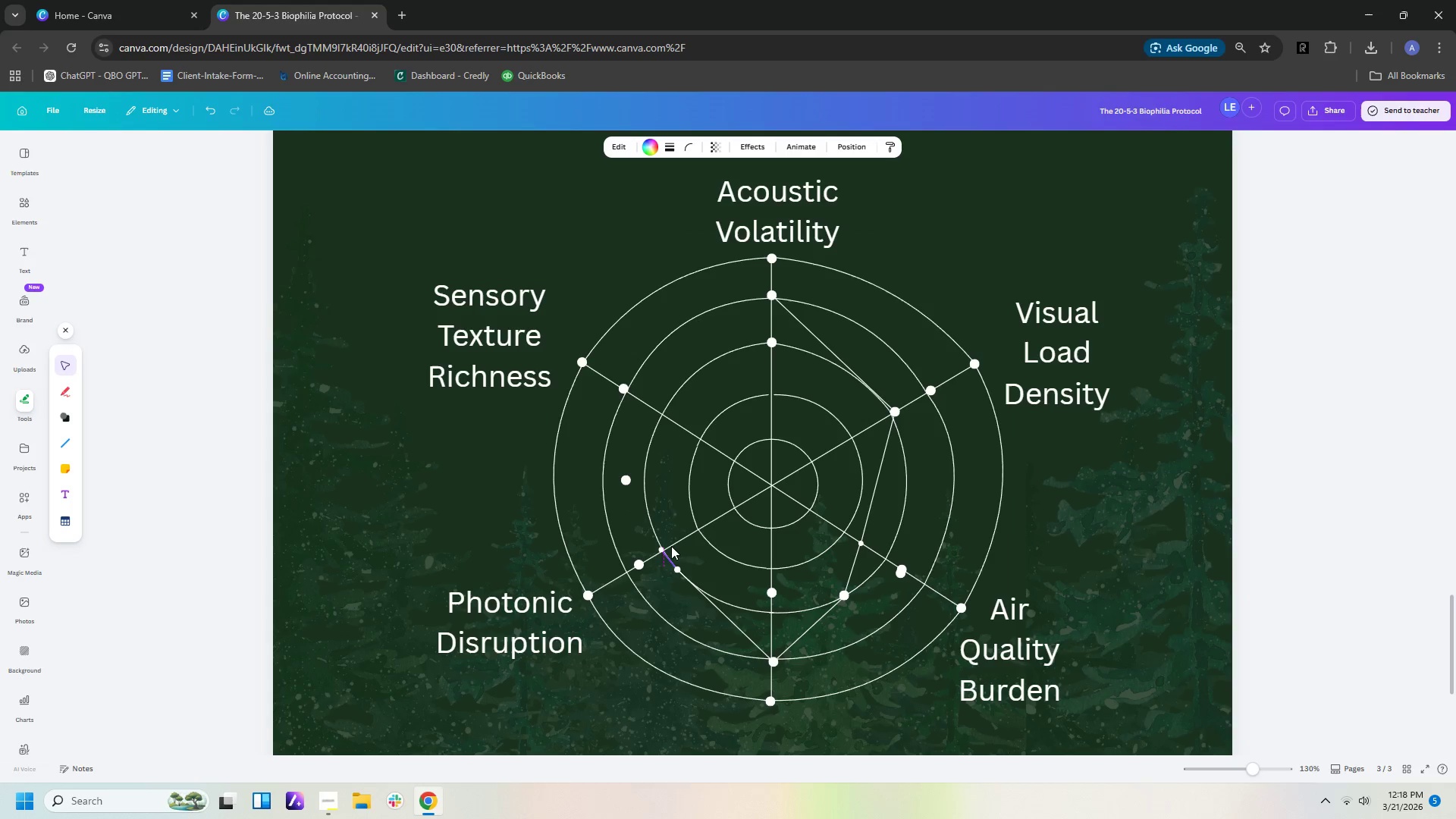 
key(ArrowLeft)
 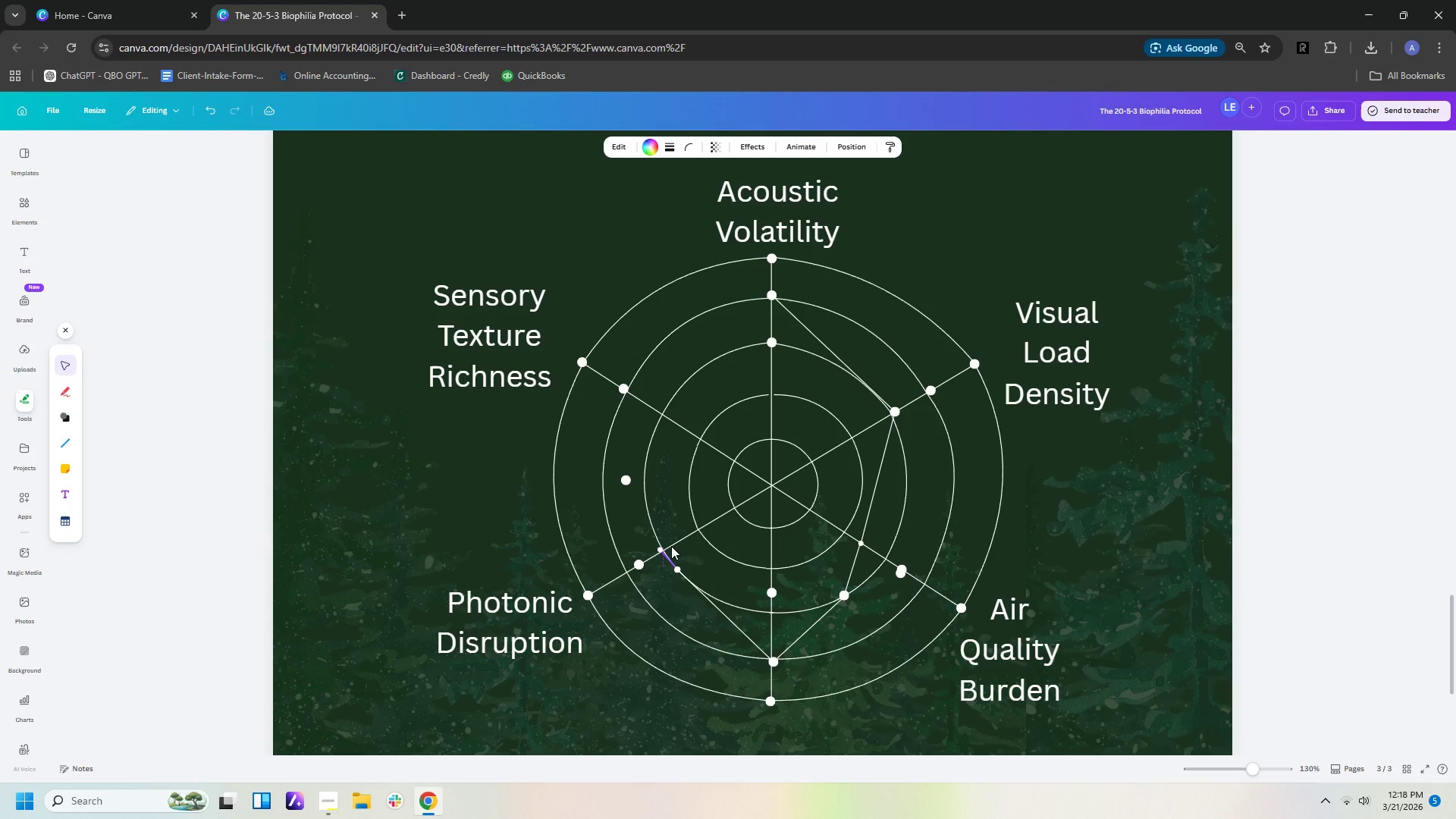 
key(ArrowLeft)
 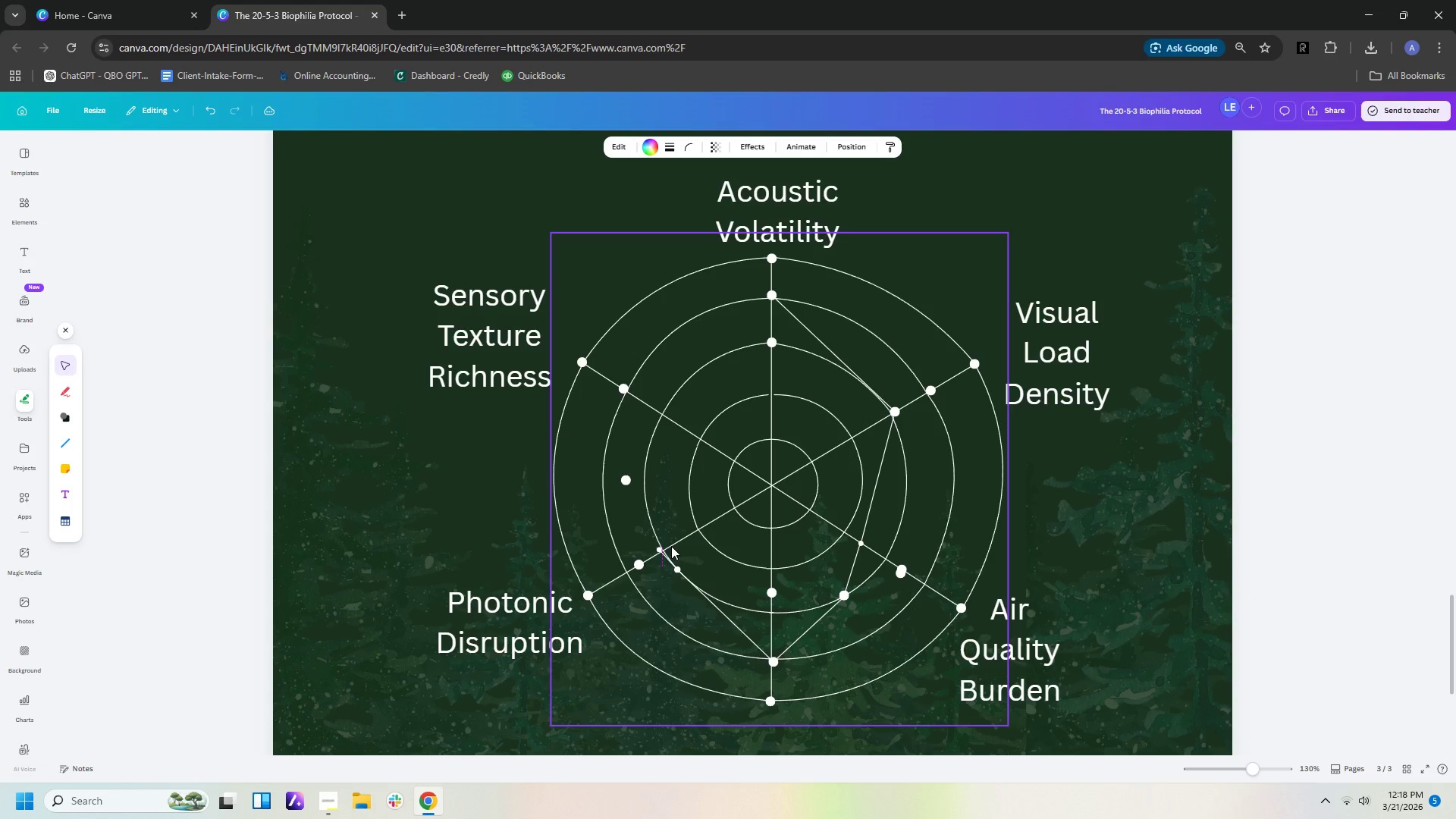 
key(ArrowLeft)
 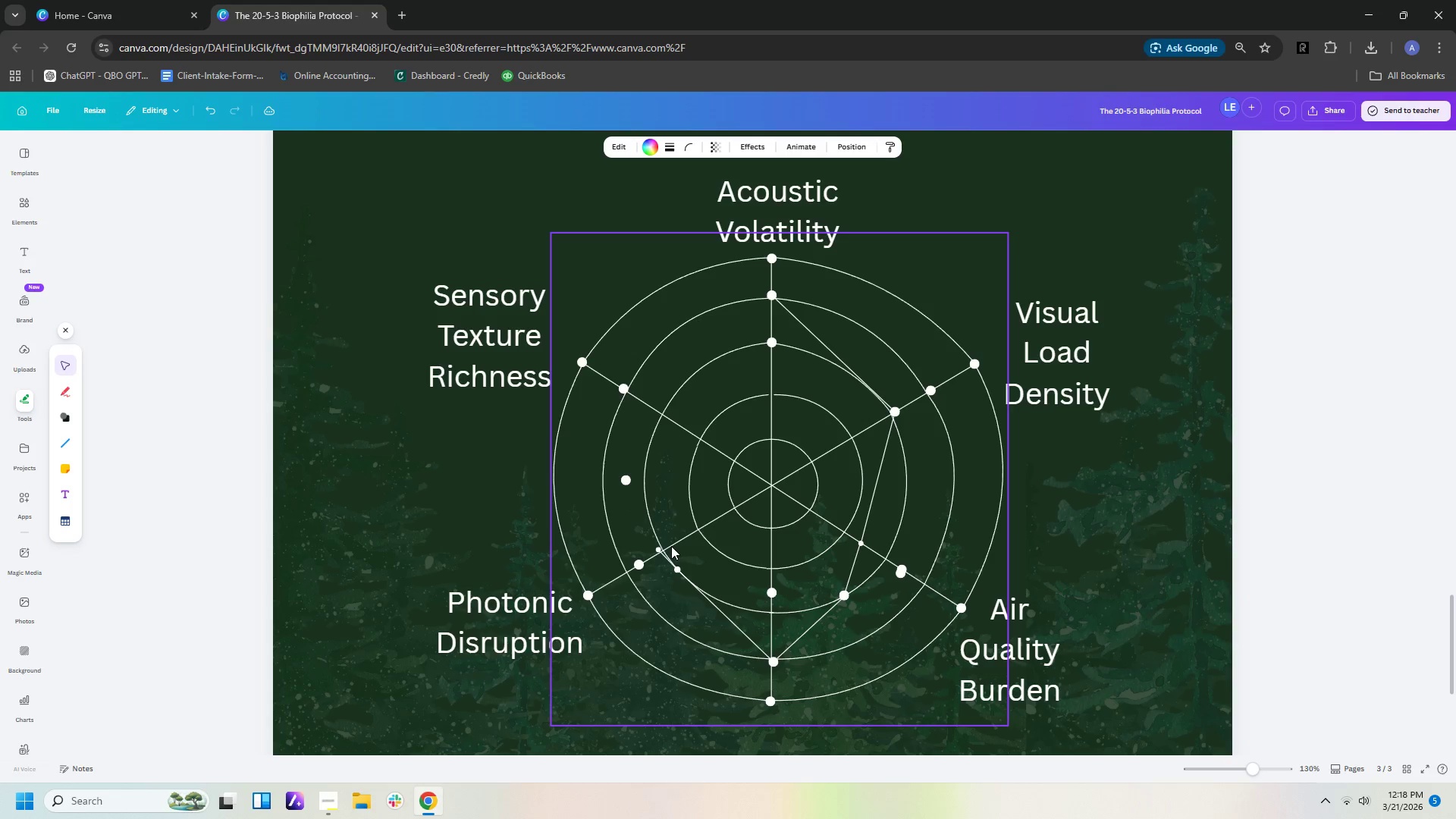 
key(ArrowLeft)
 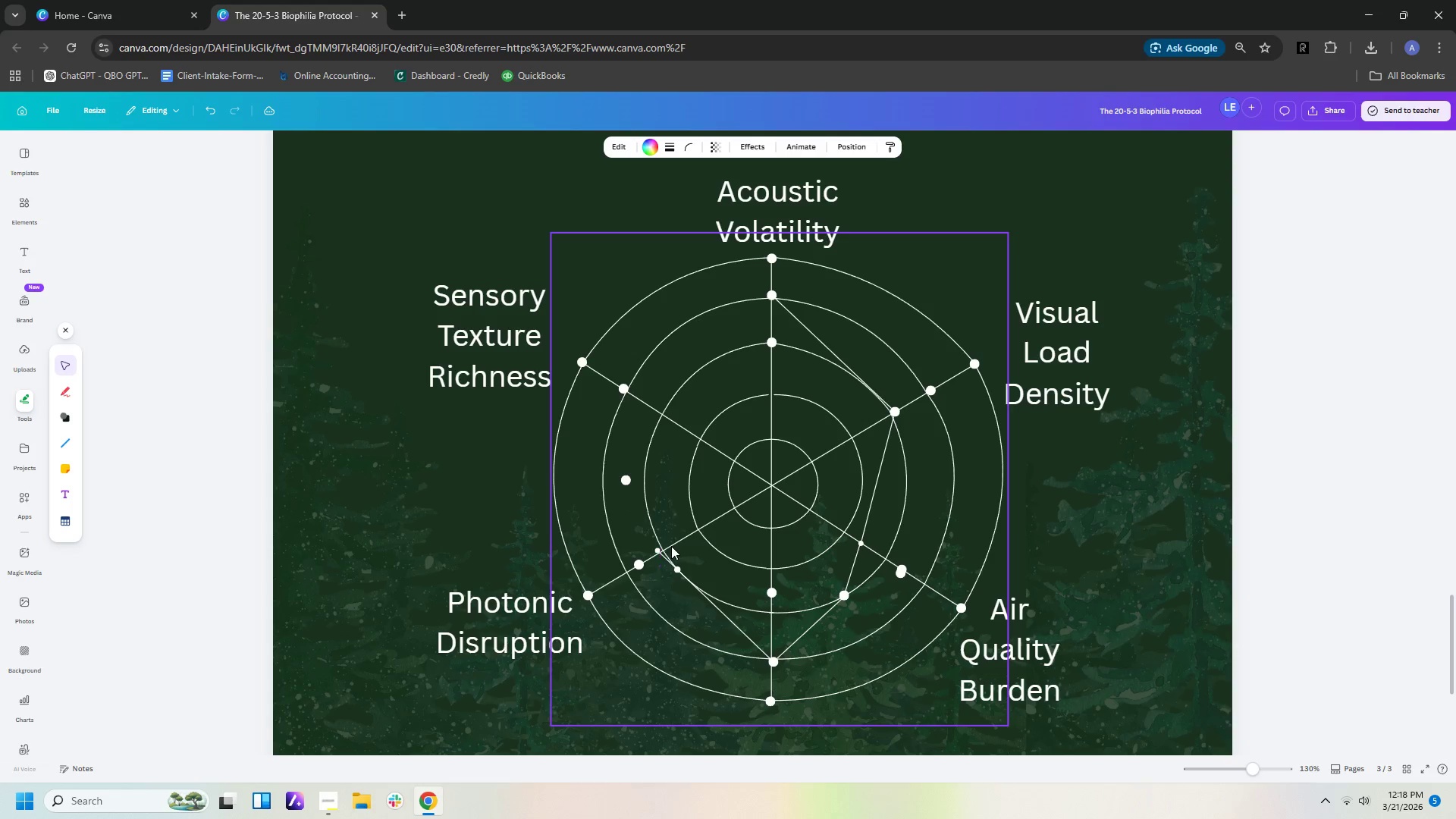 
key(ArrowDown)
 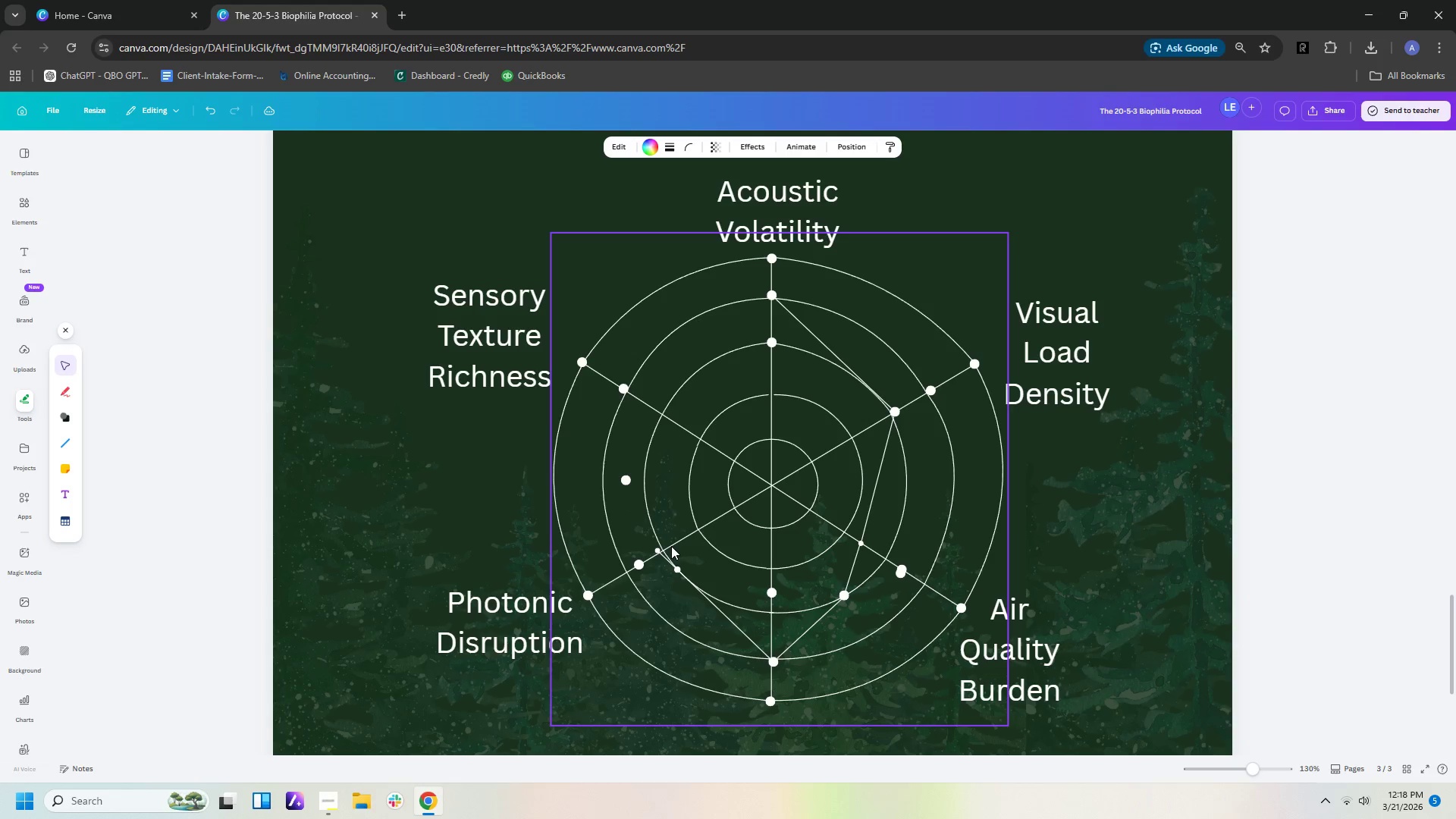 
key(ArrowDown)
 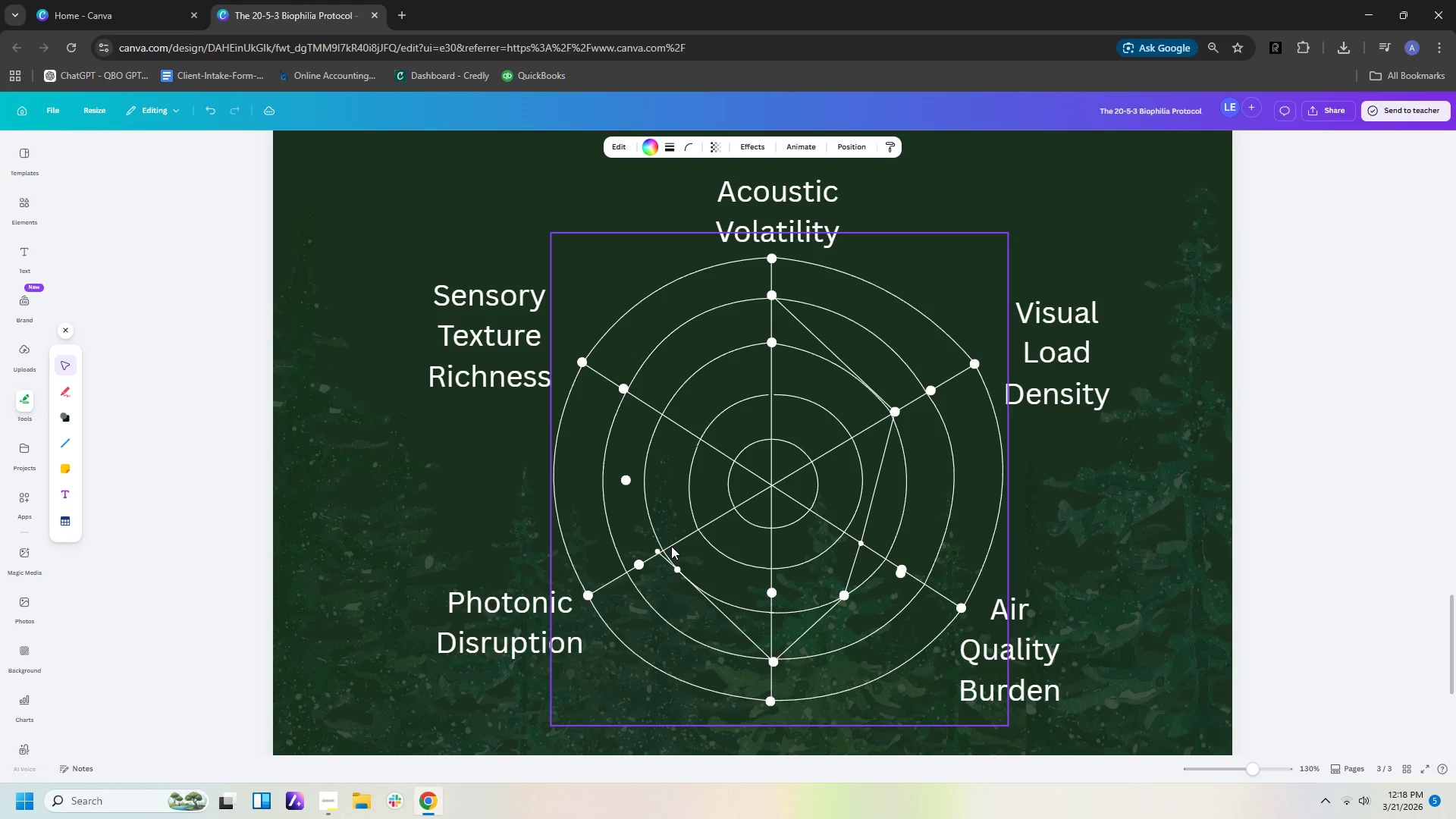 
key(ArrowDown)
 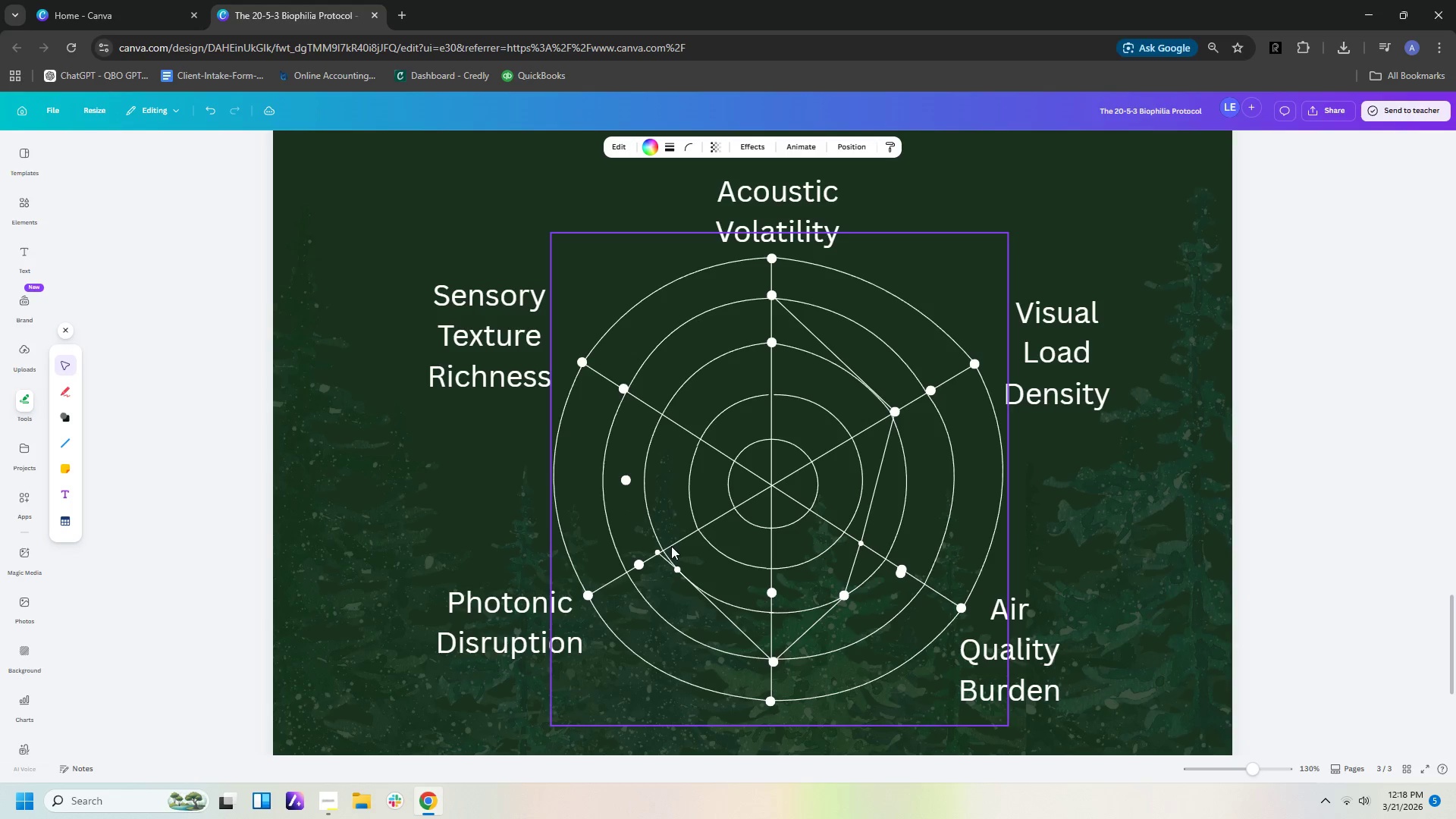 
key(ArrowDown)
 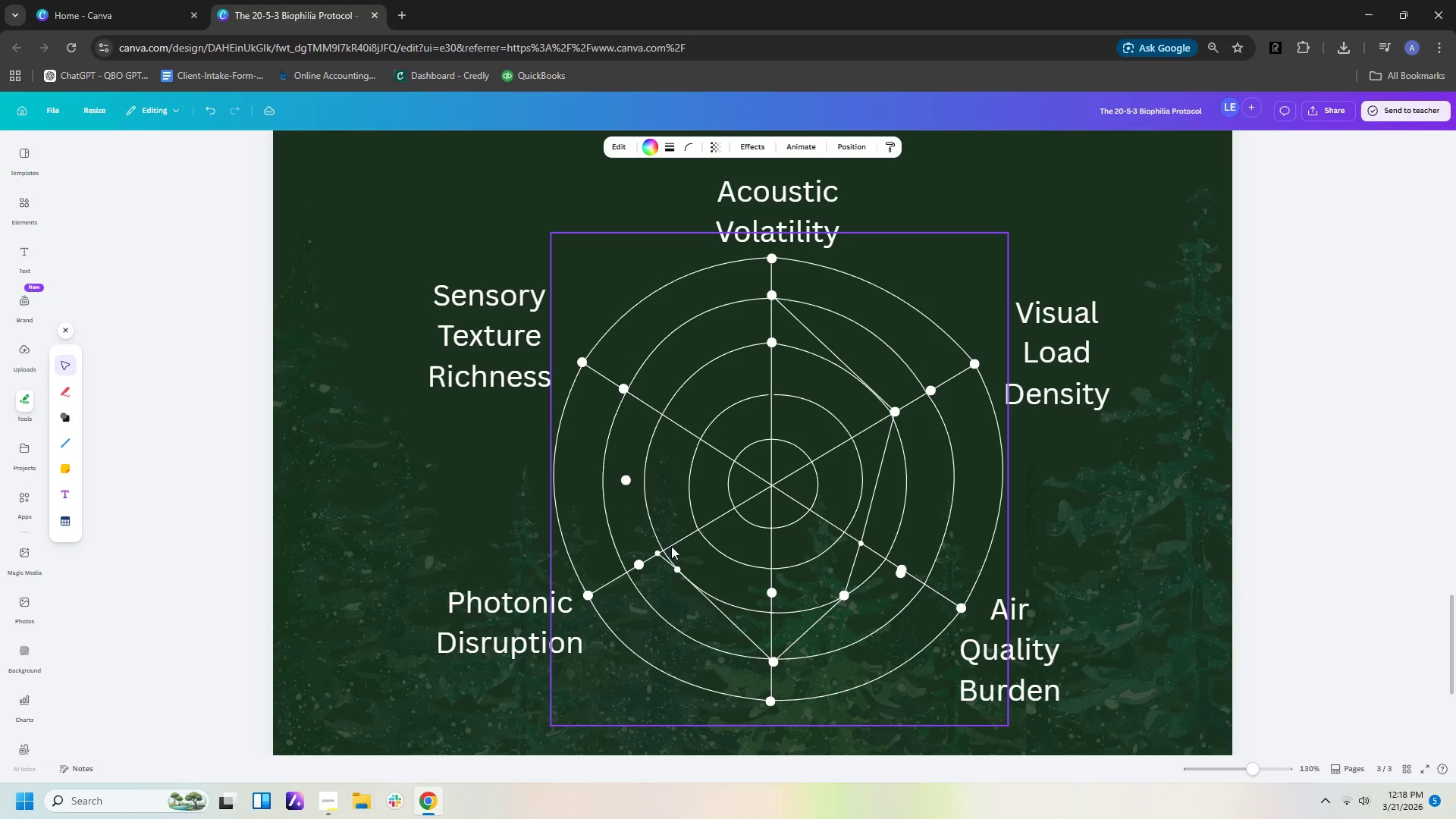 
key(ArrowDown)
 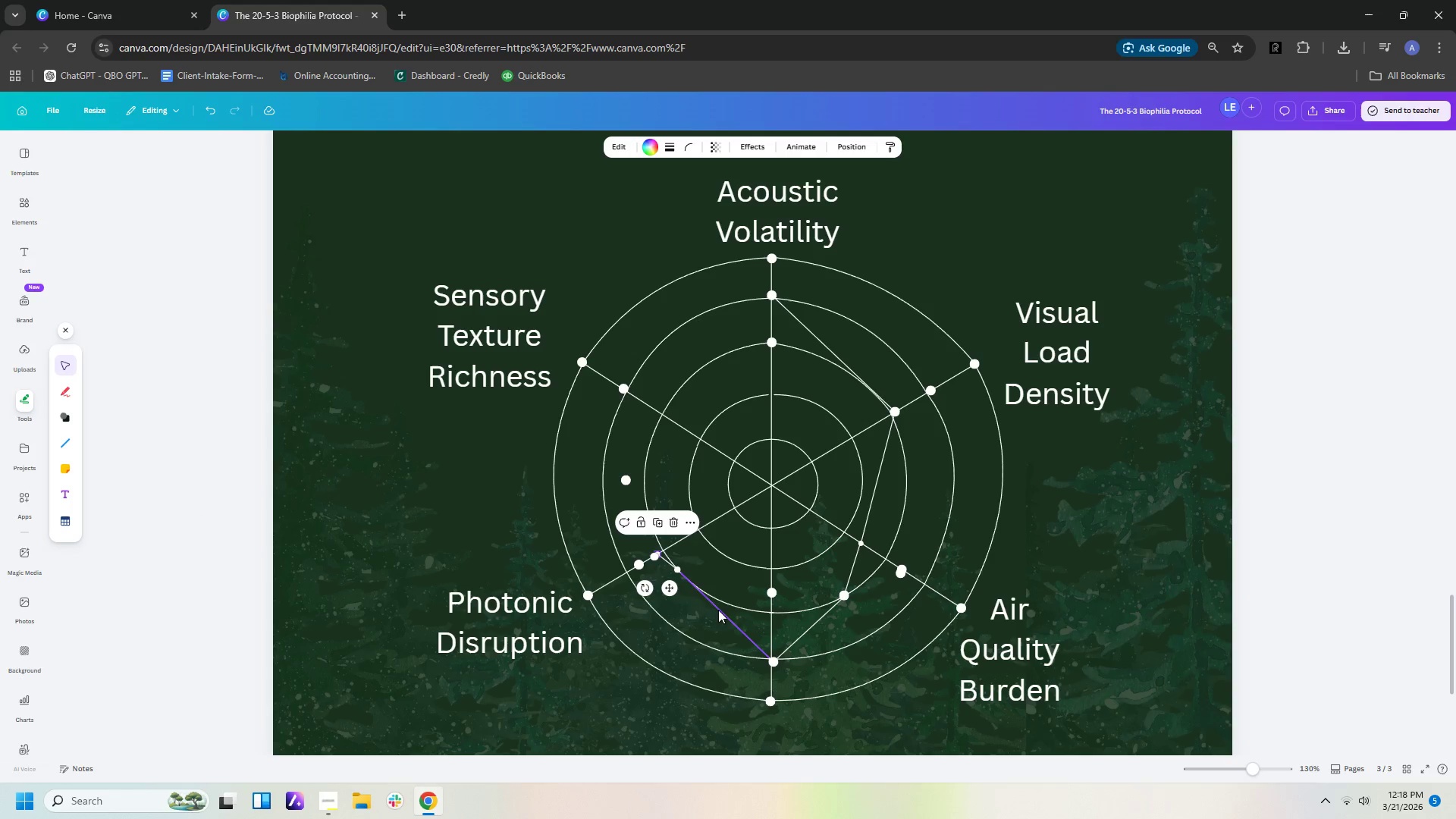 
wait(15.75)
 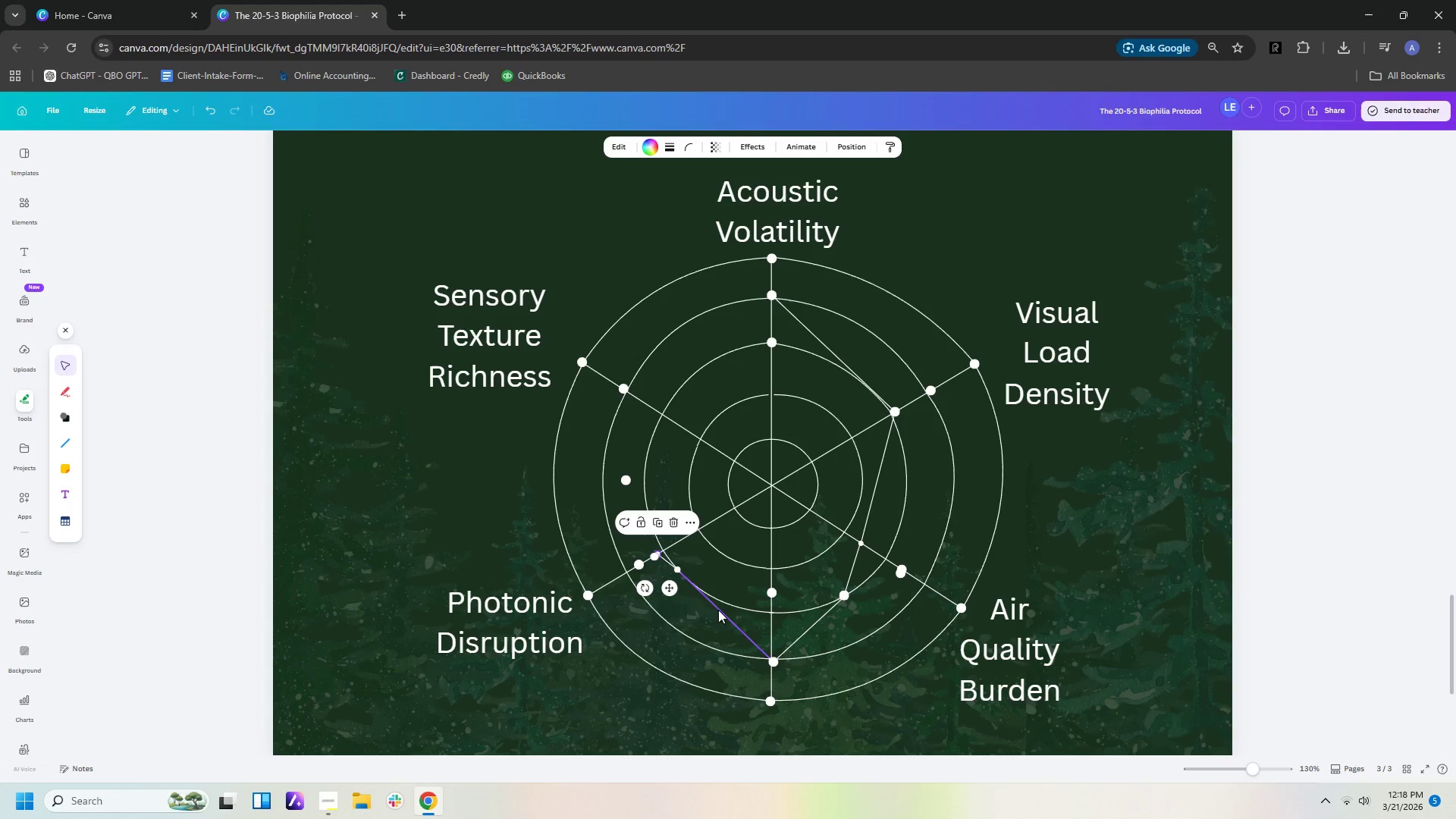 
key(ArrowUp)
 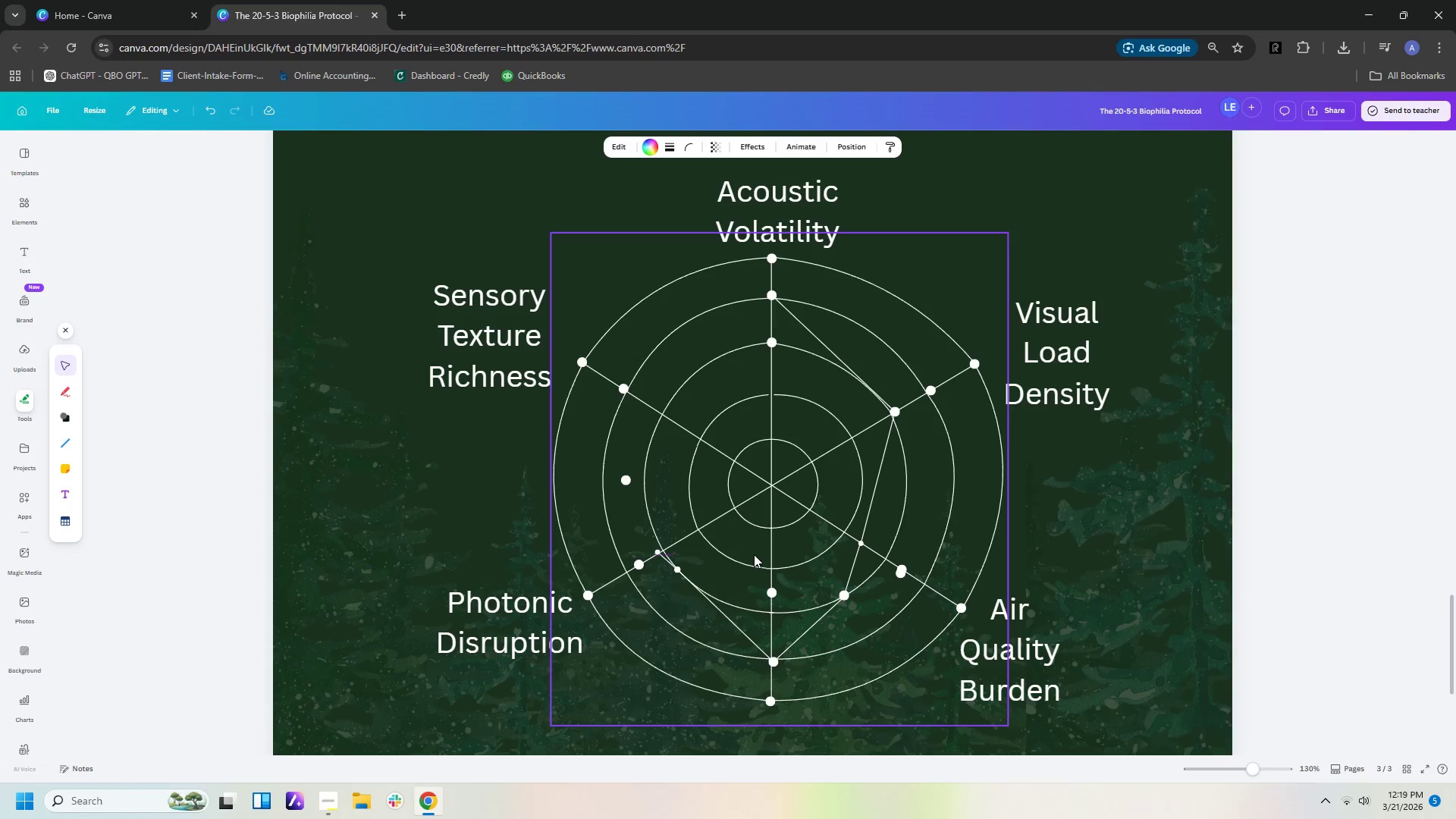 
key(ArrowUp)
 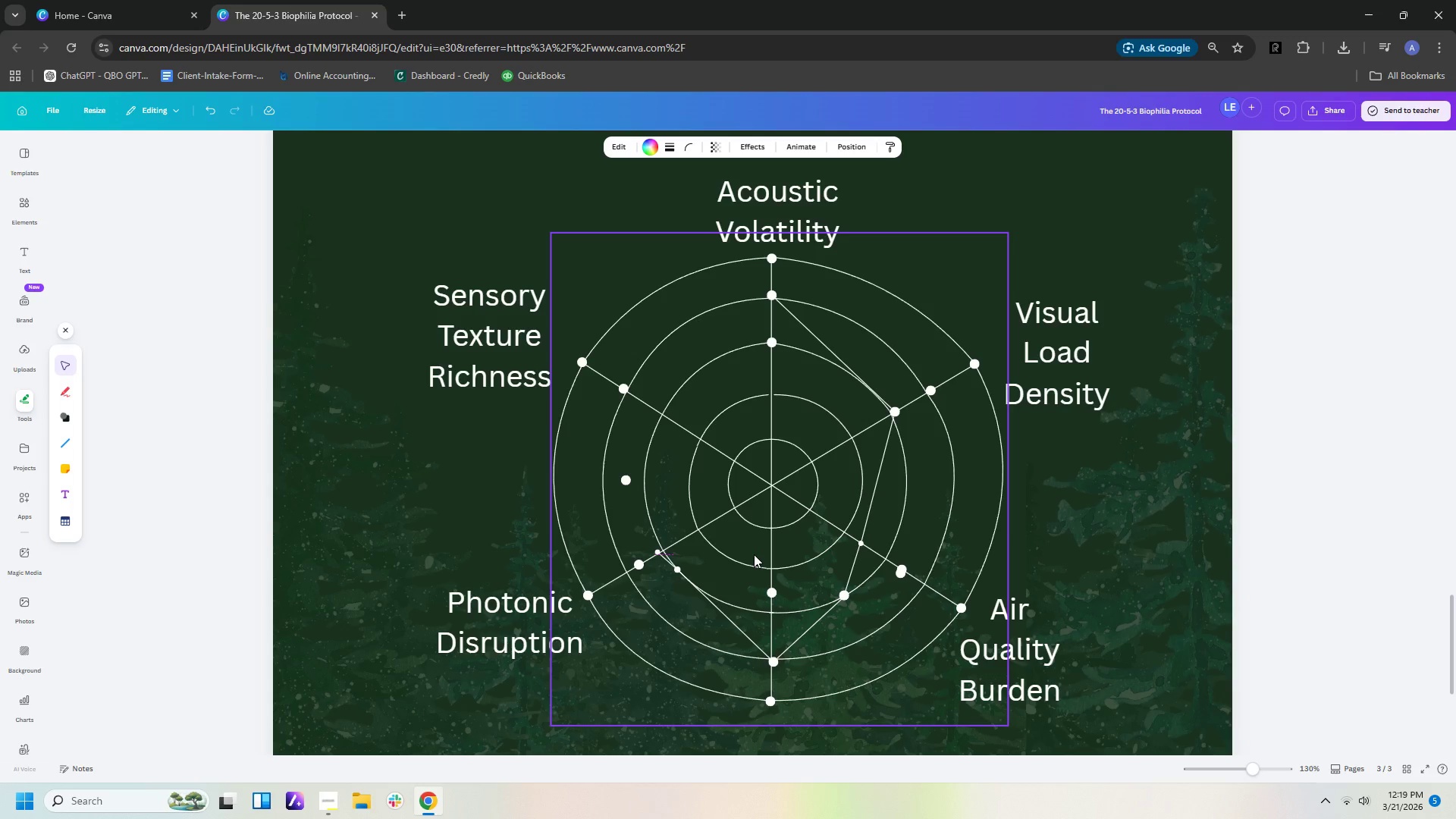 
key(ArrowUp)
 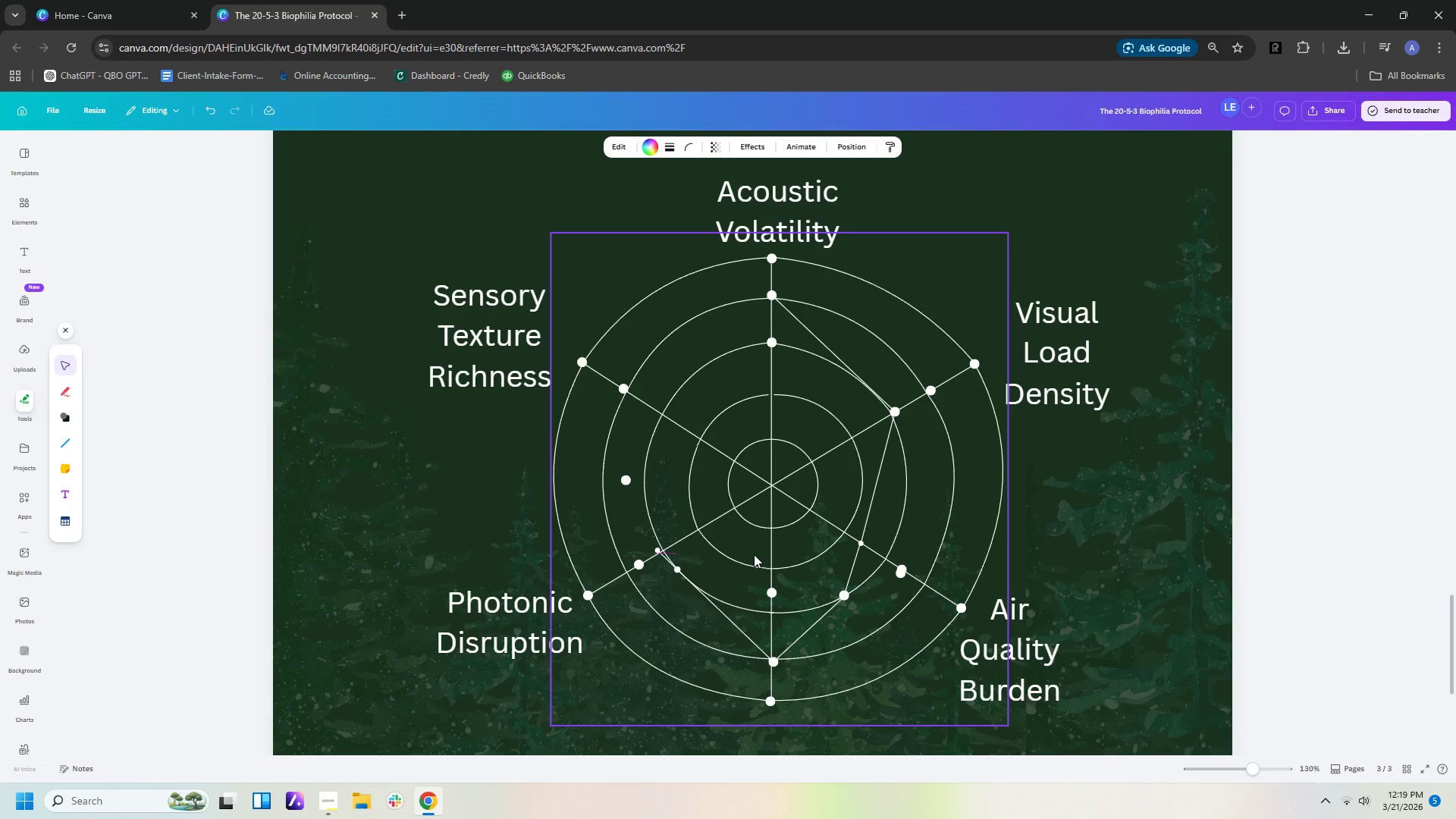 
key(ArrowUp)
 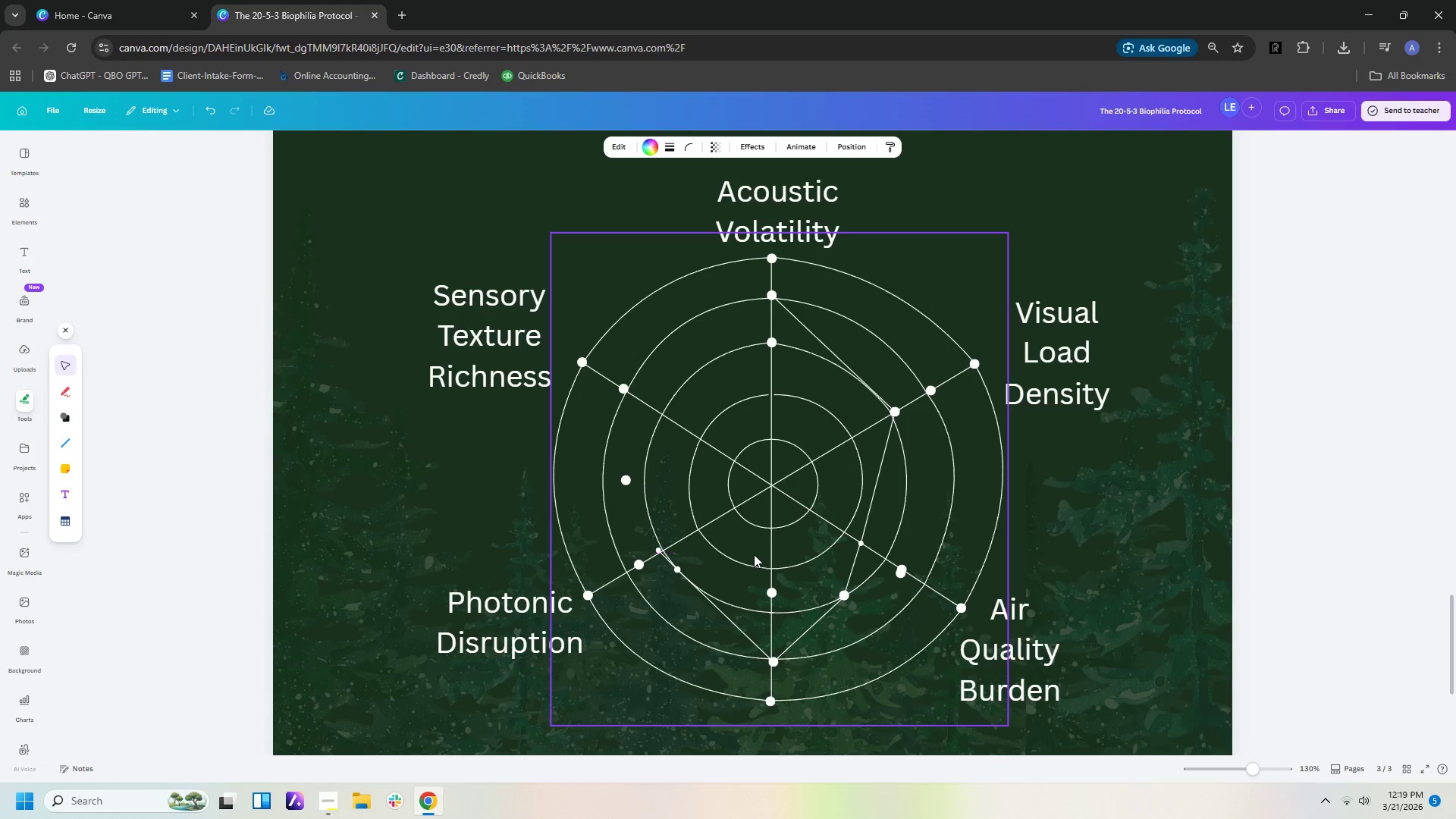 
key(ArrowRight)
 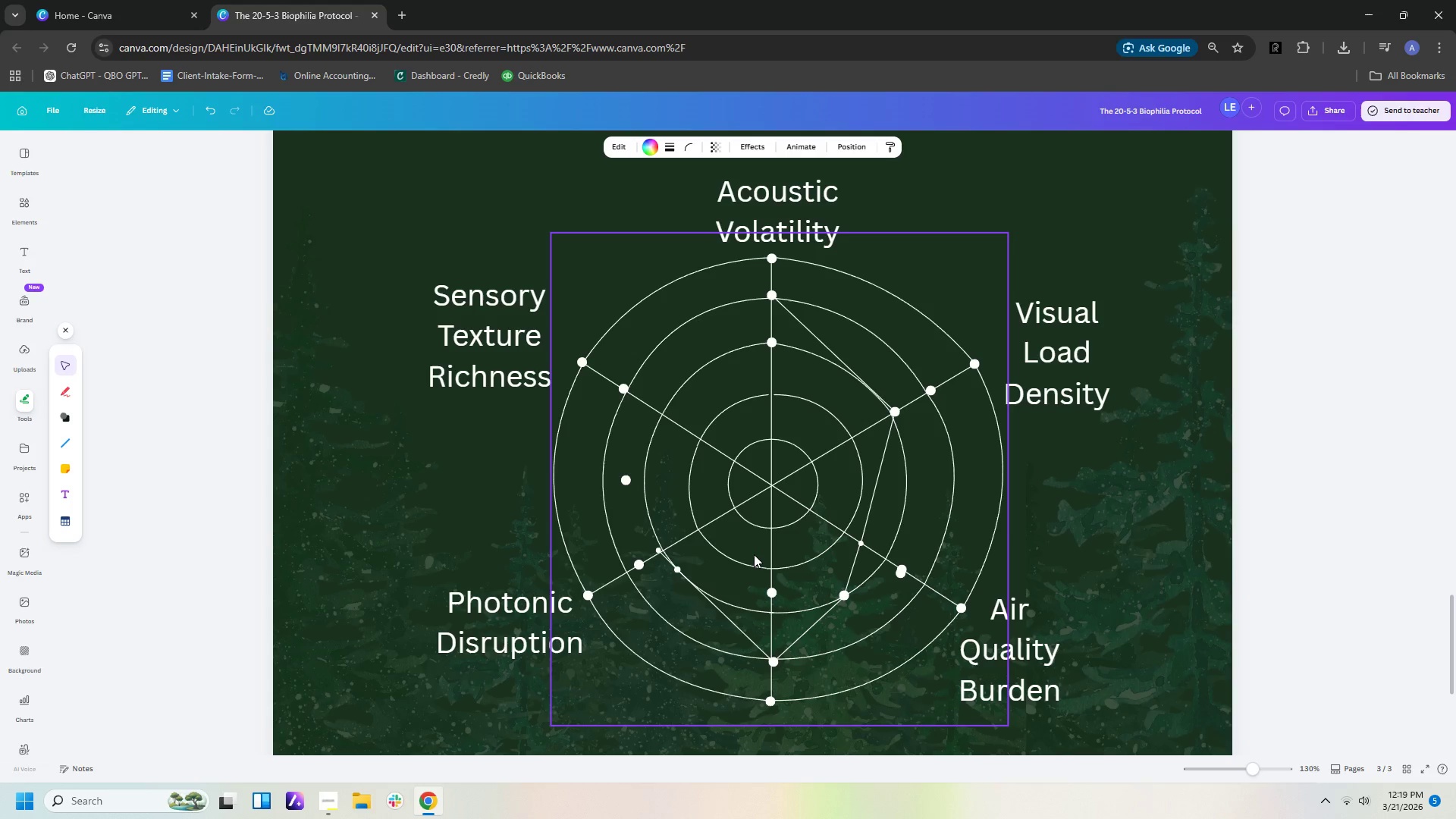 
key(ArrowRight)
 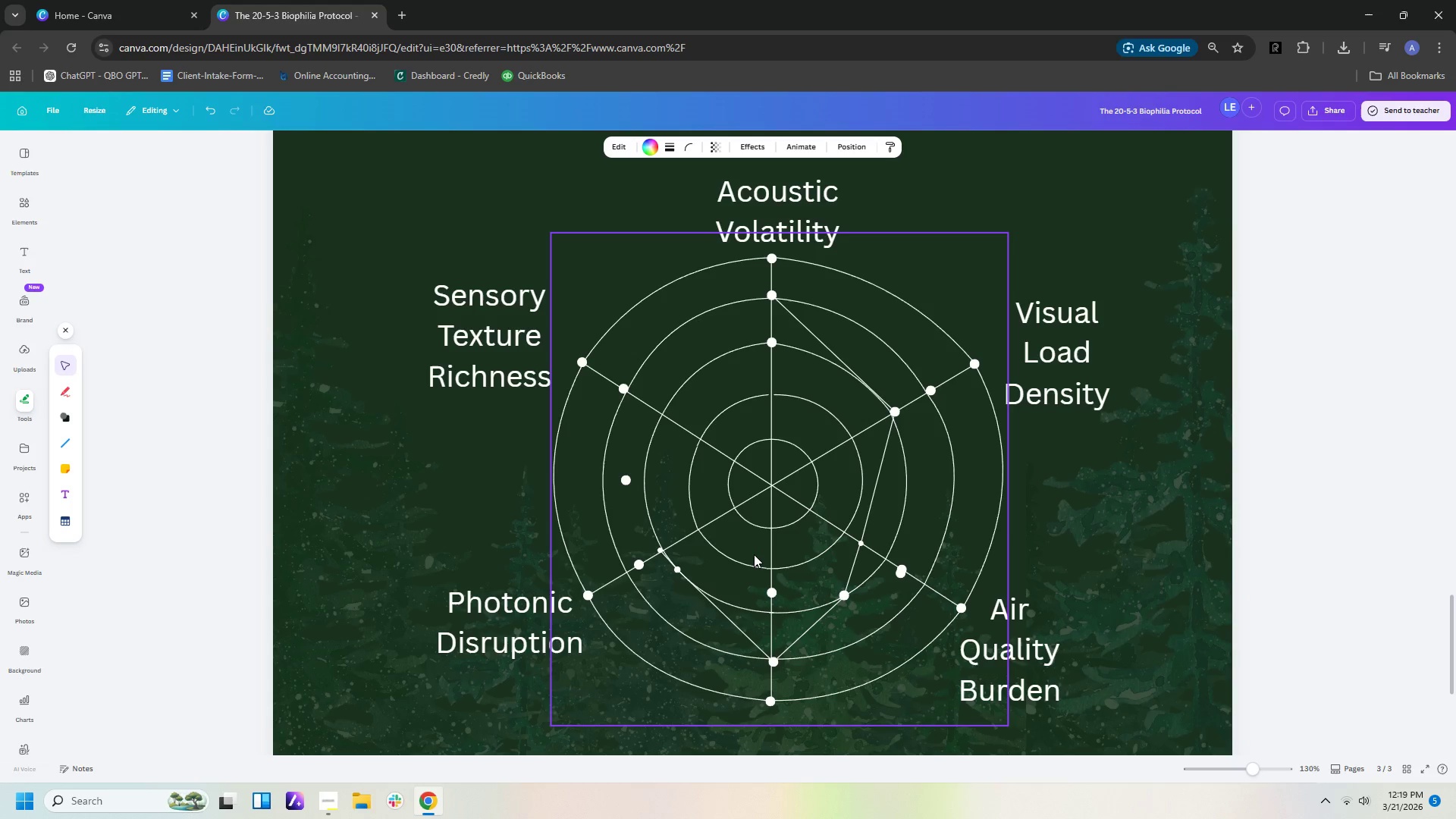 
key(ArrowRight)
 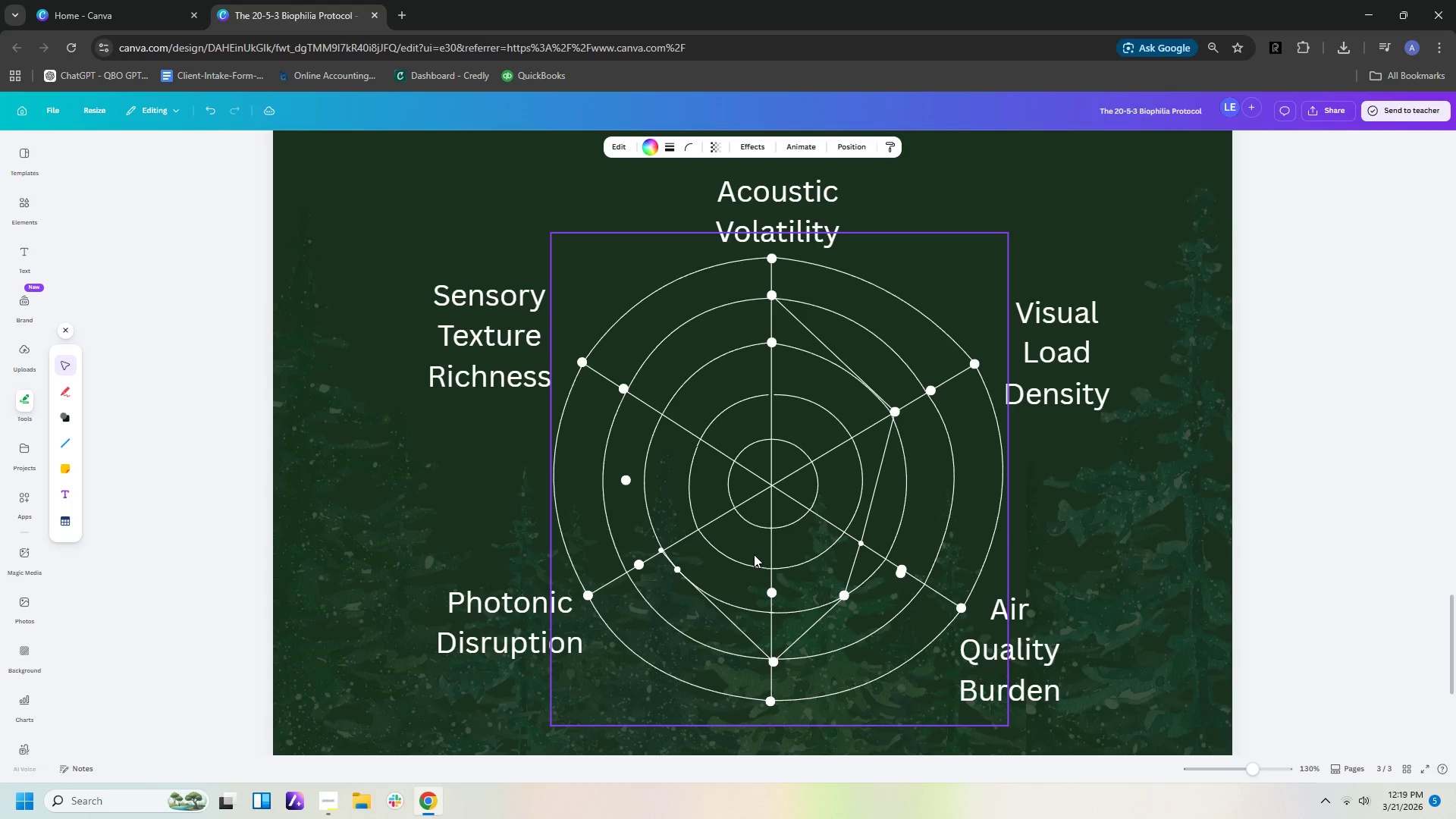 
key(ArrowRight)
 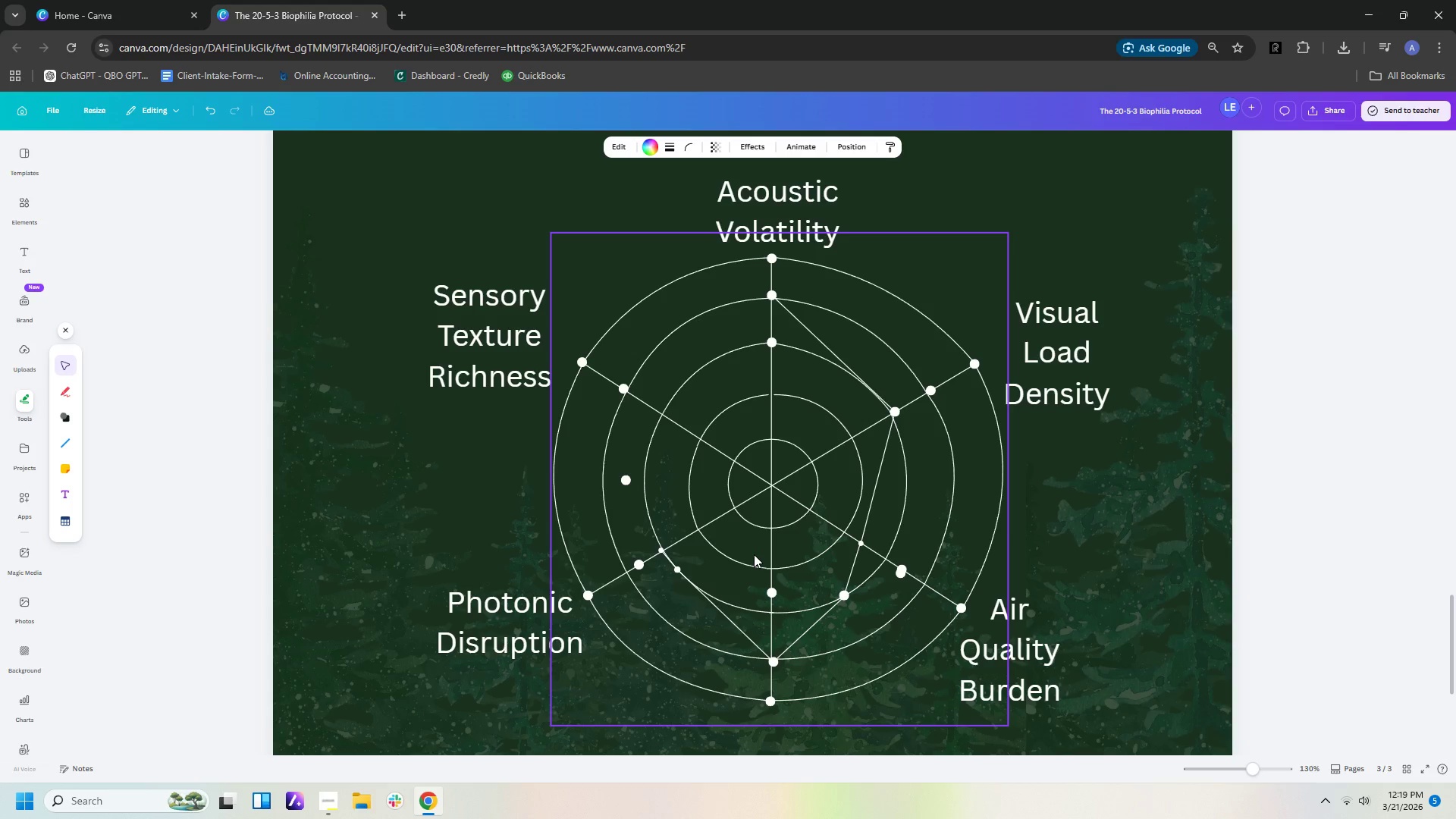 
key(ArrowRight)
 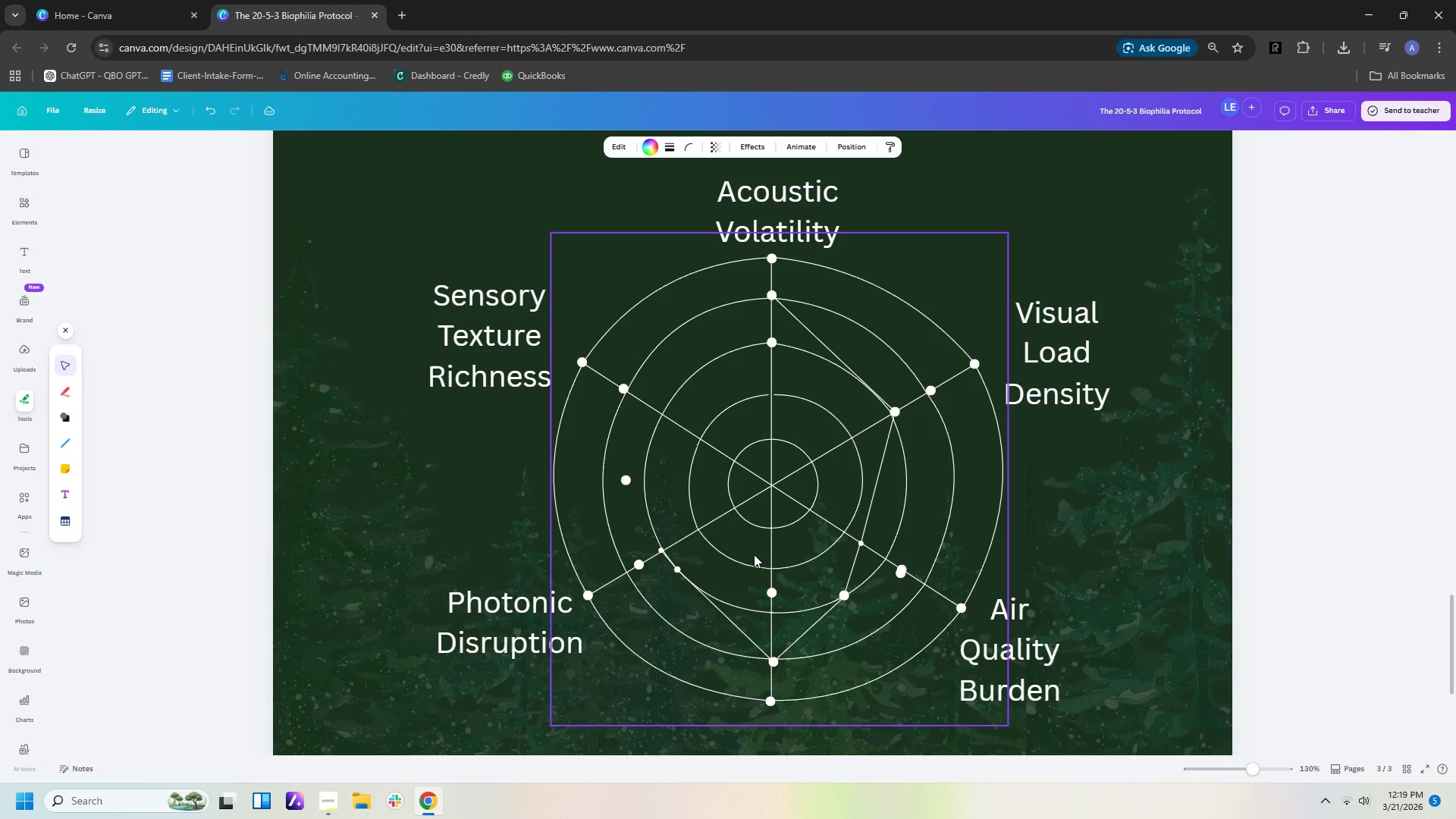 
key(ArrowRight)
 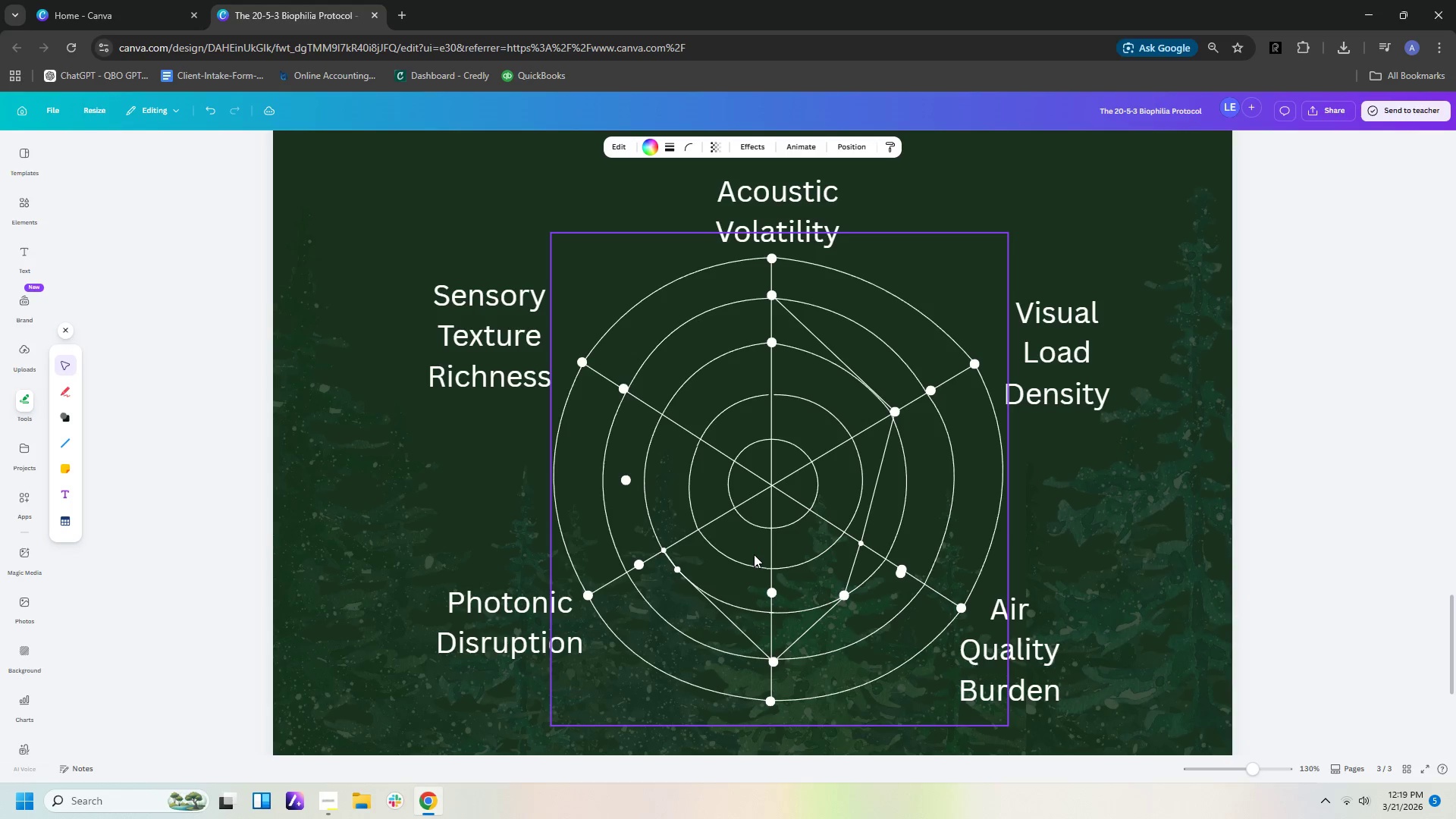 
key(ArrowRight)
 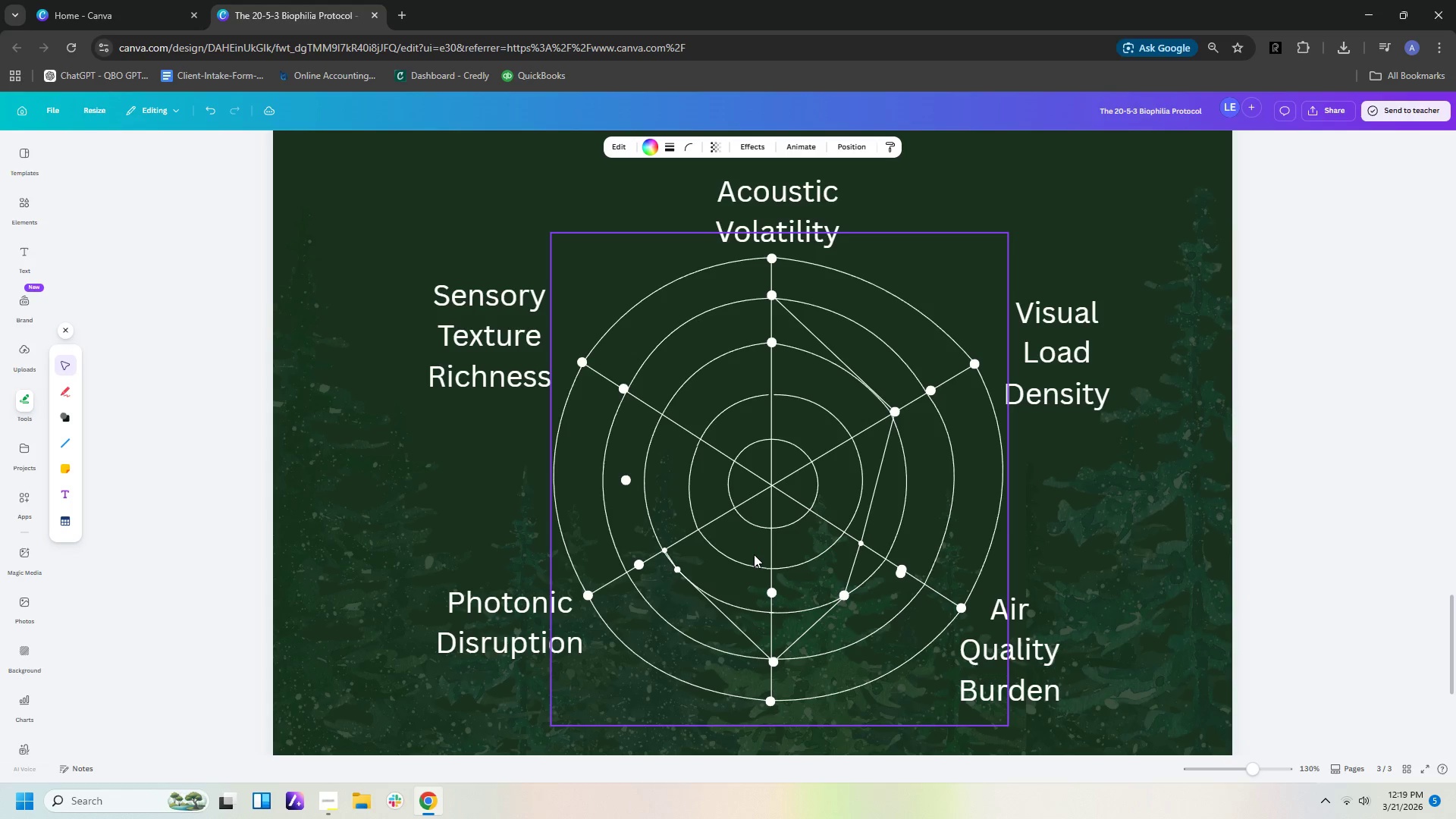 
key(ArrowRight)
 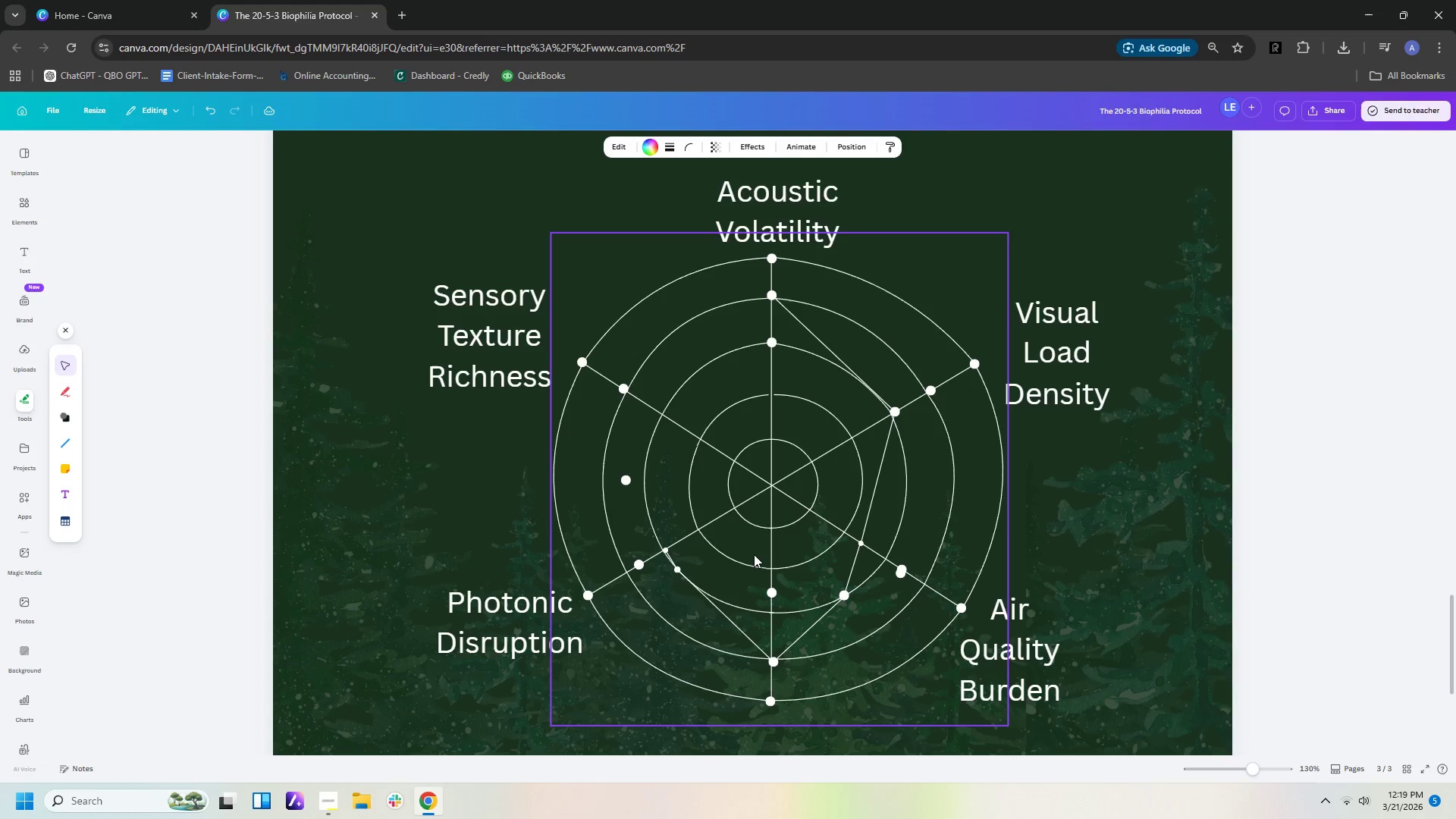 
key(ArrowRight)
 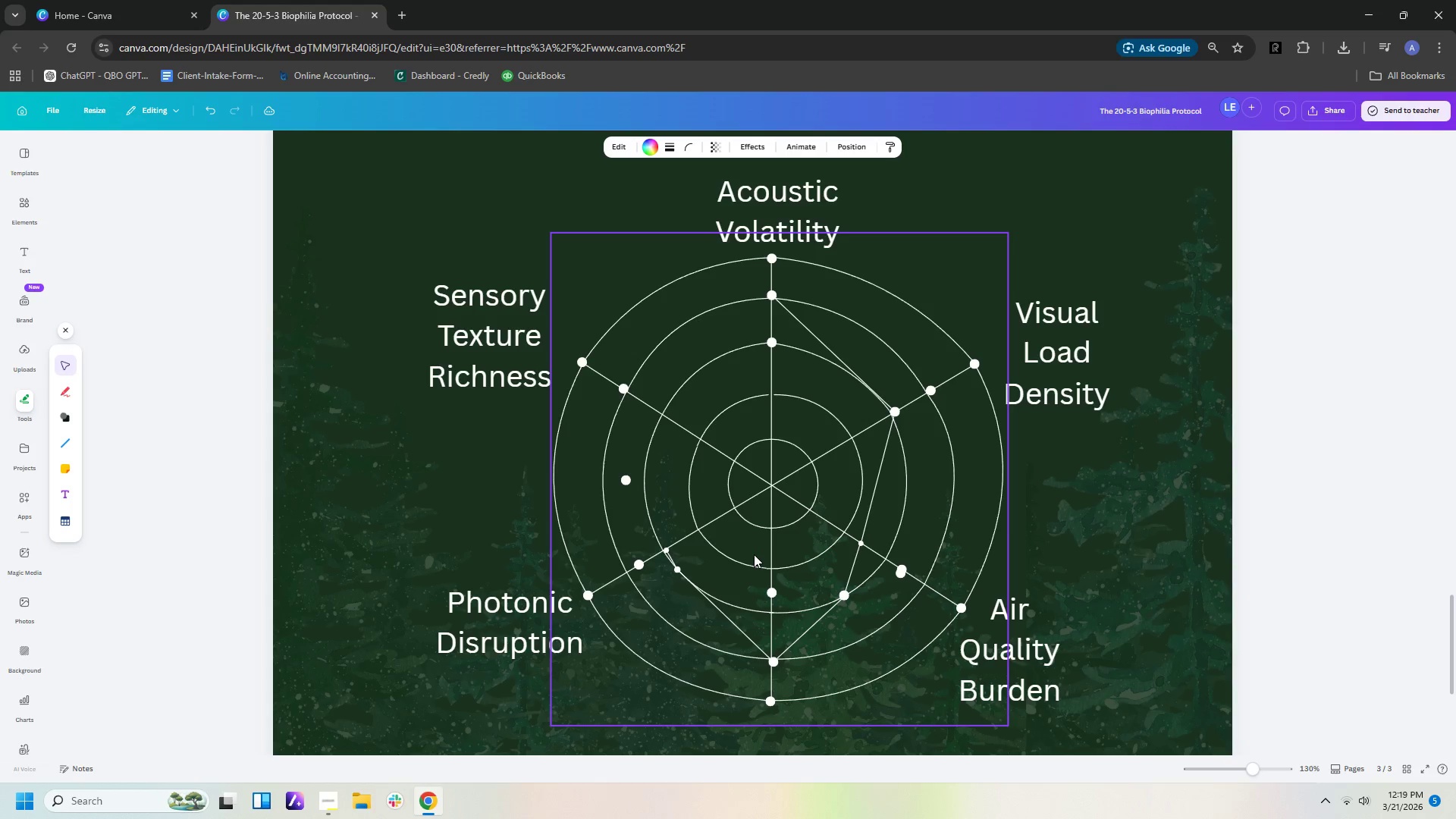 
key(ArrowRight)
 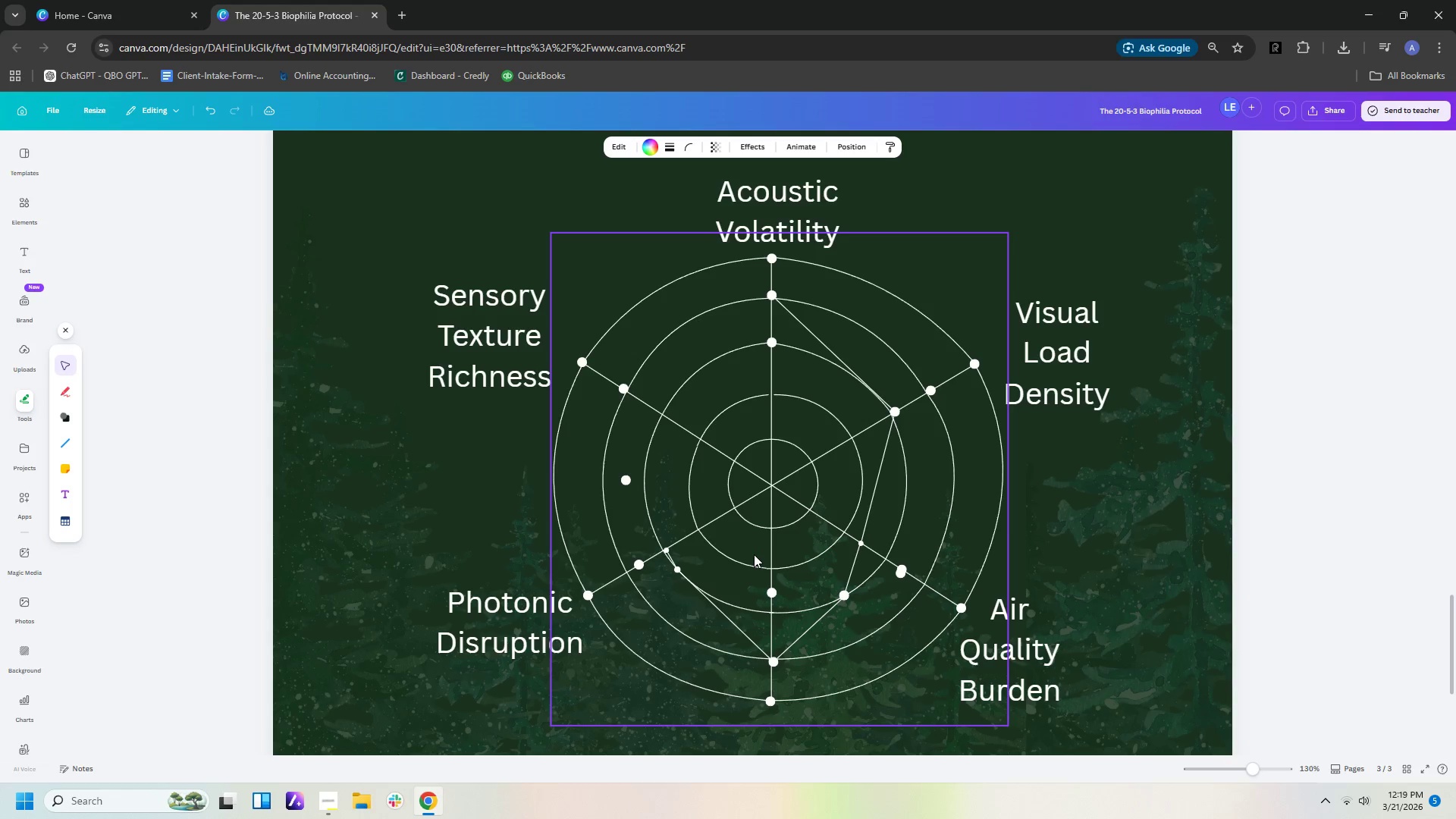 
key(ArrowRight)
 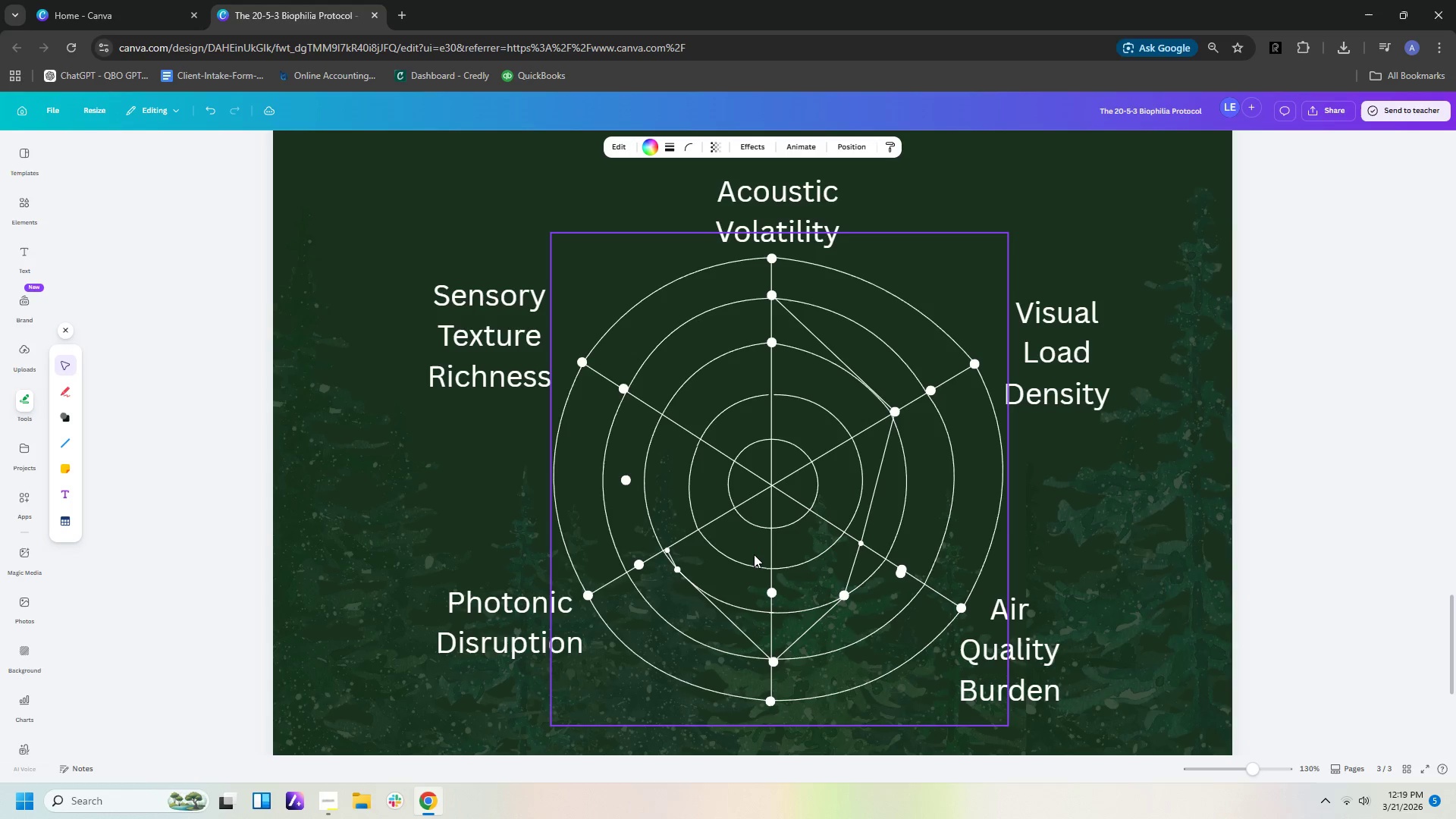 
key(ArrowRight)
 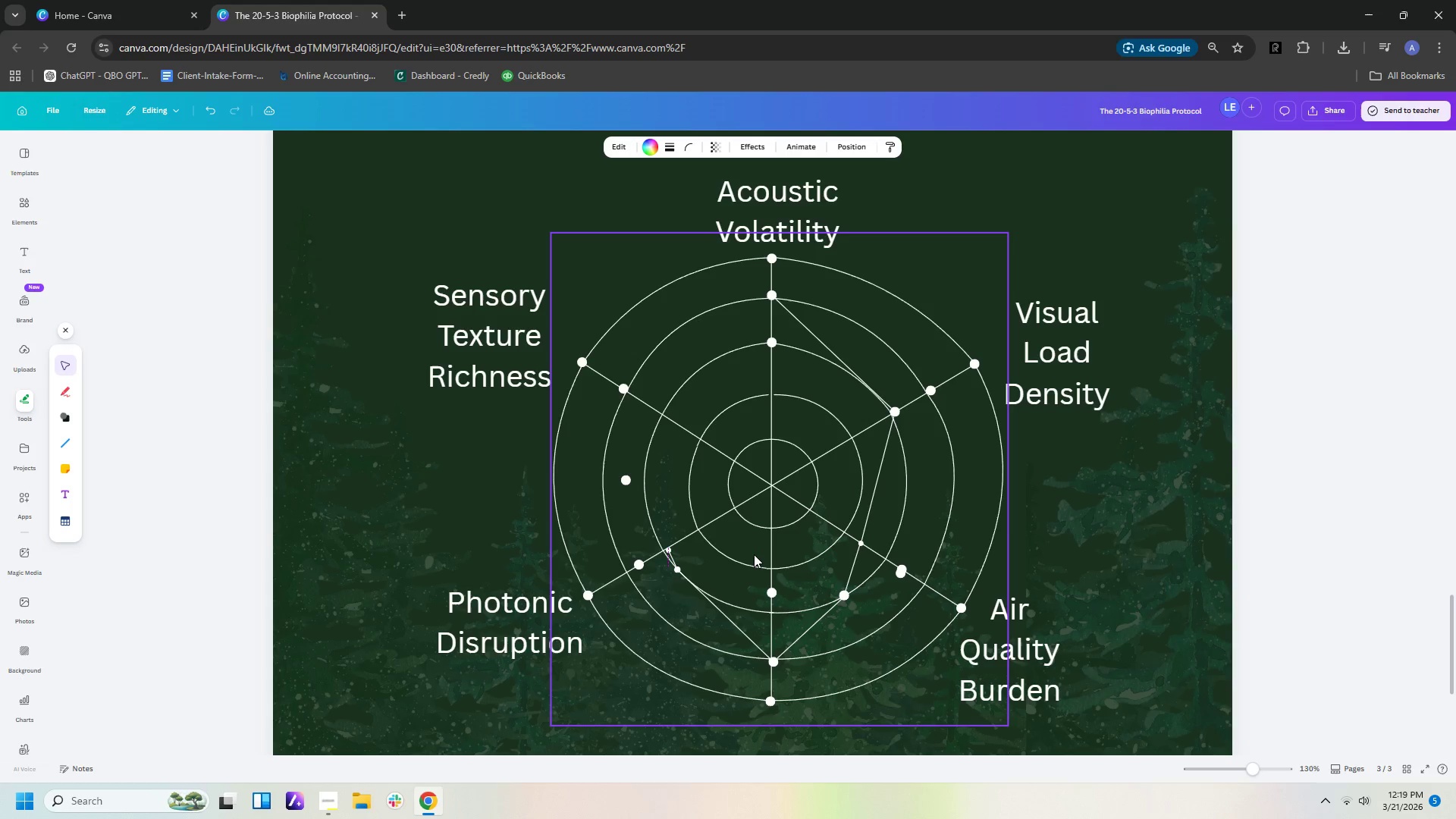 
key(ArrowUp)
 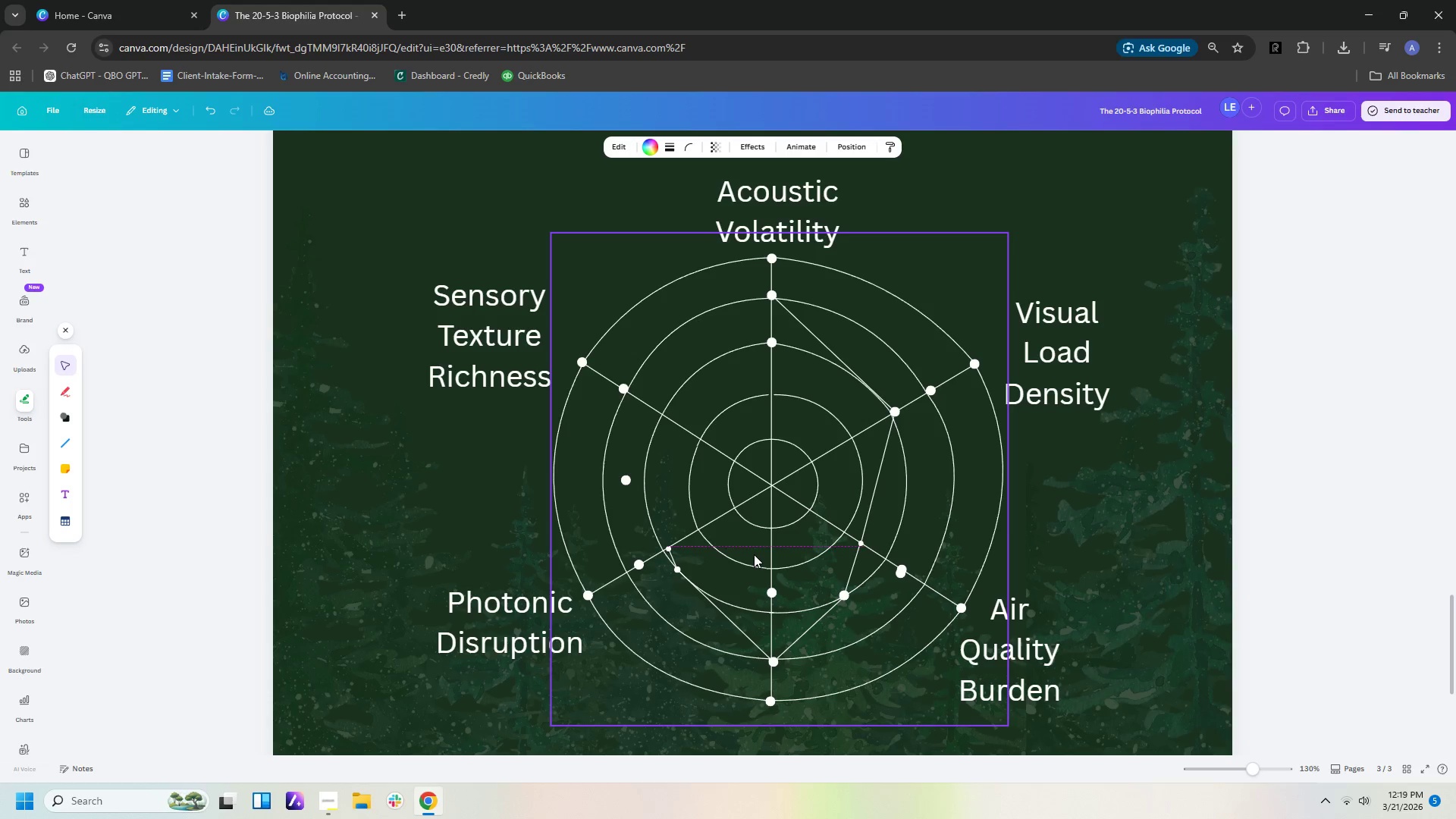 
key(ArrowUp)
 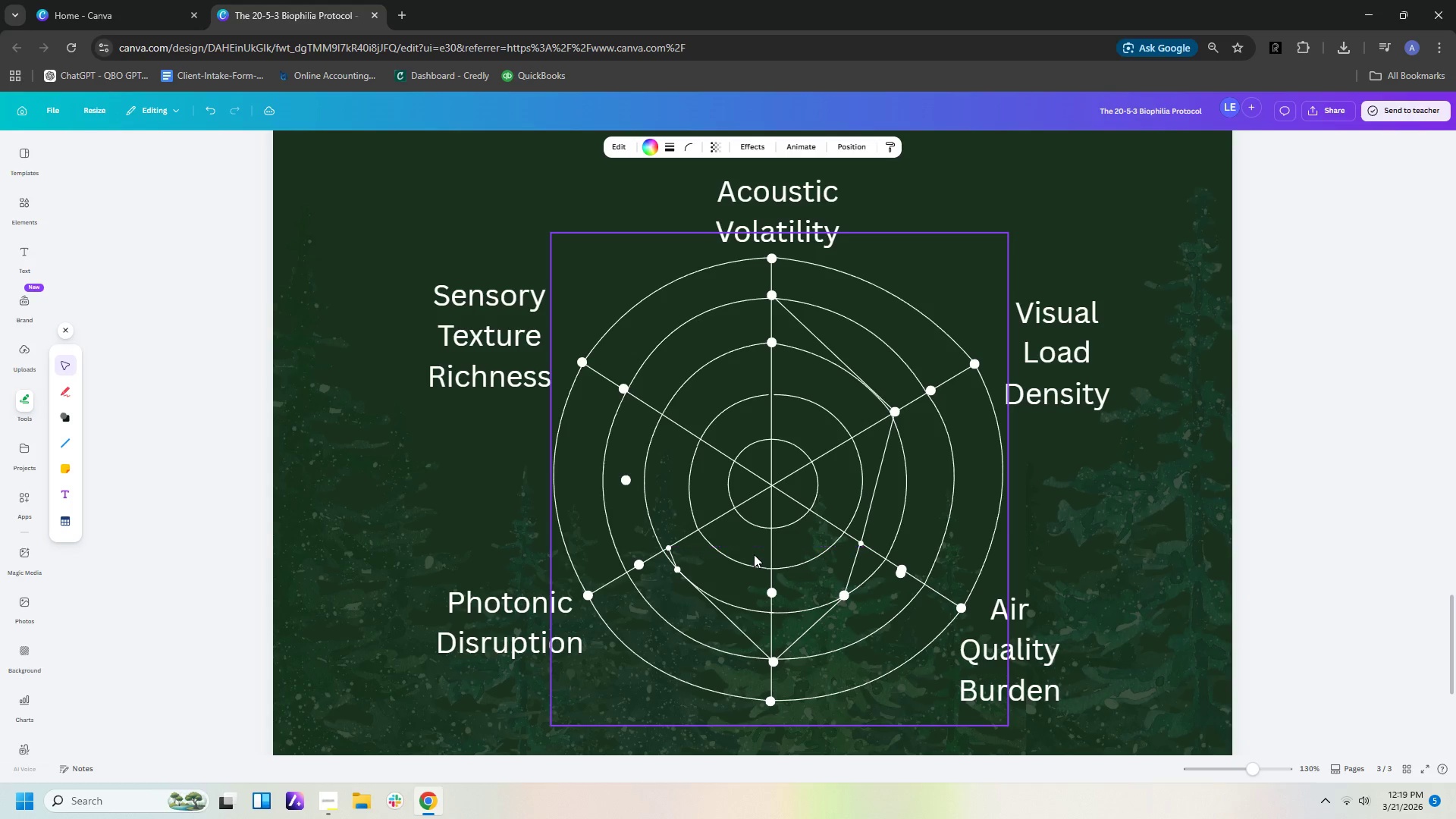 
key(ArrowUp)
 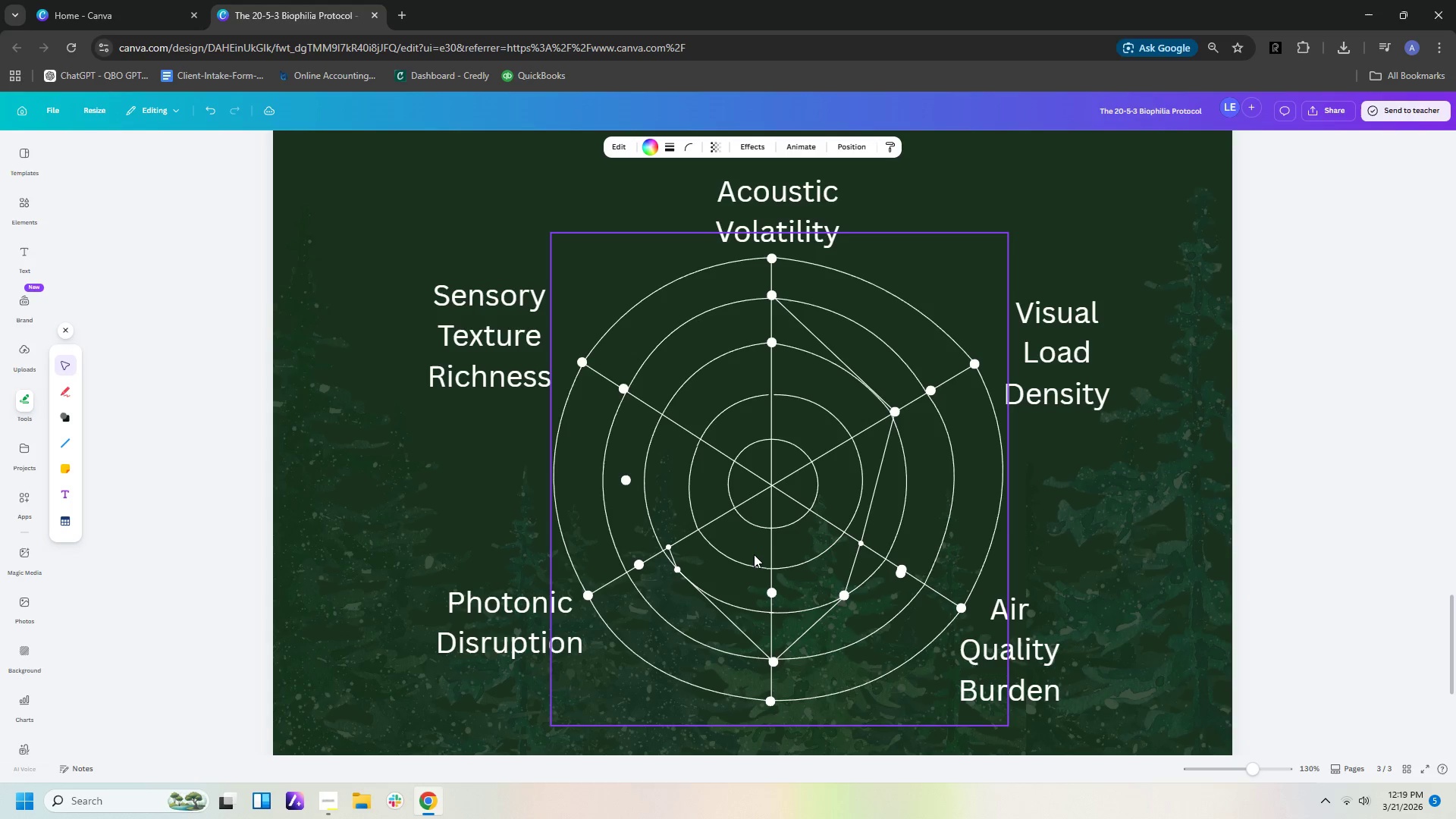 
key(ArrowUp)
 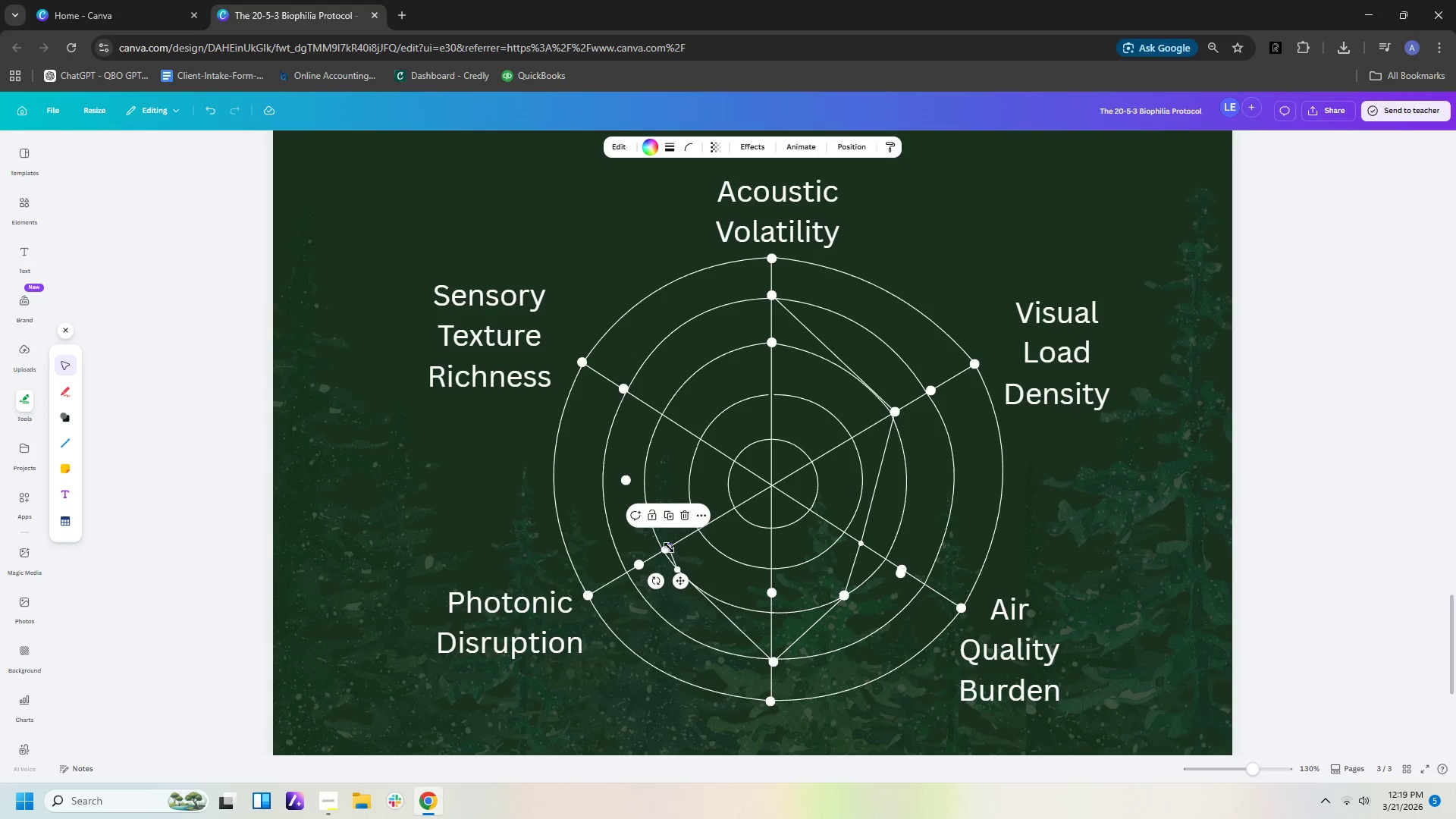 
left_click([674, 563])
 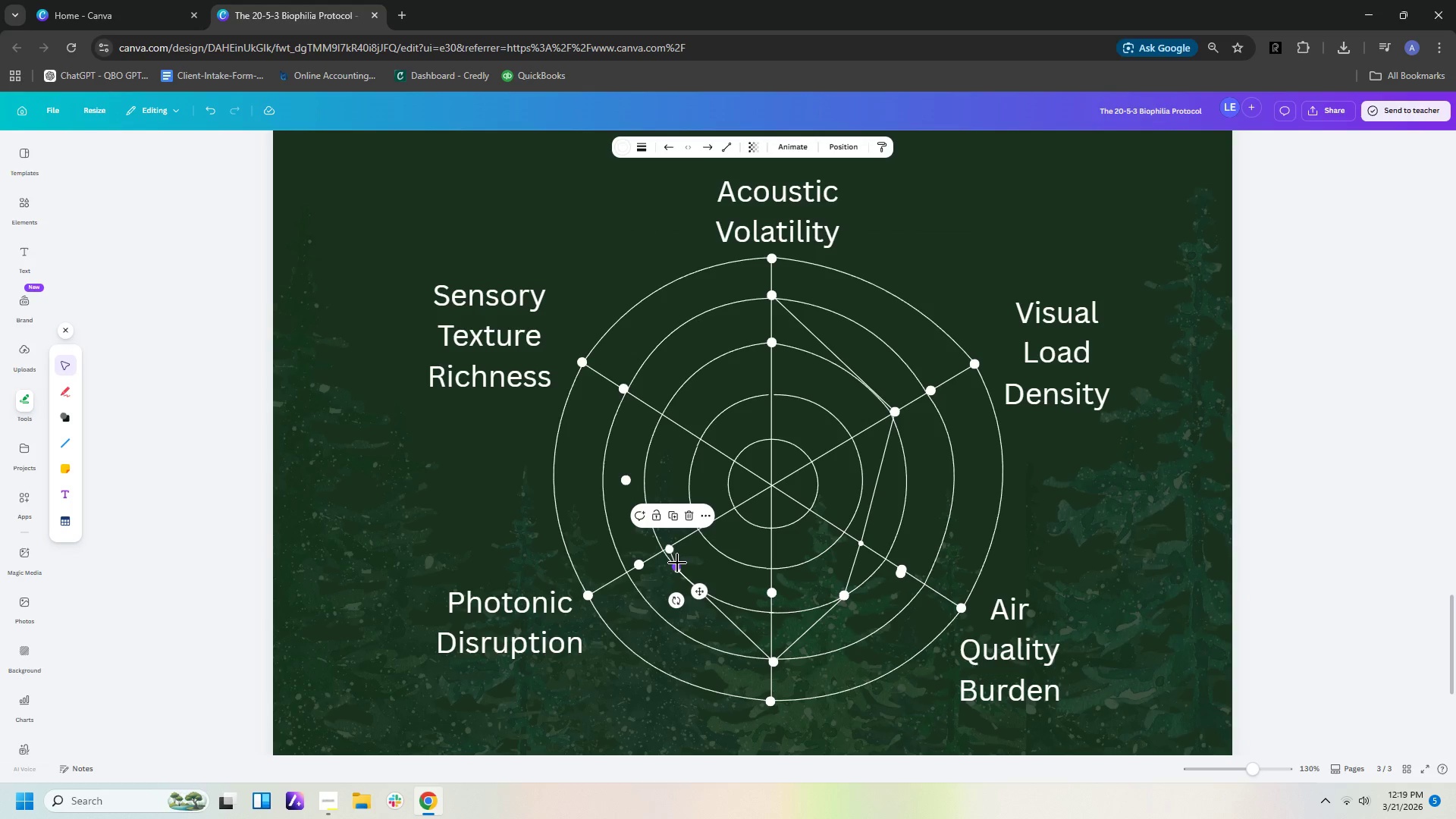 
key(Control+C)
 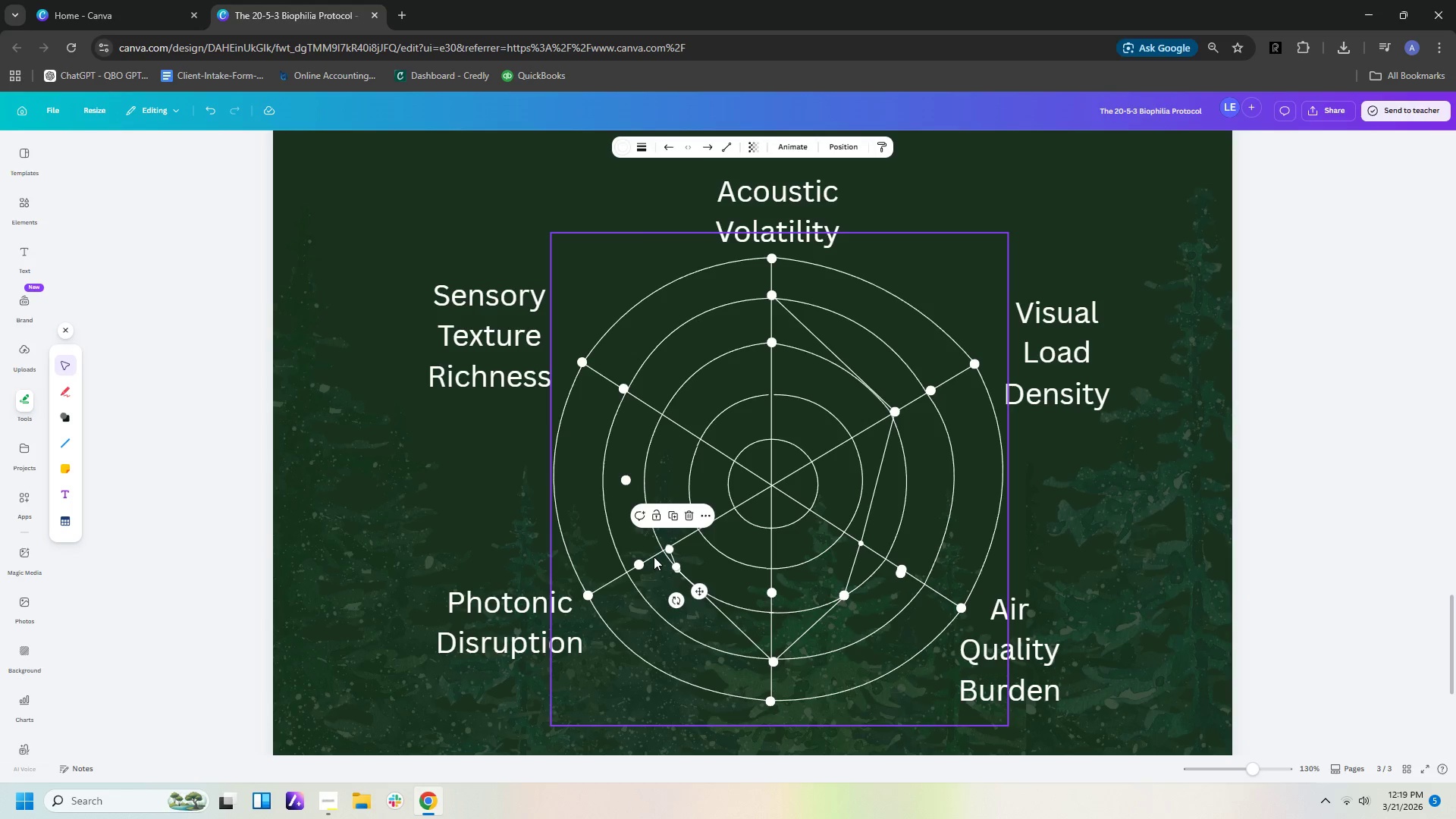 
key(Control+V)
 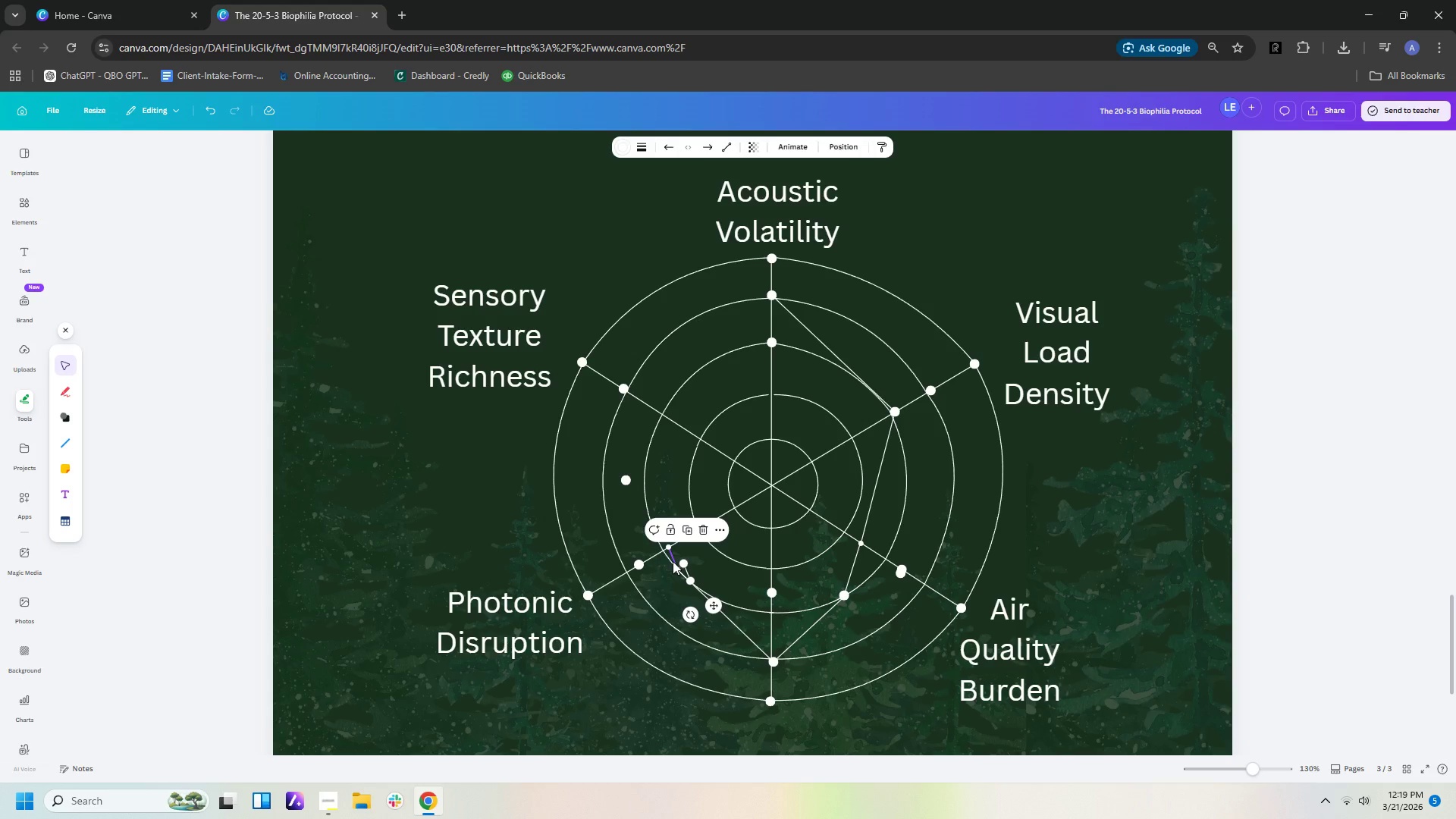 
wait(5.03)
 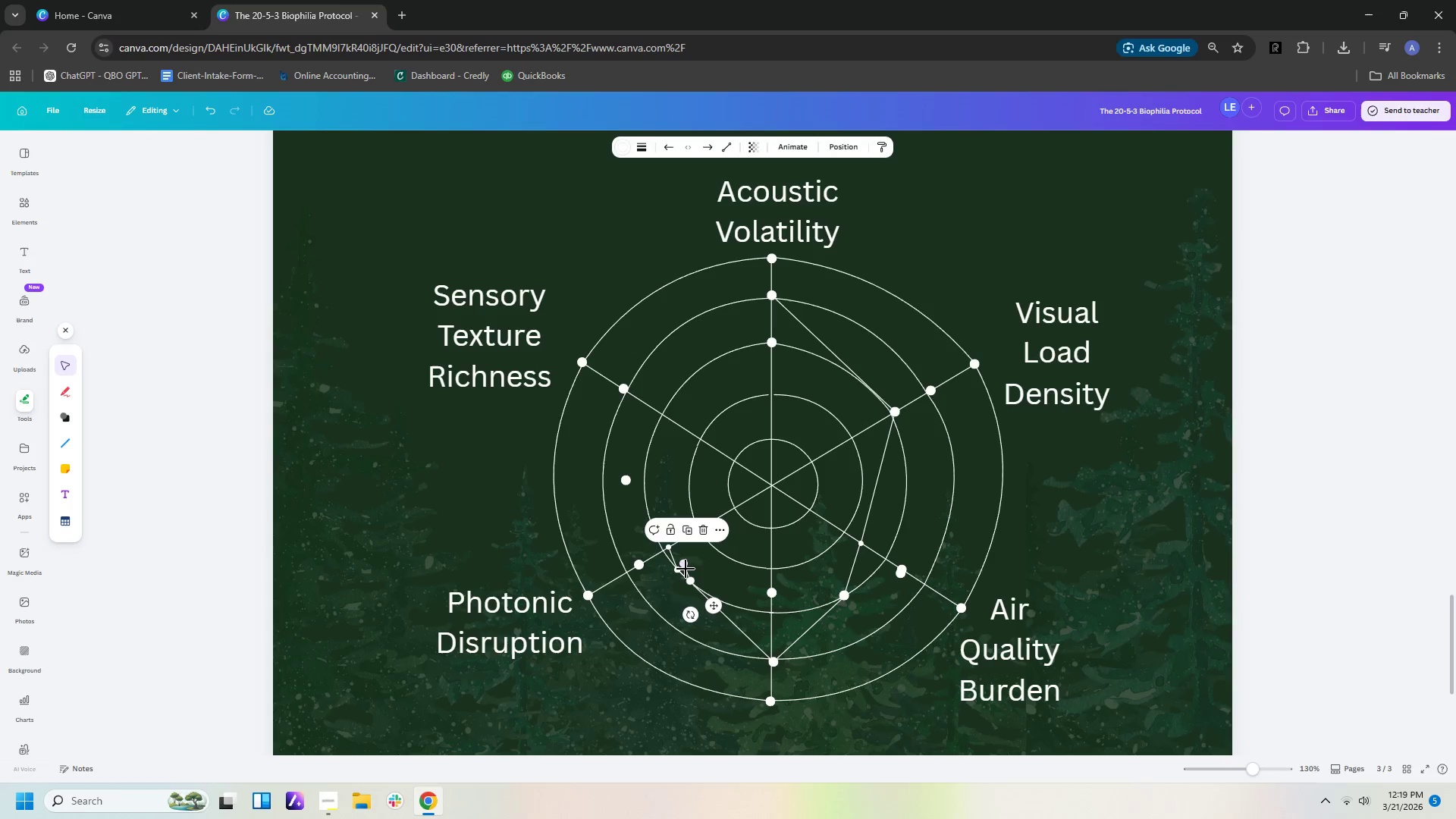 
left_click_drag(start_coordinate=[677, 571], to_coordinate=[672, 577])
 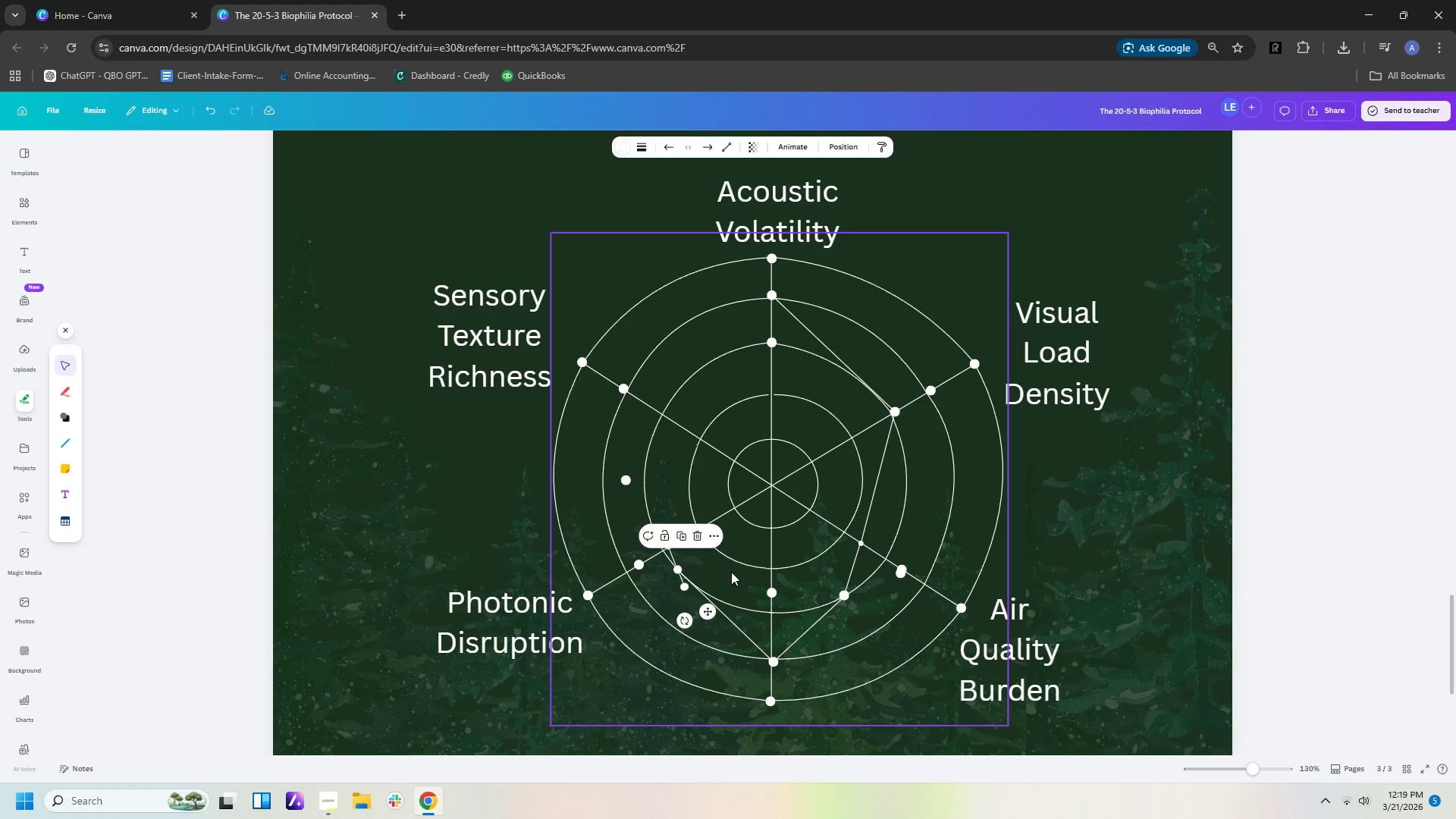 
left_click([730, 573])
 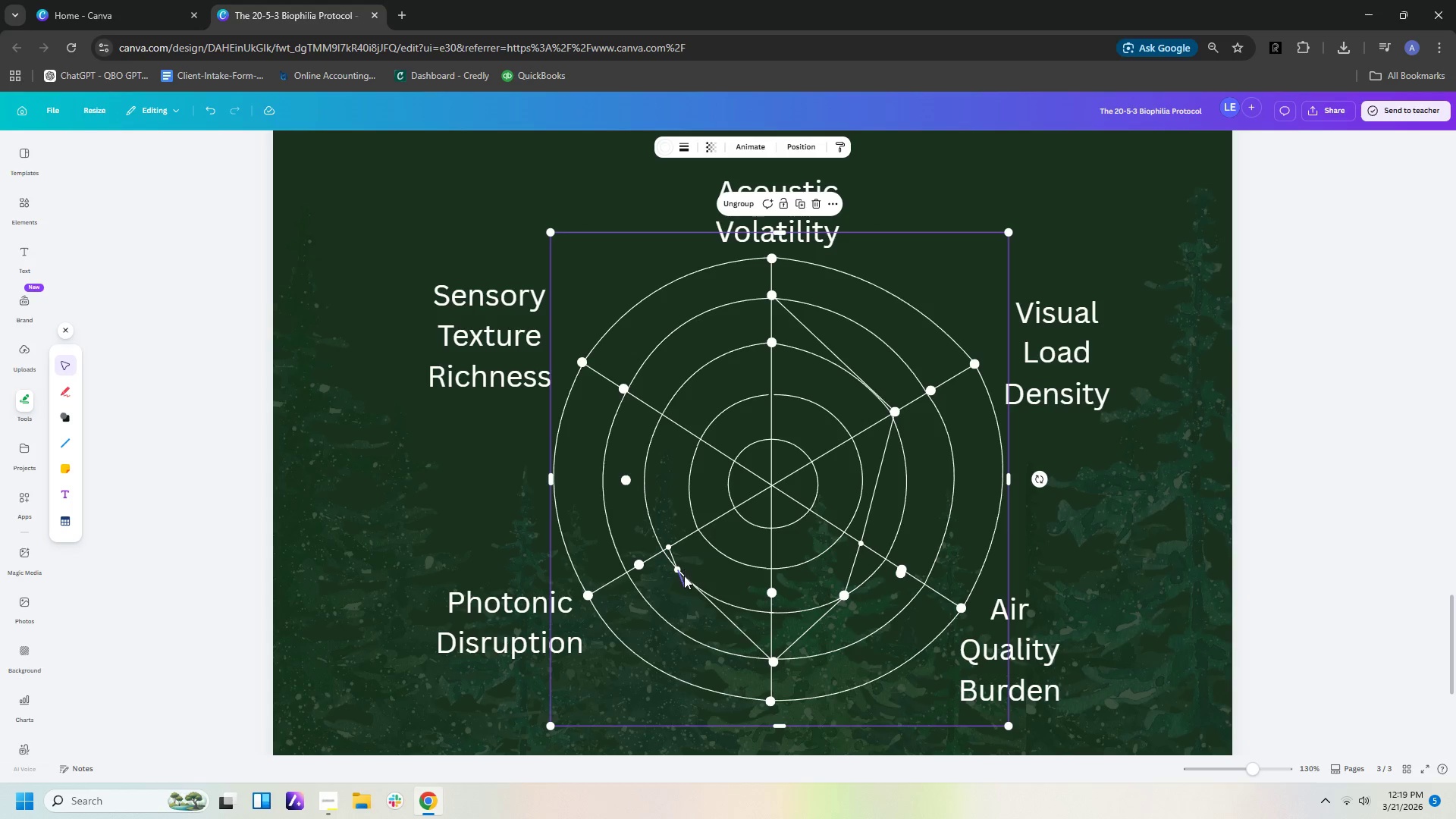 
left_click_drag(start_coordinate=[681, 582], to_coordinate=[630, 493])
 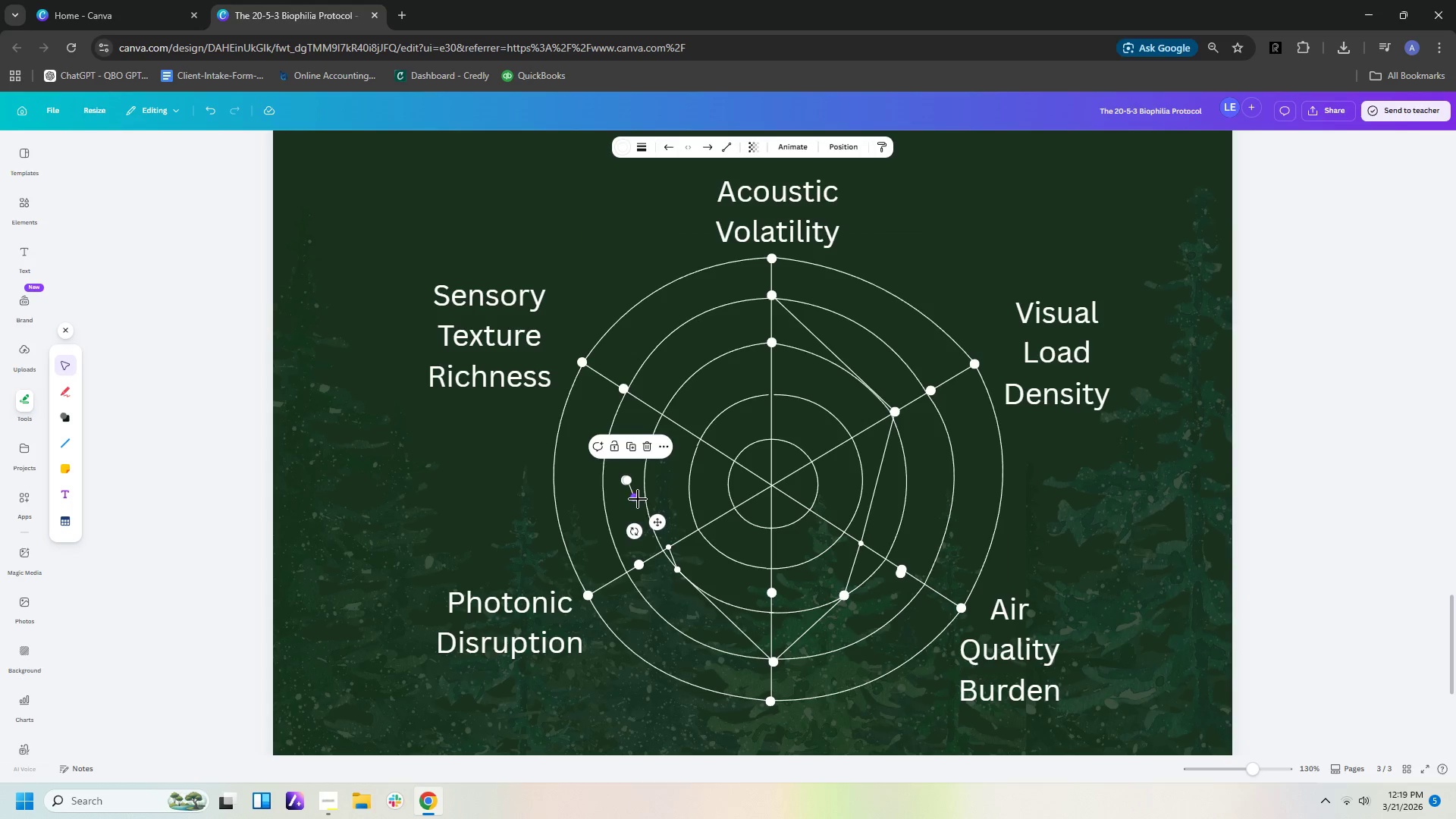 
left_click_drag(start_coordinate=[636, 498], to_coordinate=[667, 557])
 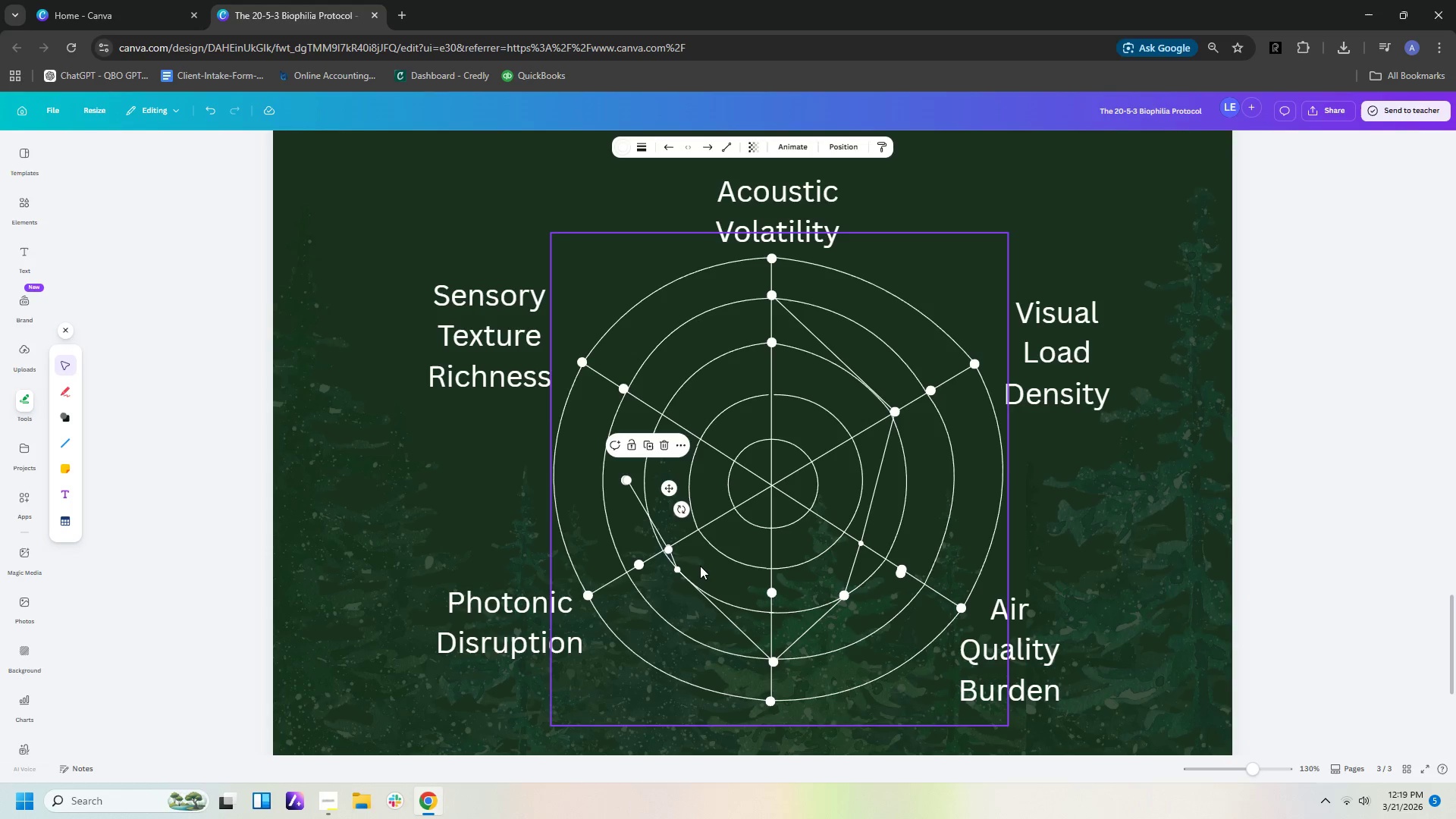 
left_click([700, 566])
 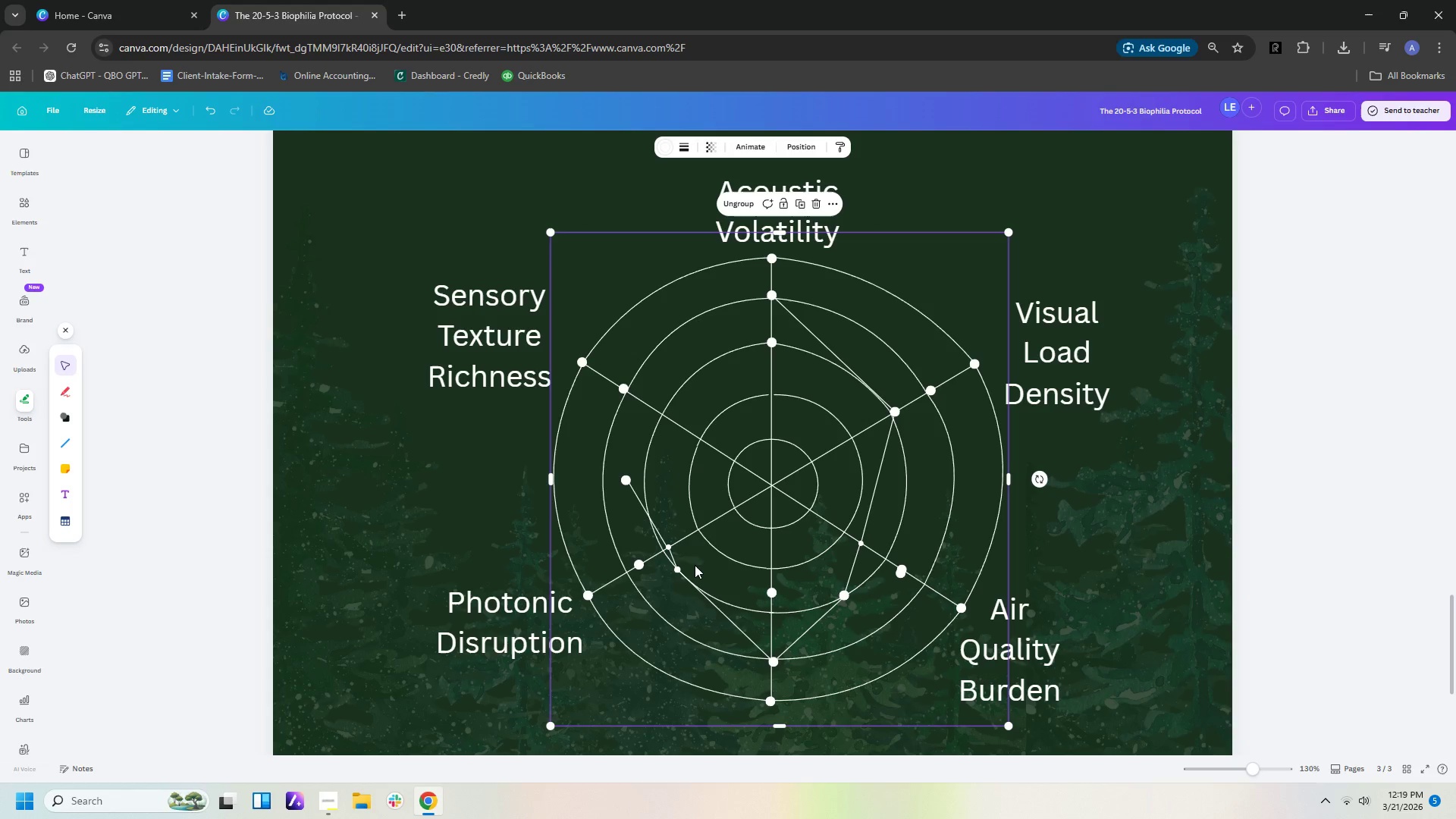 
mouse_move([681, 544])
 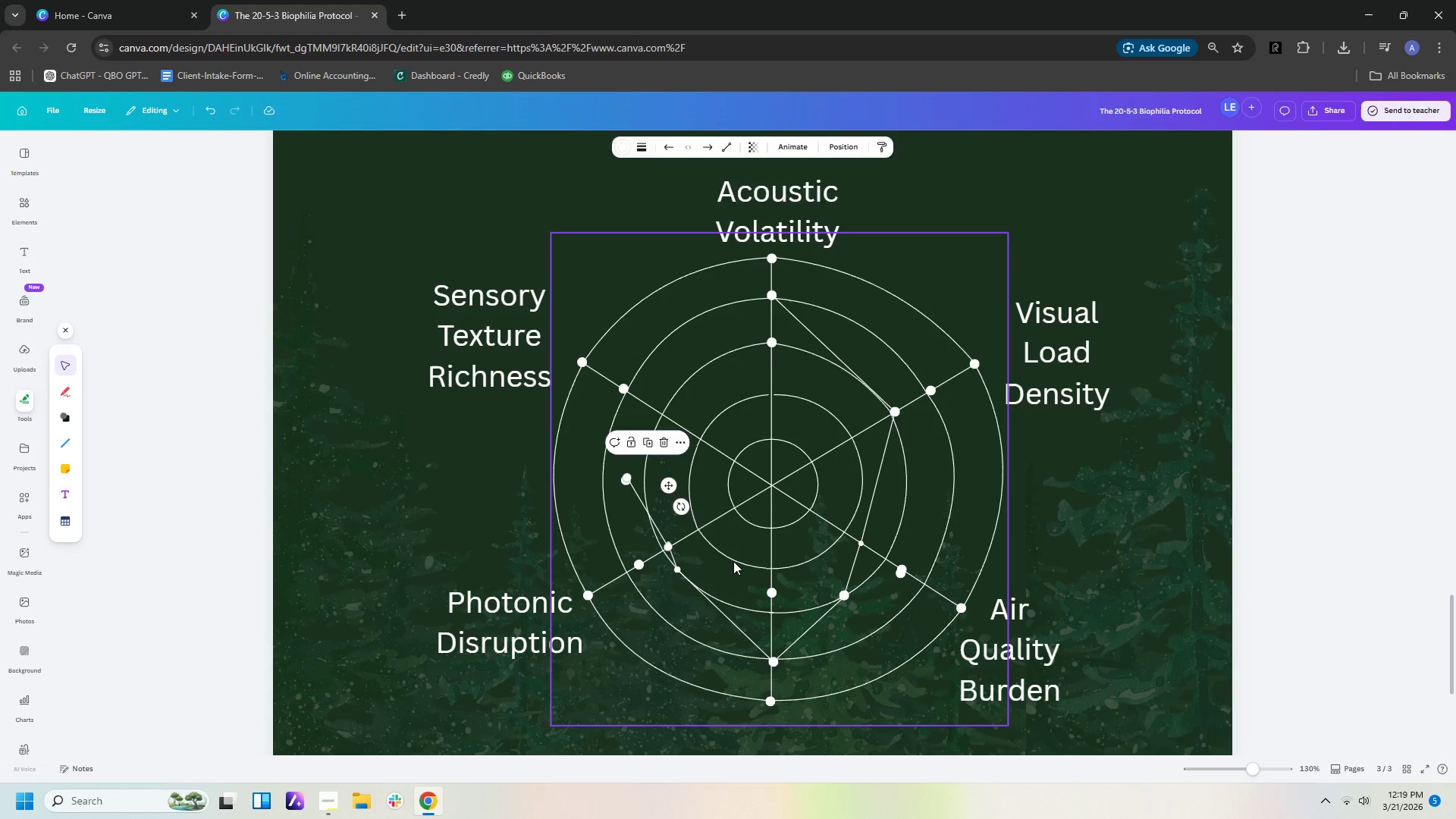 
left_click([733, 561])
 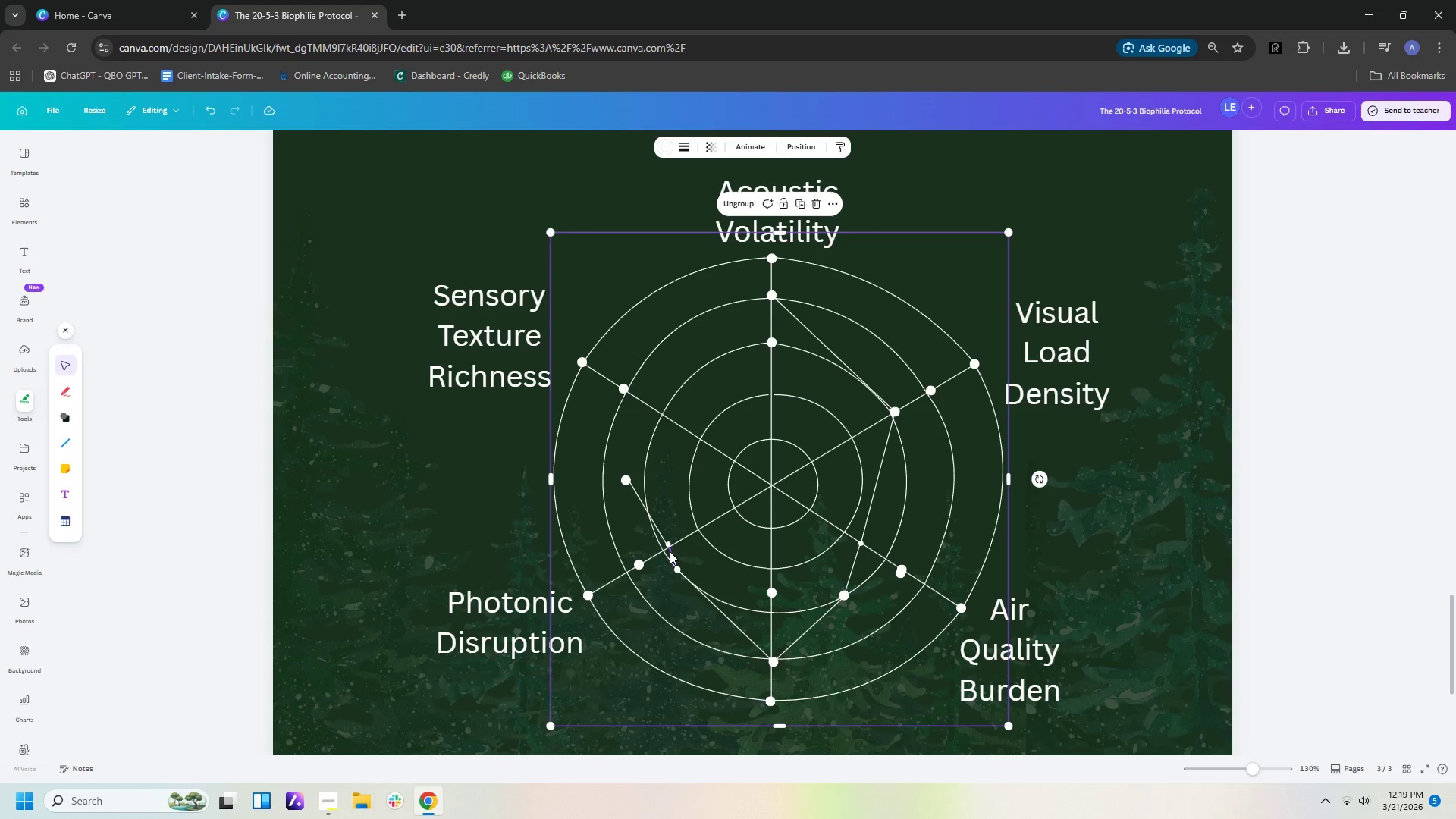 
left_click([670, 551])
 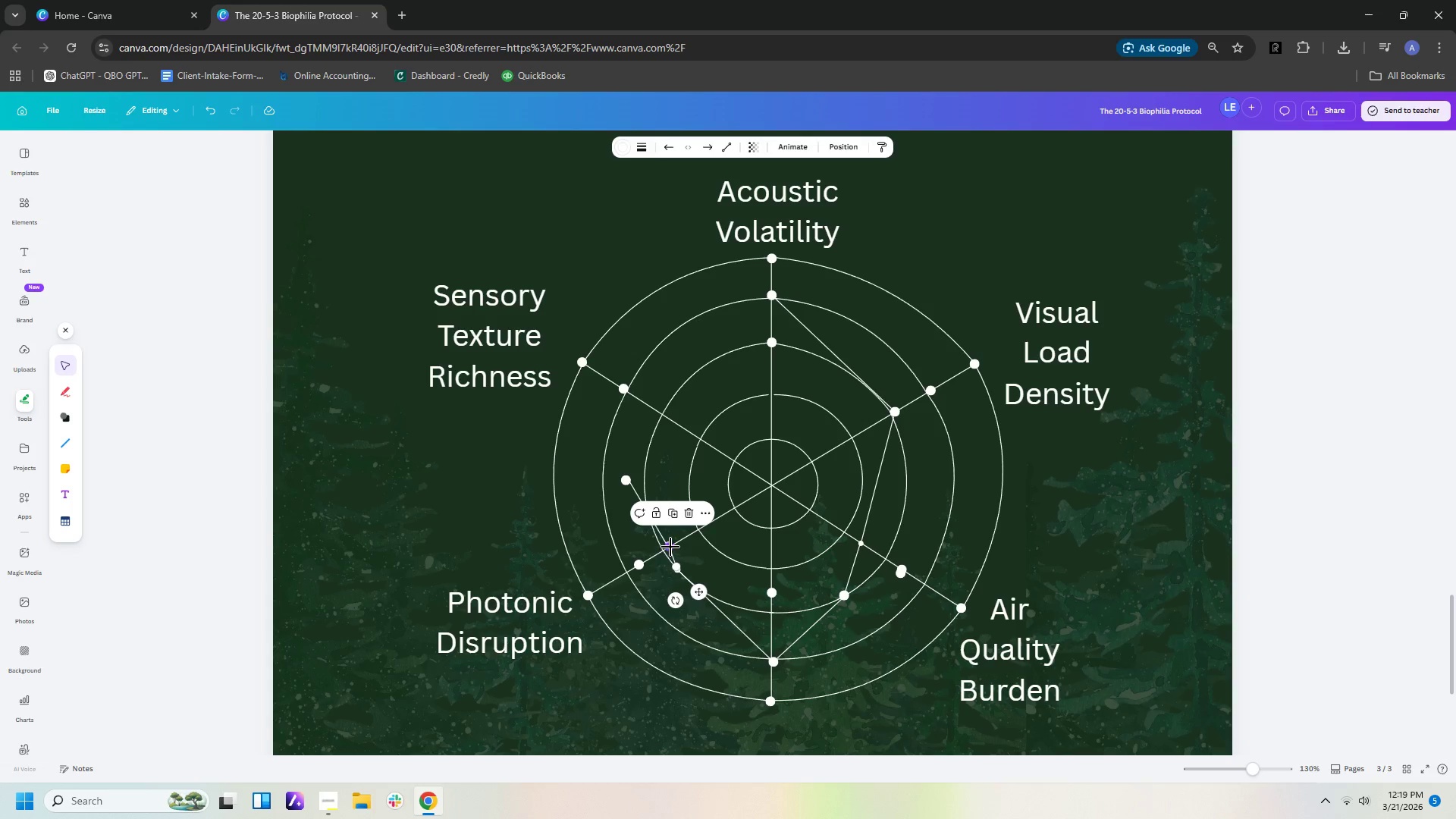 
left_click_drag(start_coordinate=[670, 547], to_coordinate=[666, 547])
 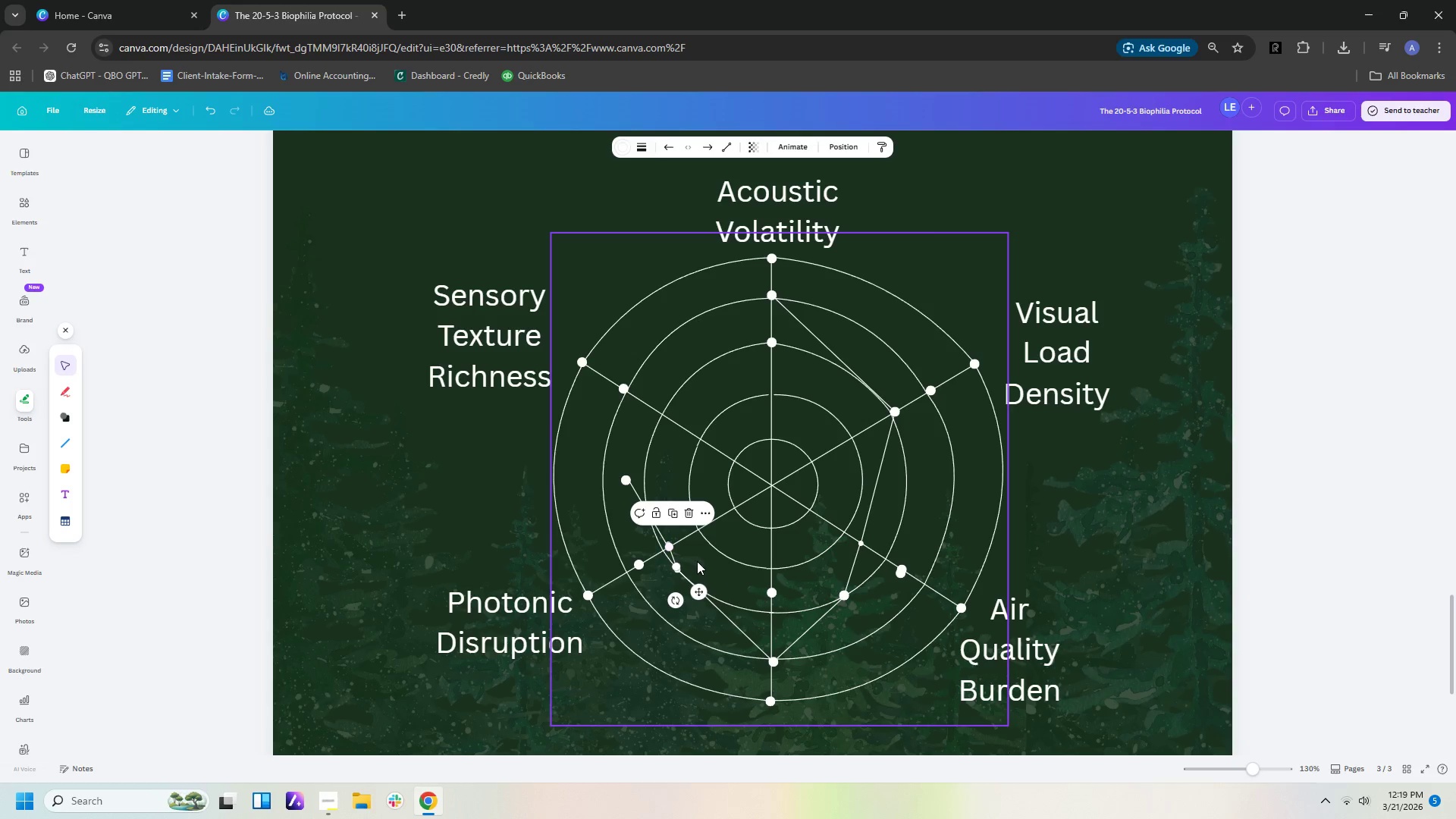 
left_click([697, 561])
 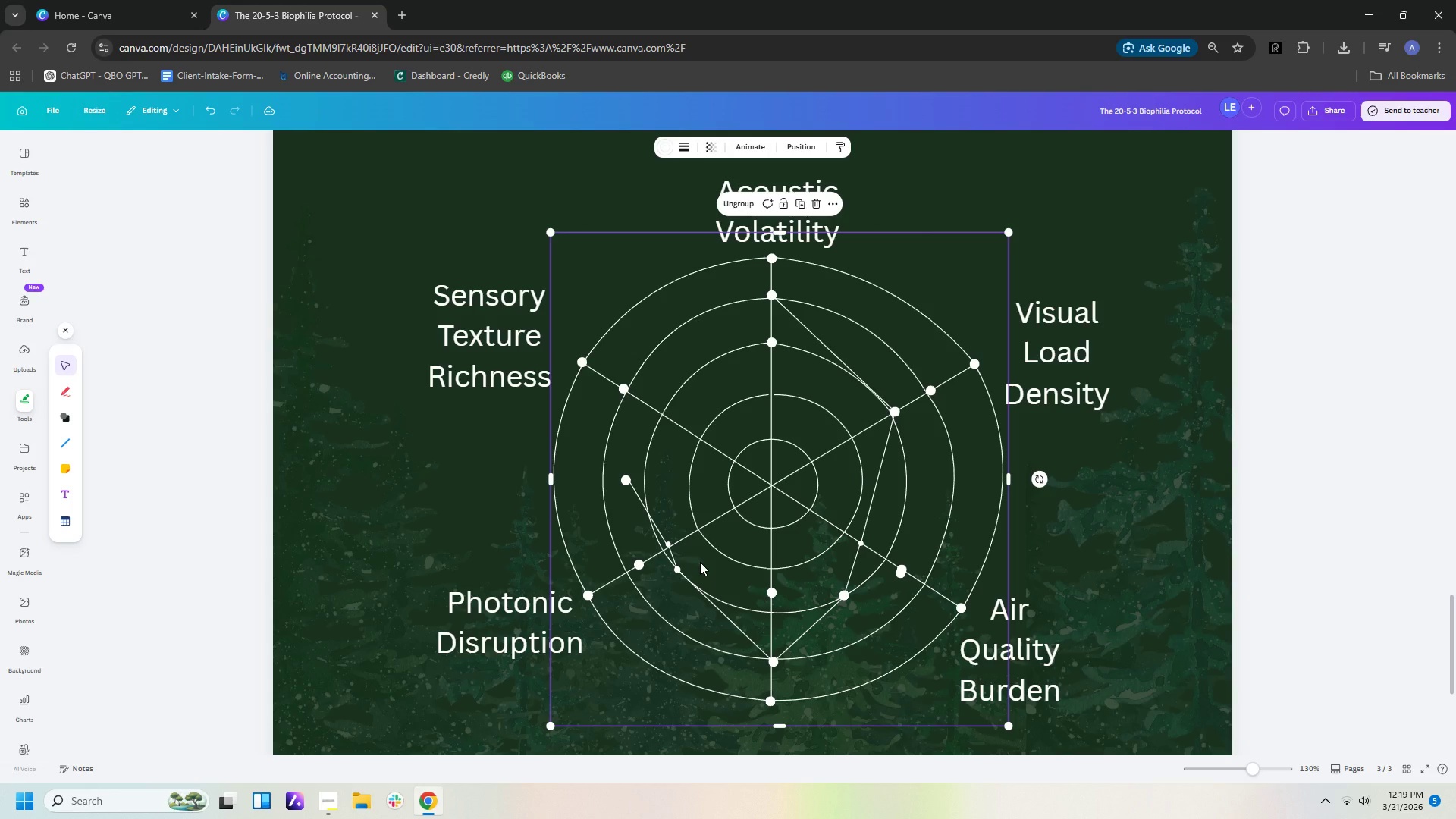 
hold_key(key=ControlLeft, duration=1.02)
scroll: coordinate [705, 562], scroll_direction: up, amount: 6.0
 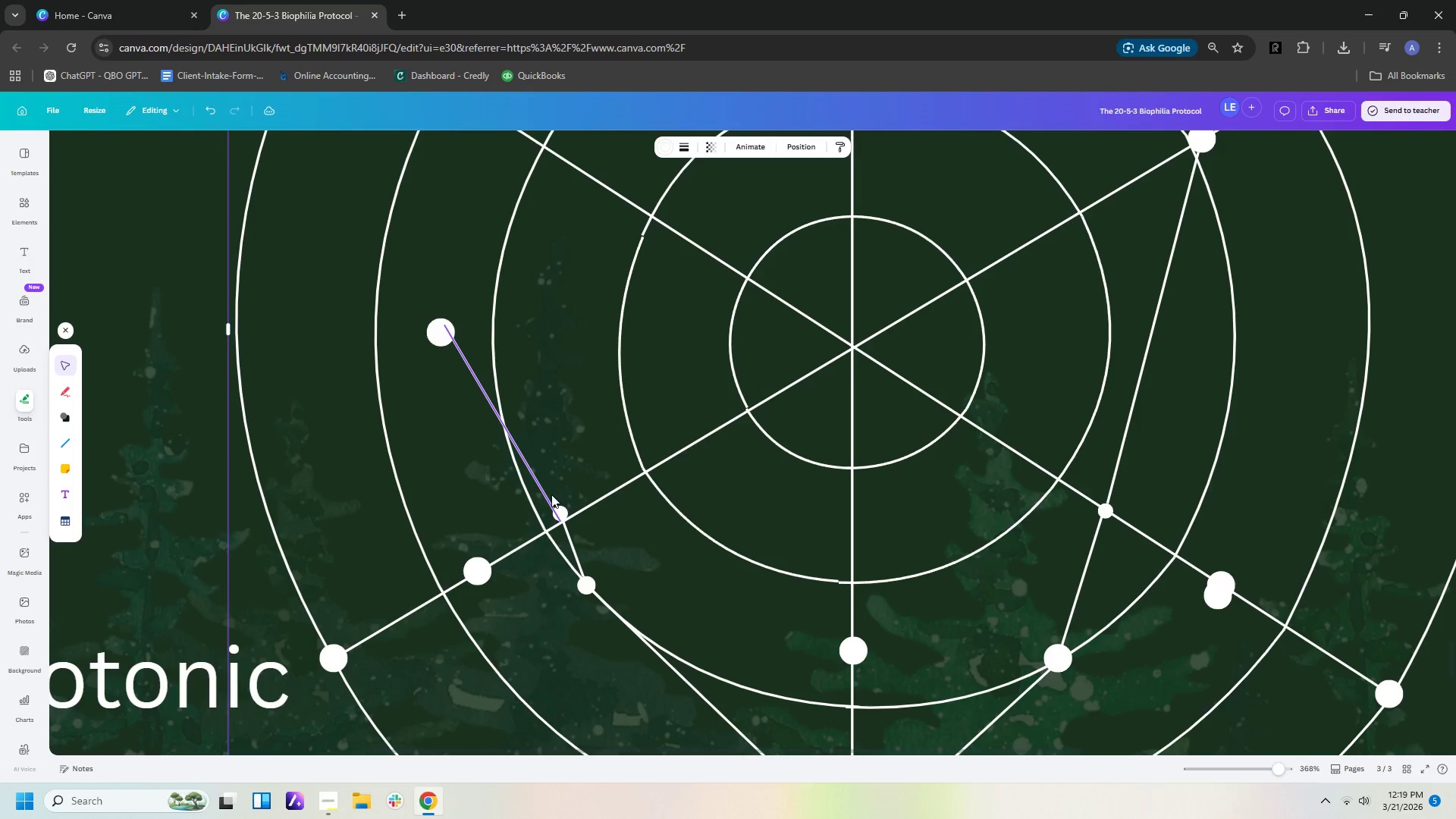 
left_click([545, 494])
 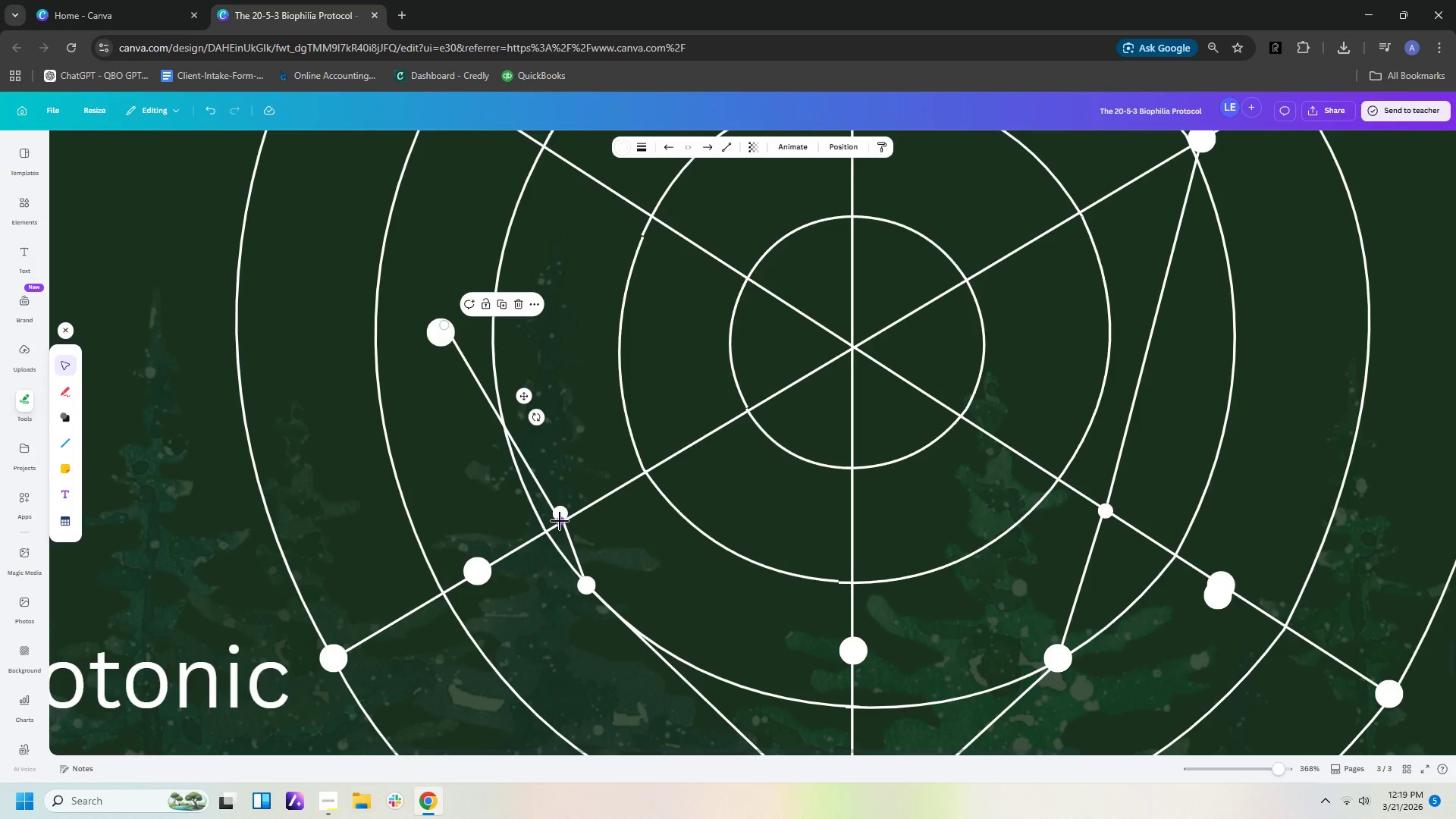 
left_click_drag(start_coordinate=[560, 522], to_coordinate=[560, 516])
 